 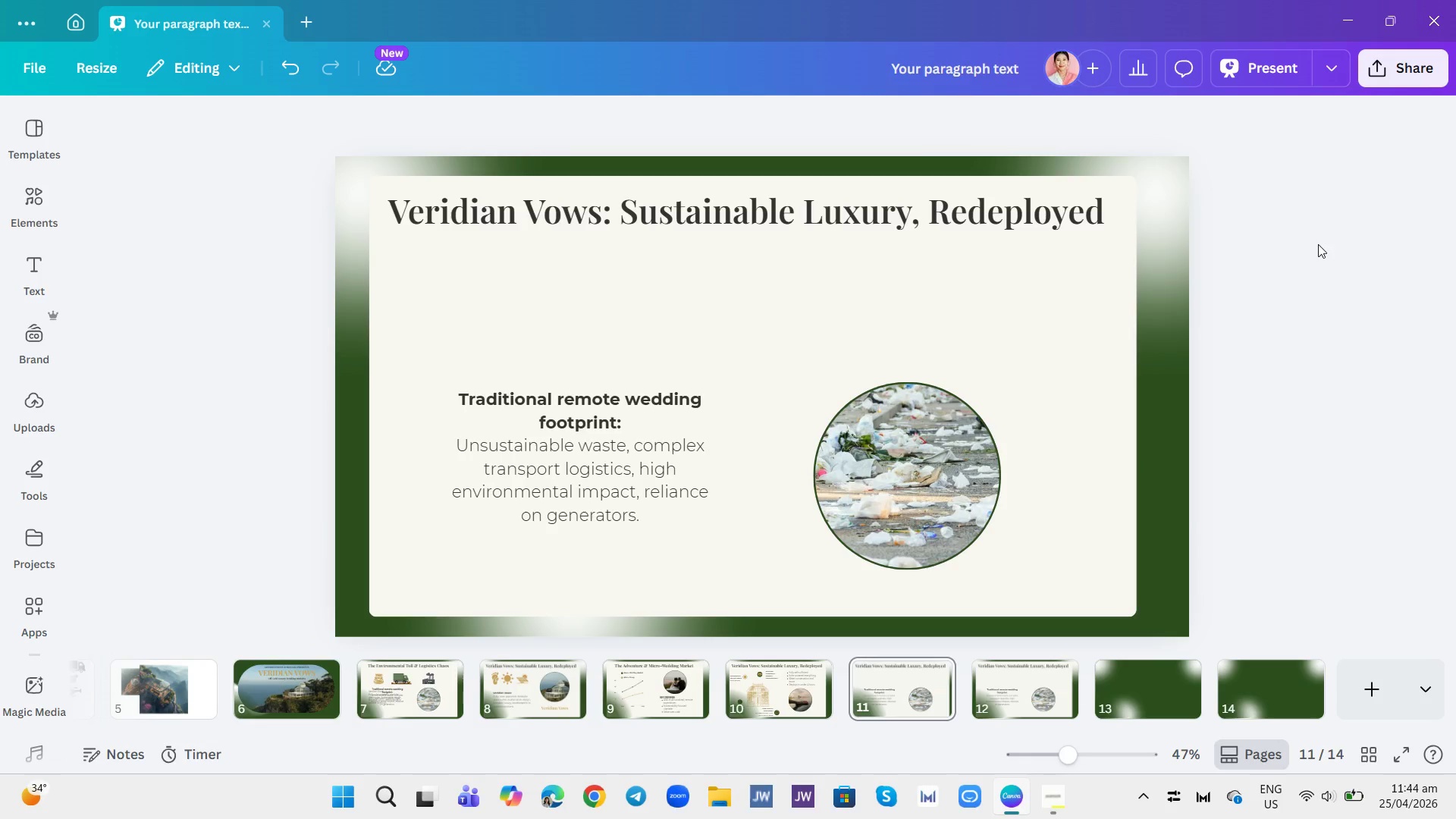 
double_click([945, 211])
 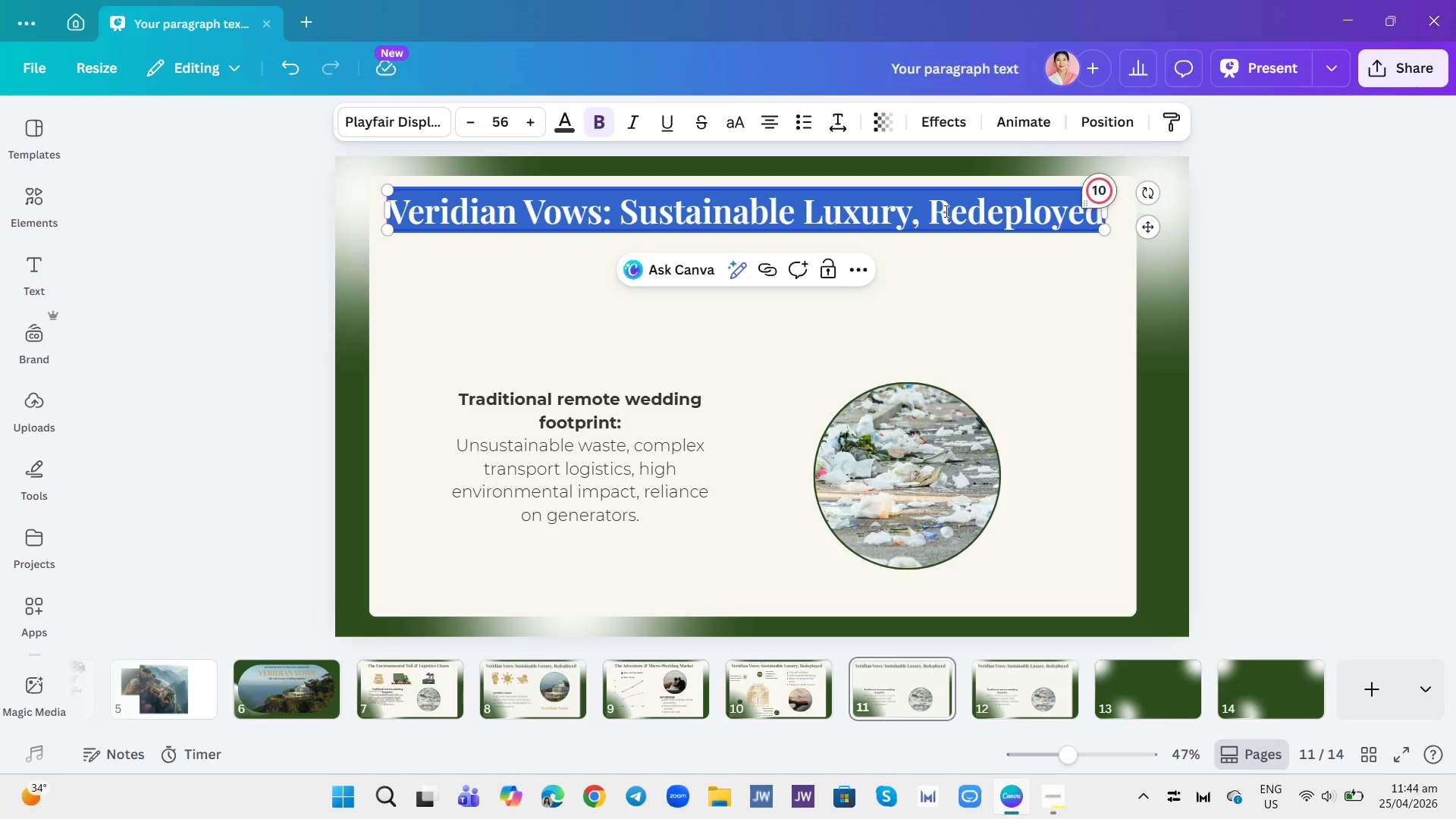 
wait(5.44)
 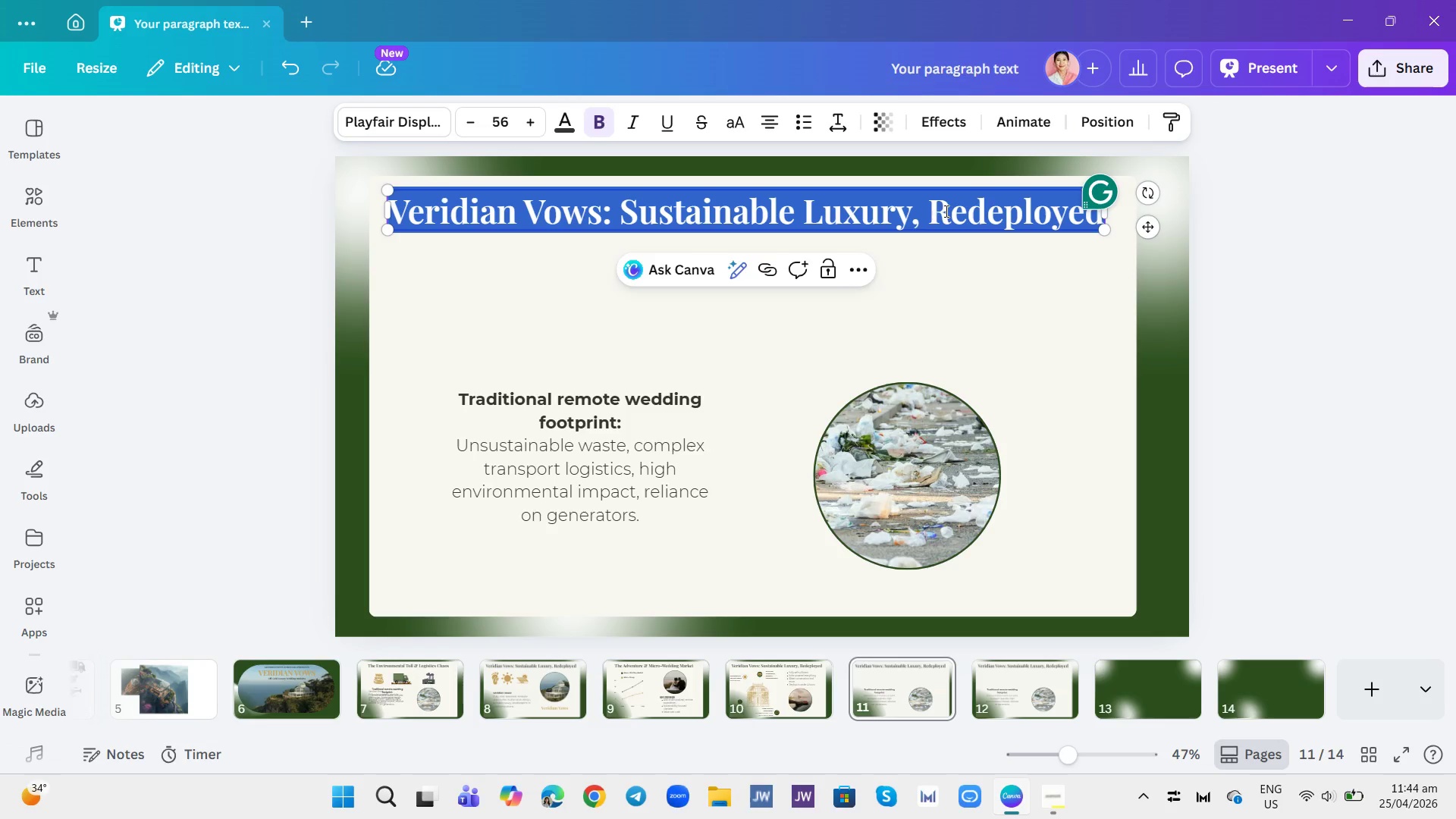 
type(r)
key(Backspace)
type(Rental Tiers vs. Full-Service)
 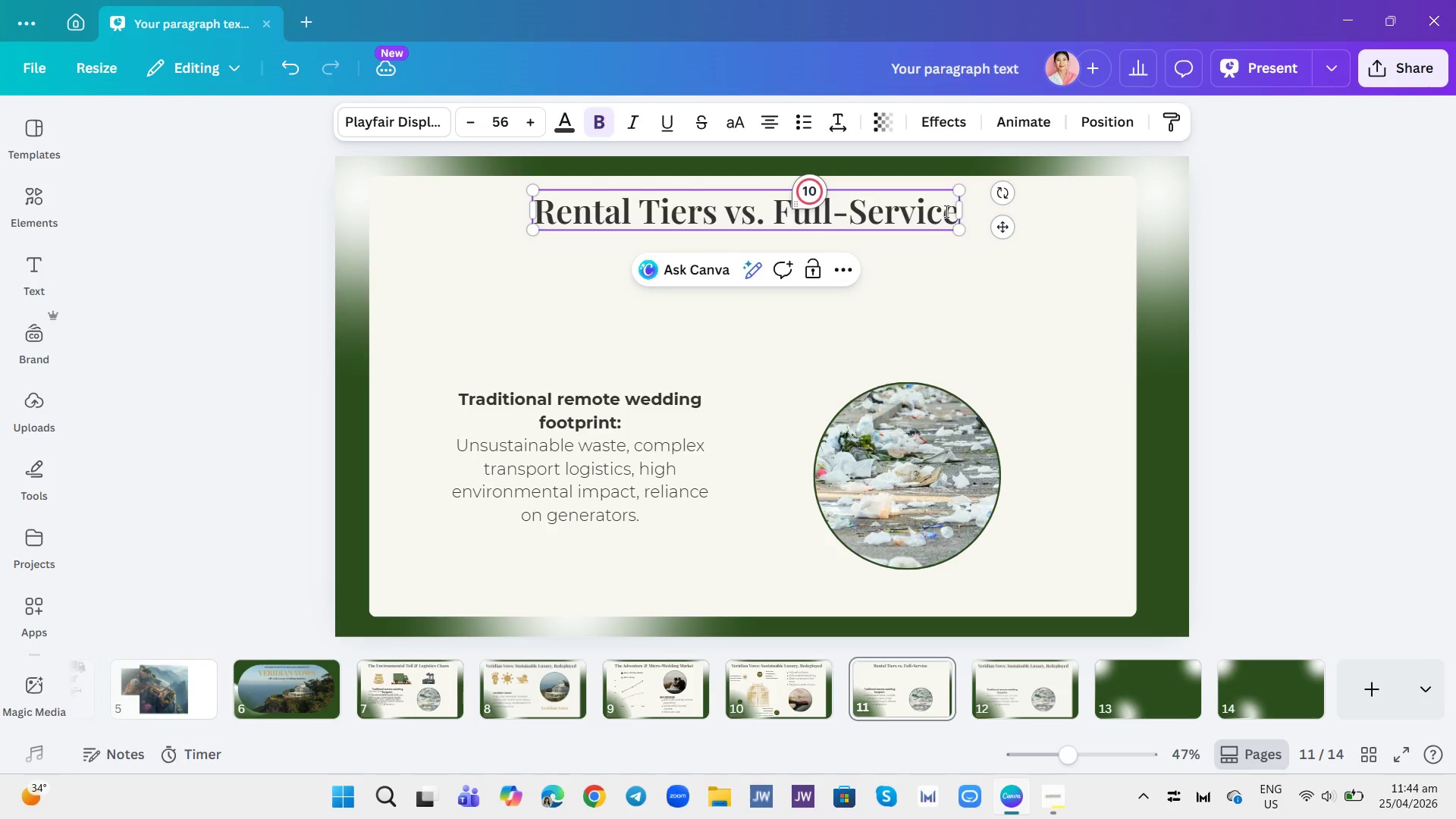 
wait(5.17)
 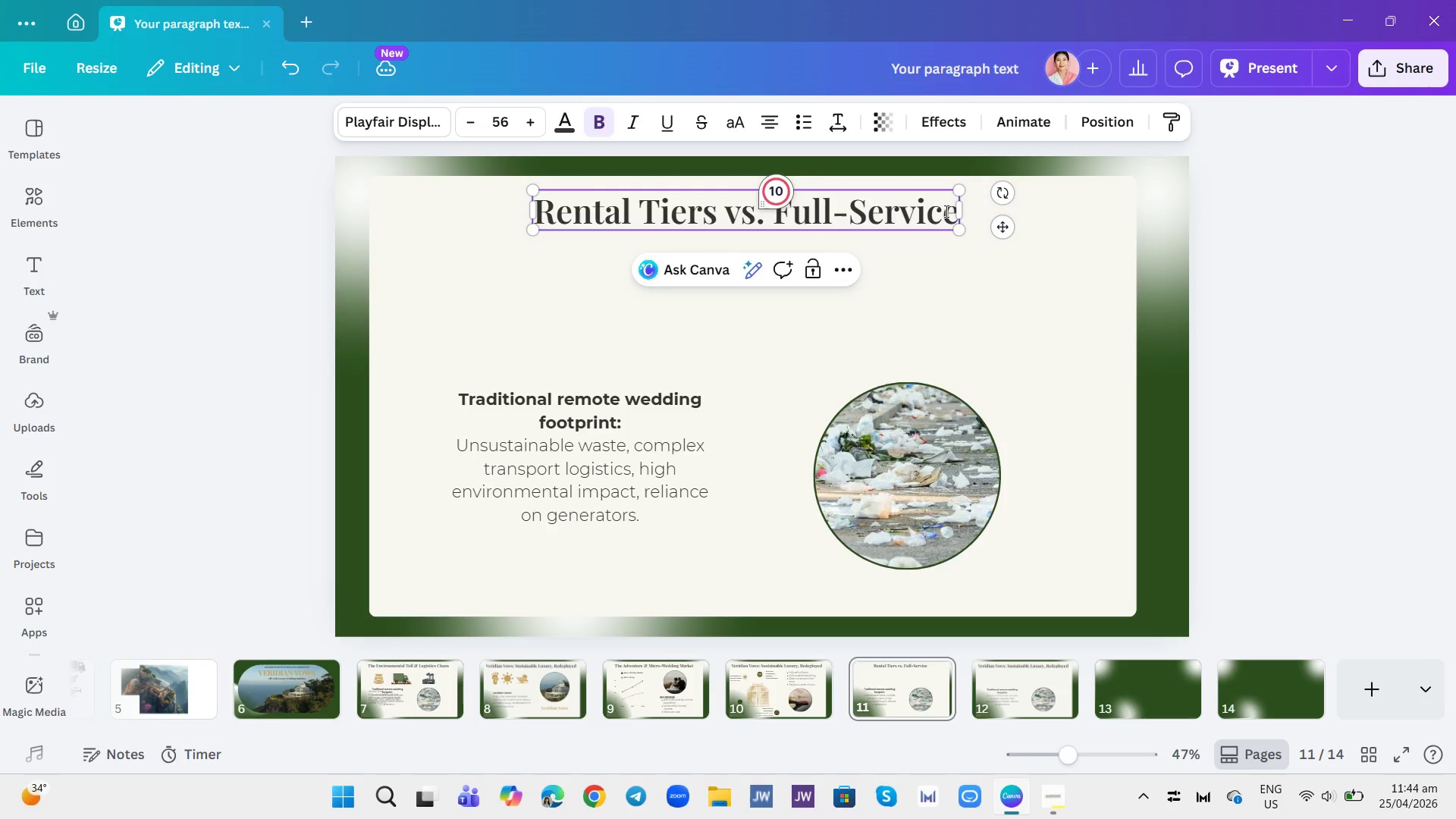 
left_click([23, 472])
 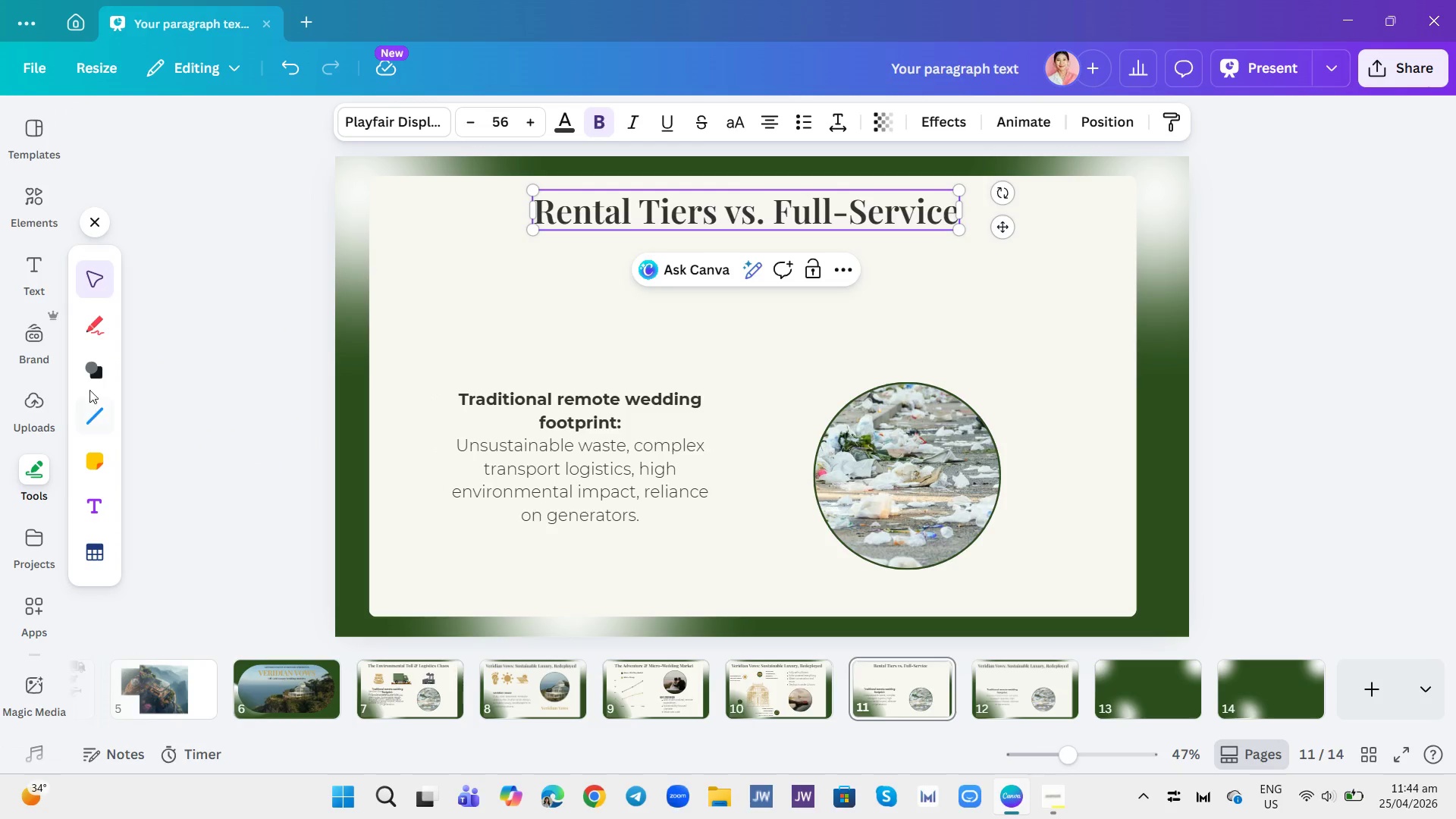 
left_click([86, 364])
 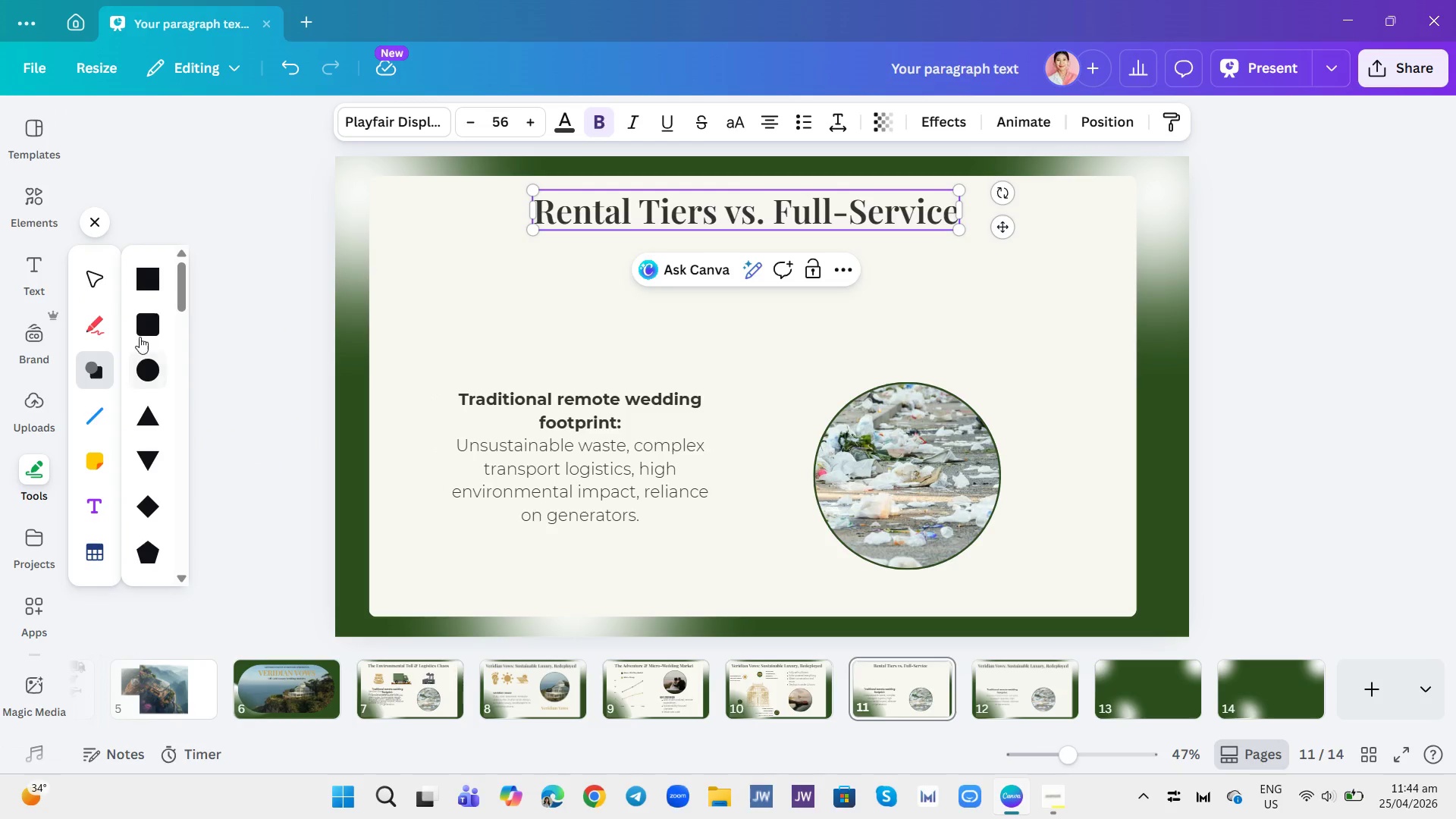 
left_click([140, 328])
 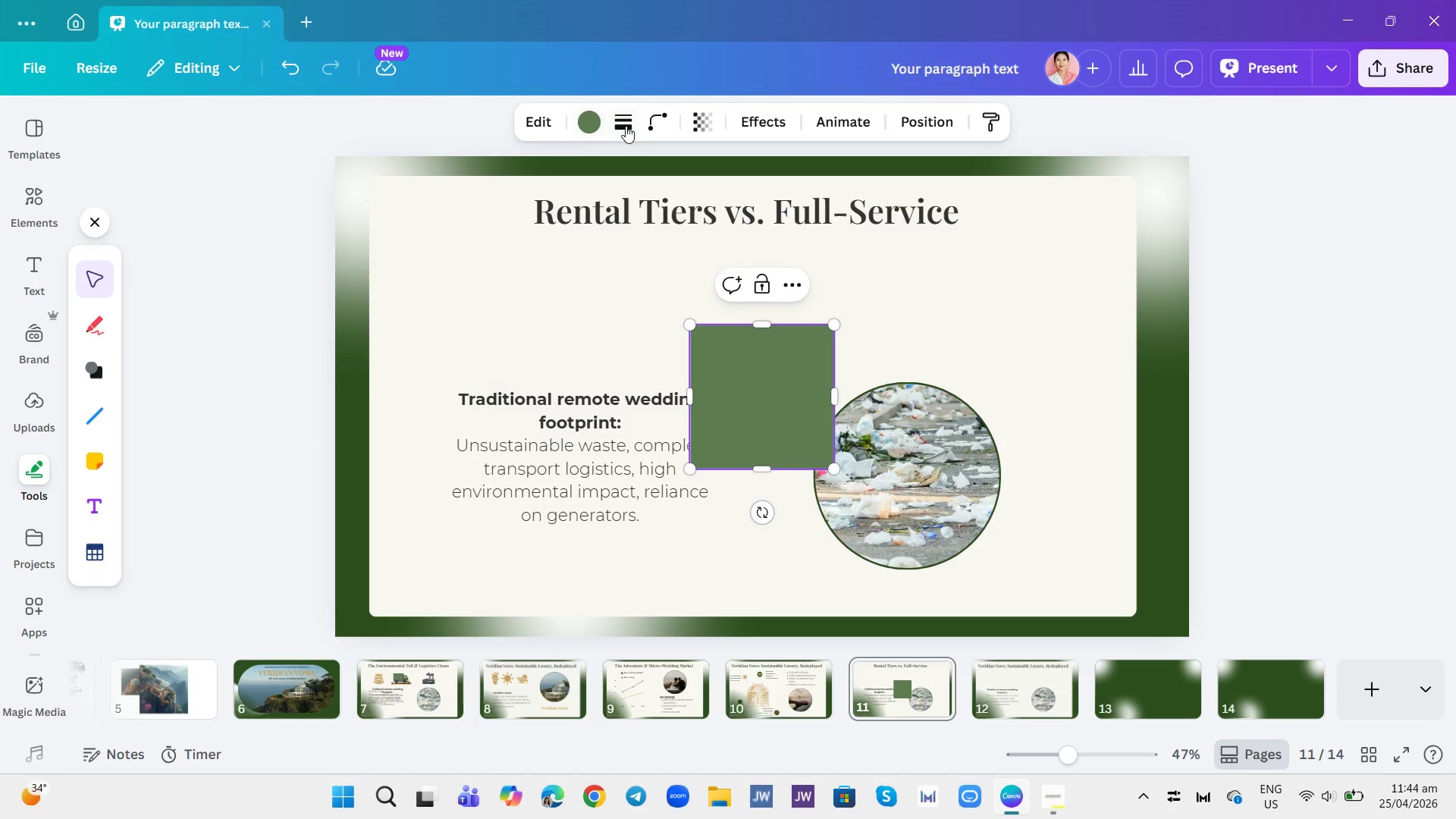 
left_click([651, 121])
 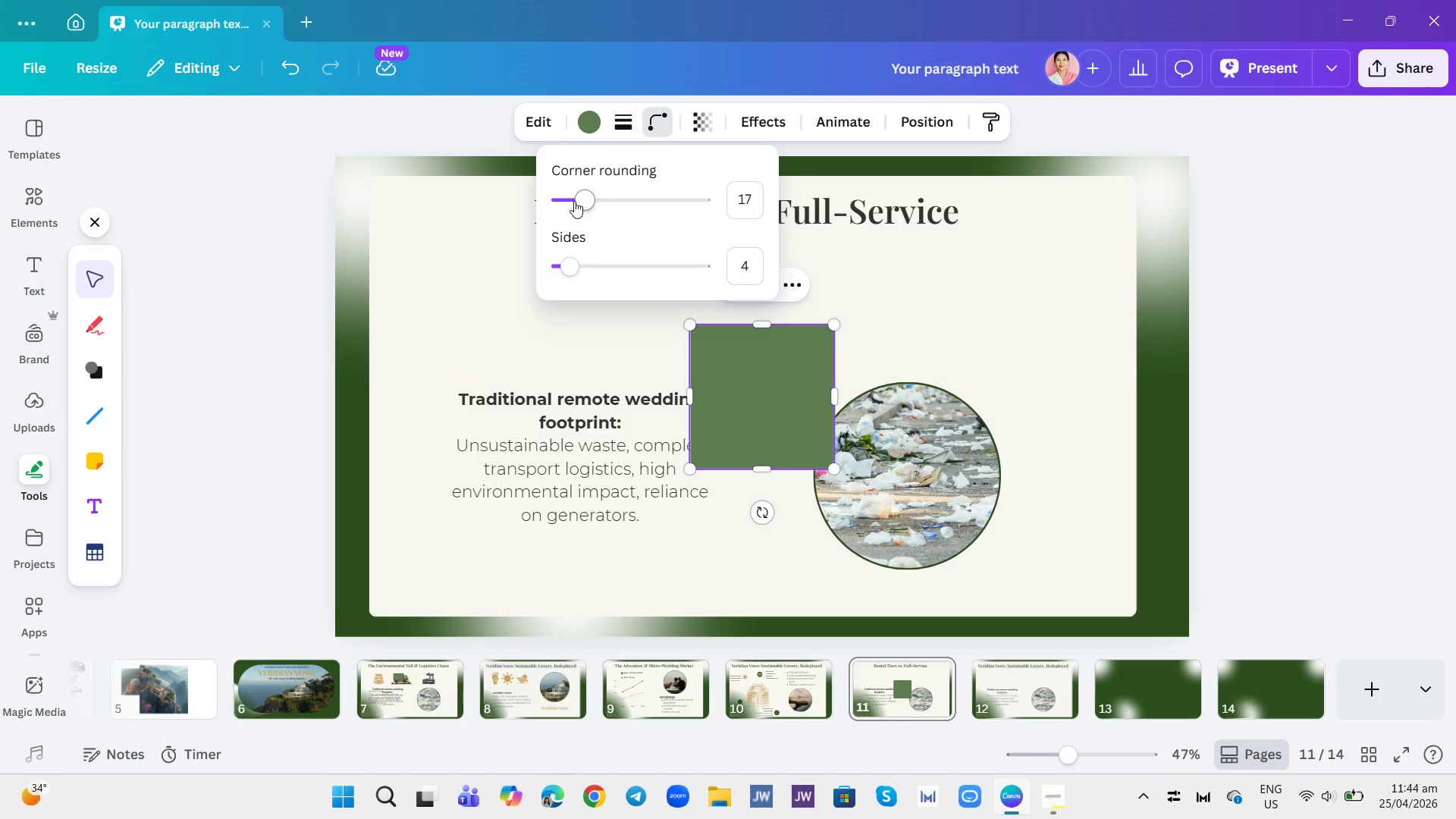 
left_click_drag(start_coordinate=[575, 201], to_coordinate=[652, 218])
 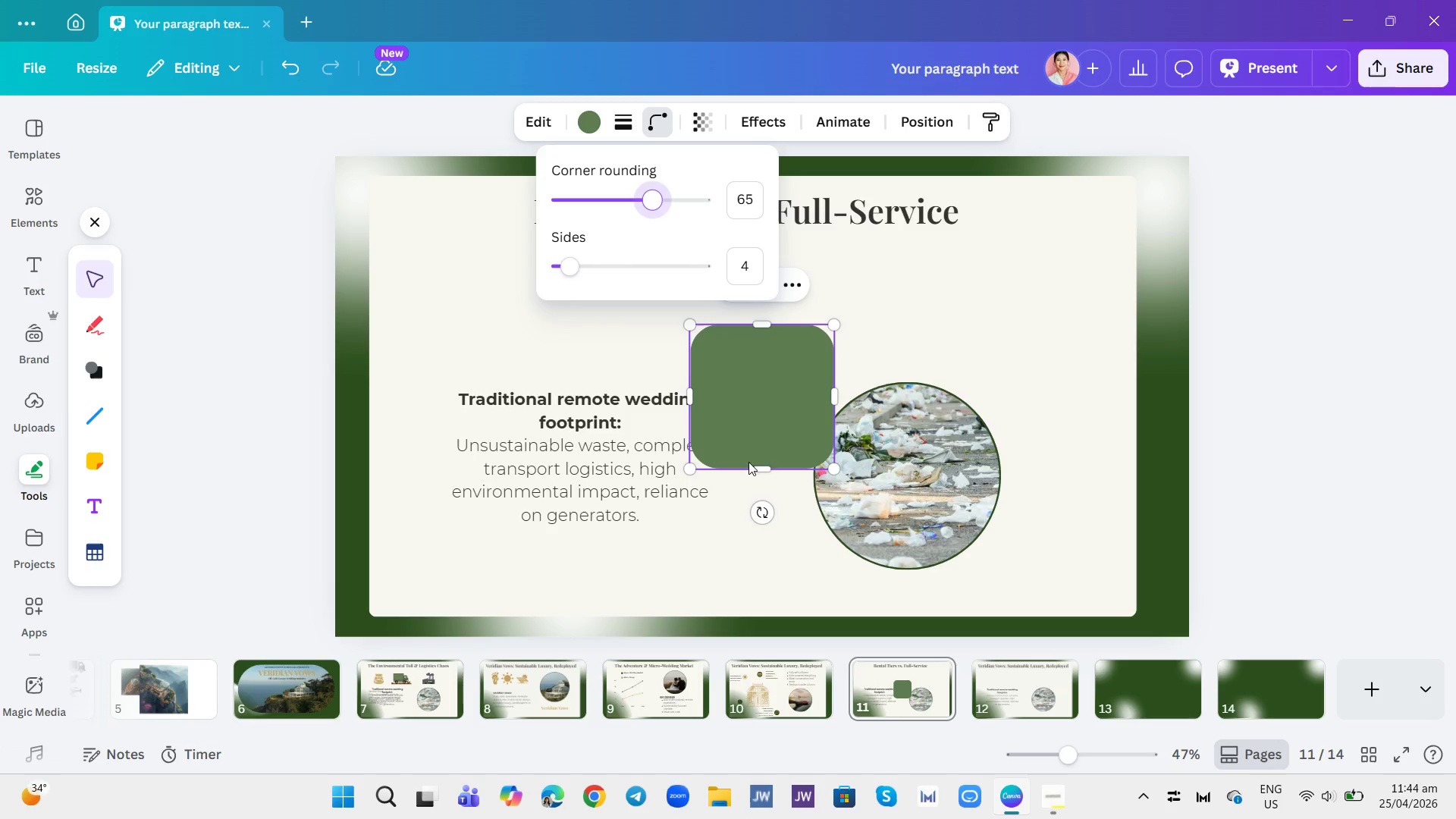 
left_click_drag(start_coordinate=[761, 469], to_coordinate=[758, 400])
 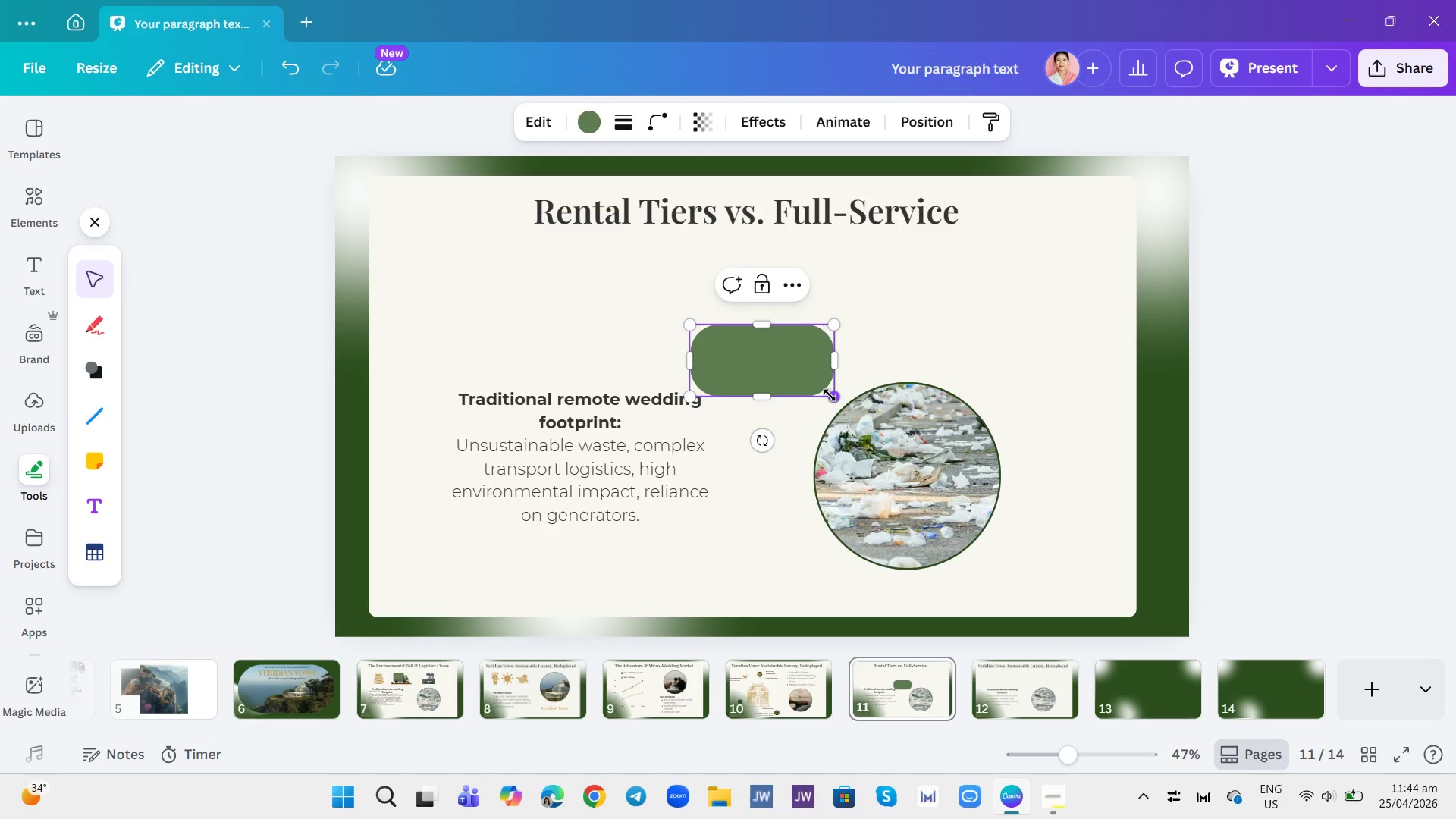 
left_click_drag(start_coordinate=[830, 395], to_coordinate=[966, 452])
 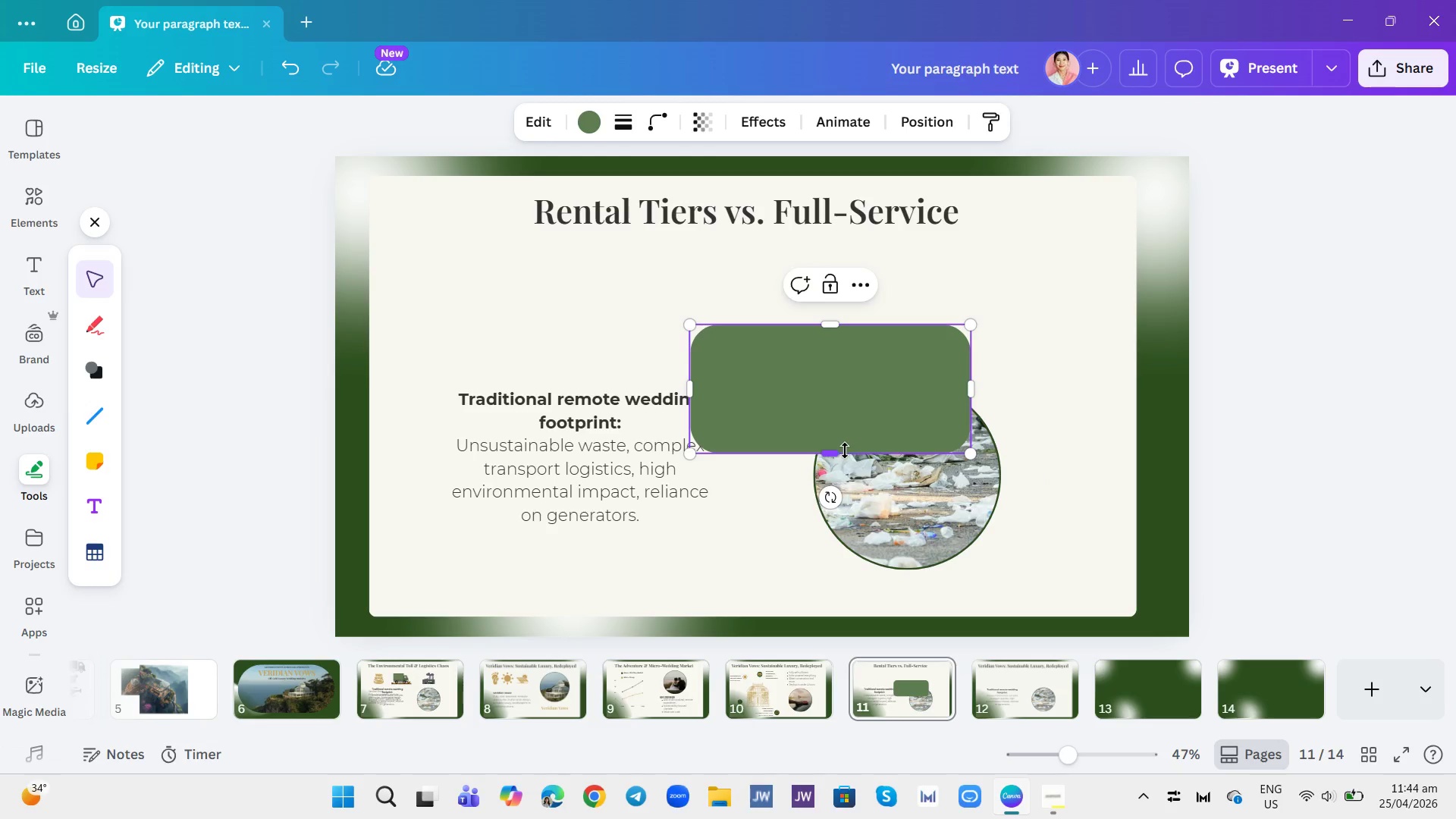 
left_click_drag(start_coordinate=[833, 455], to_coordinate=[831, 413])
 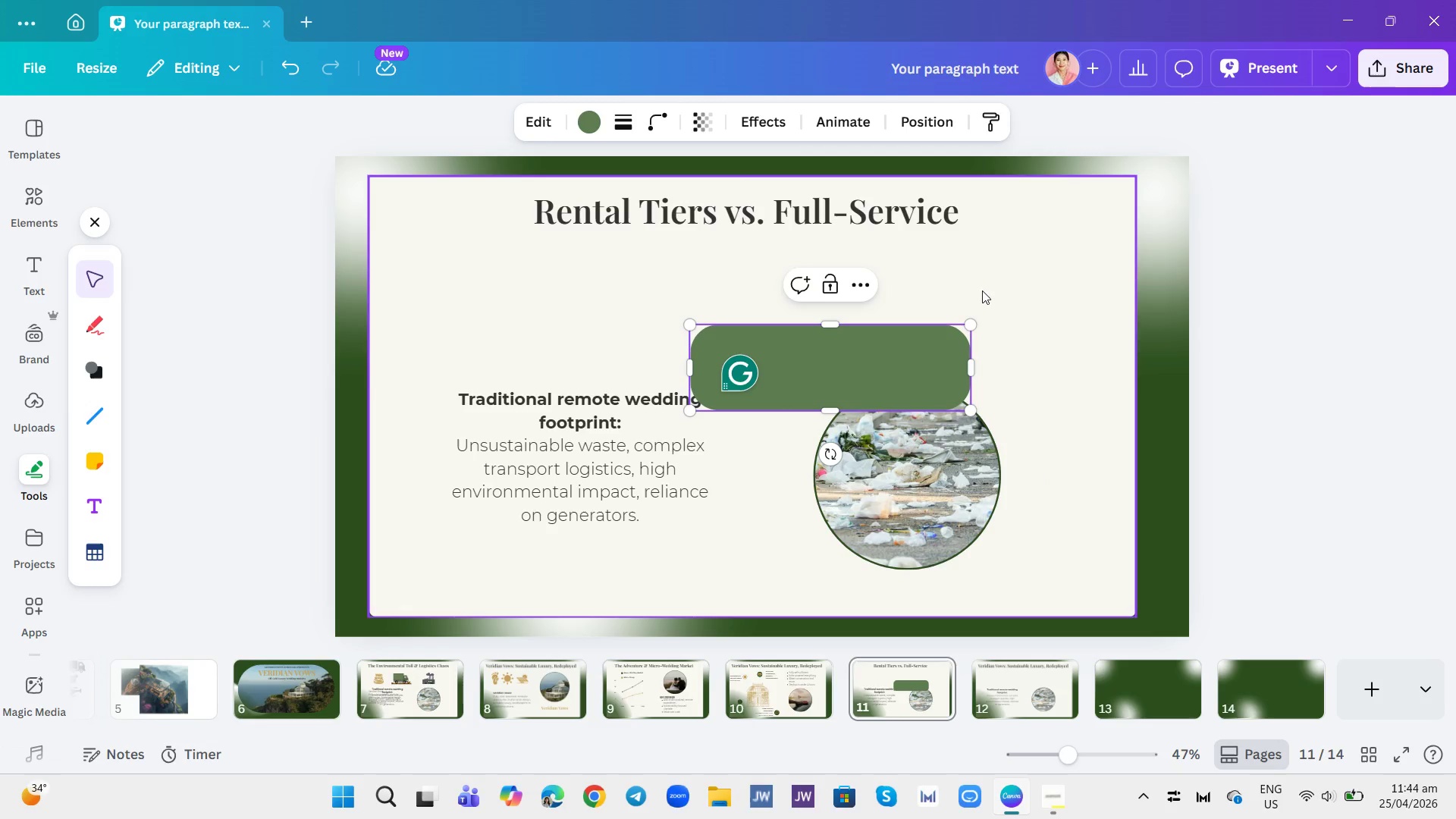 
left_click([987, 282])
 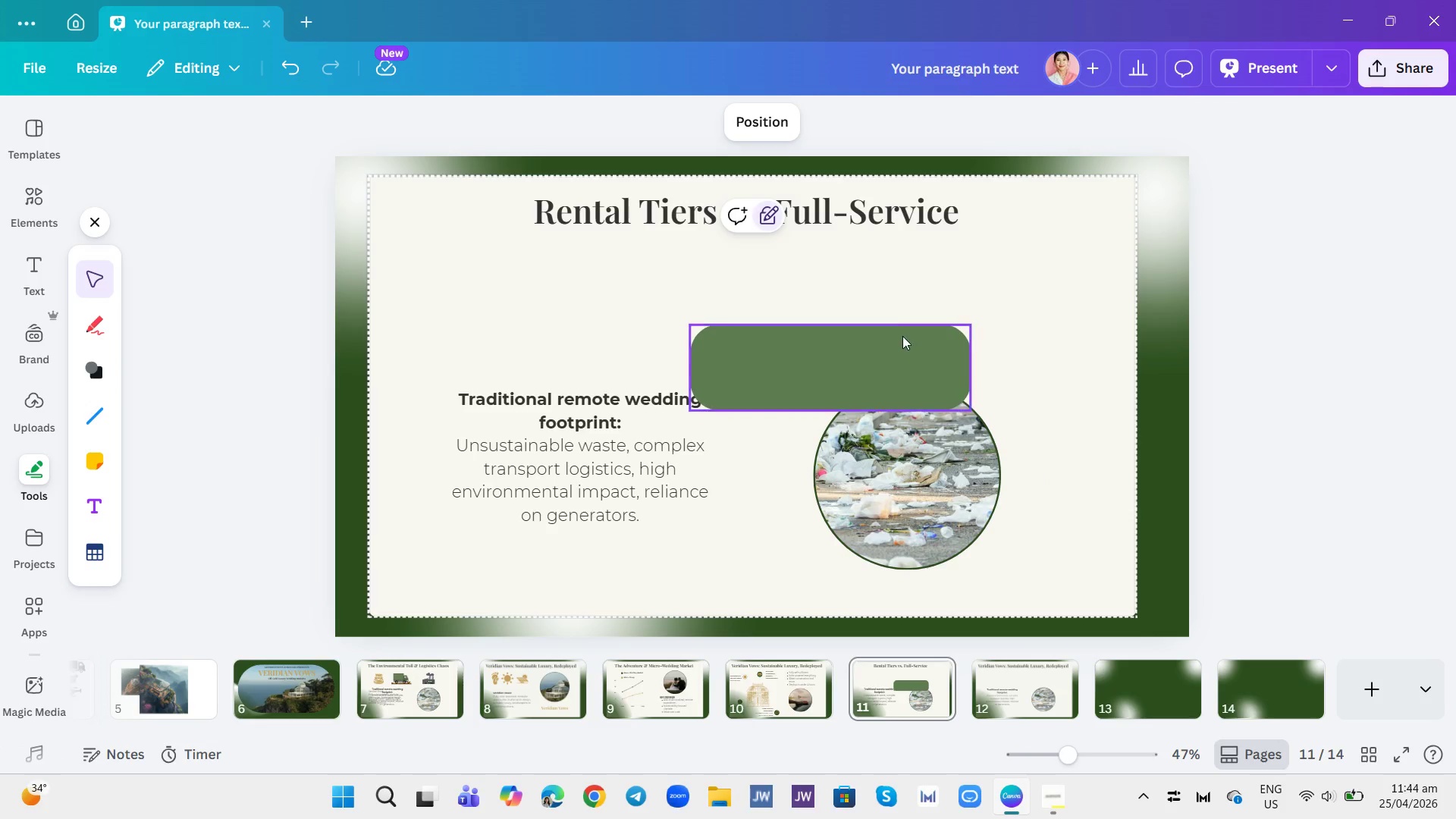 
left_click_drag(start_coordinate=[902, 336], to_coordinate=[615, 269])
 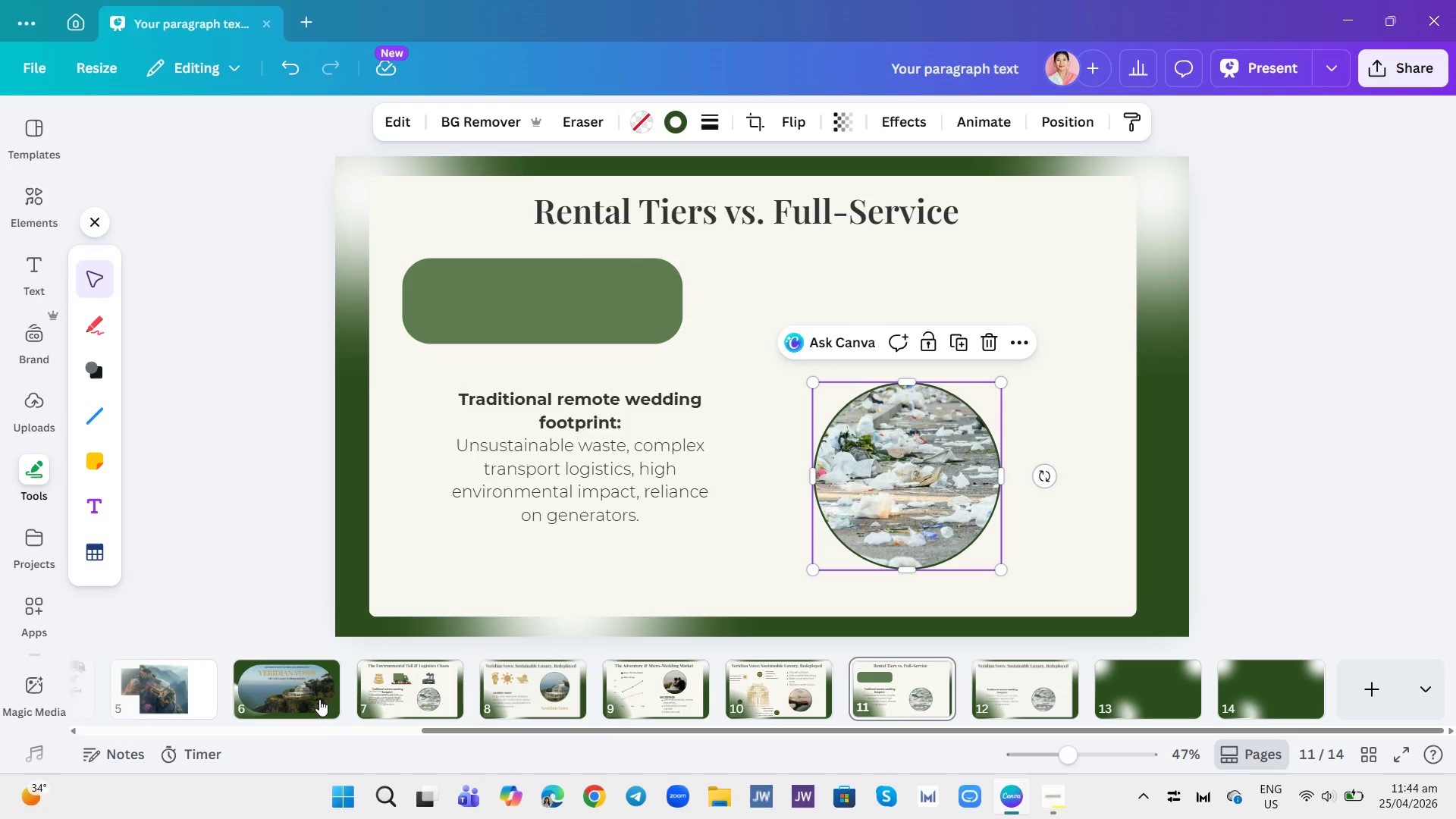 
left_click([177, 686])
 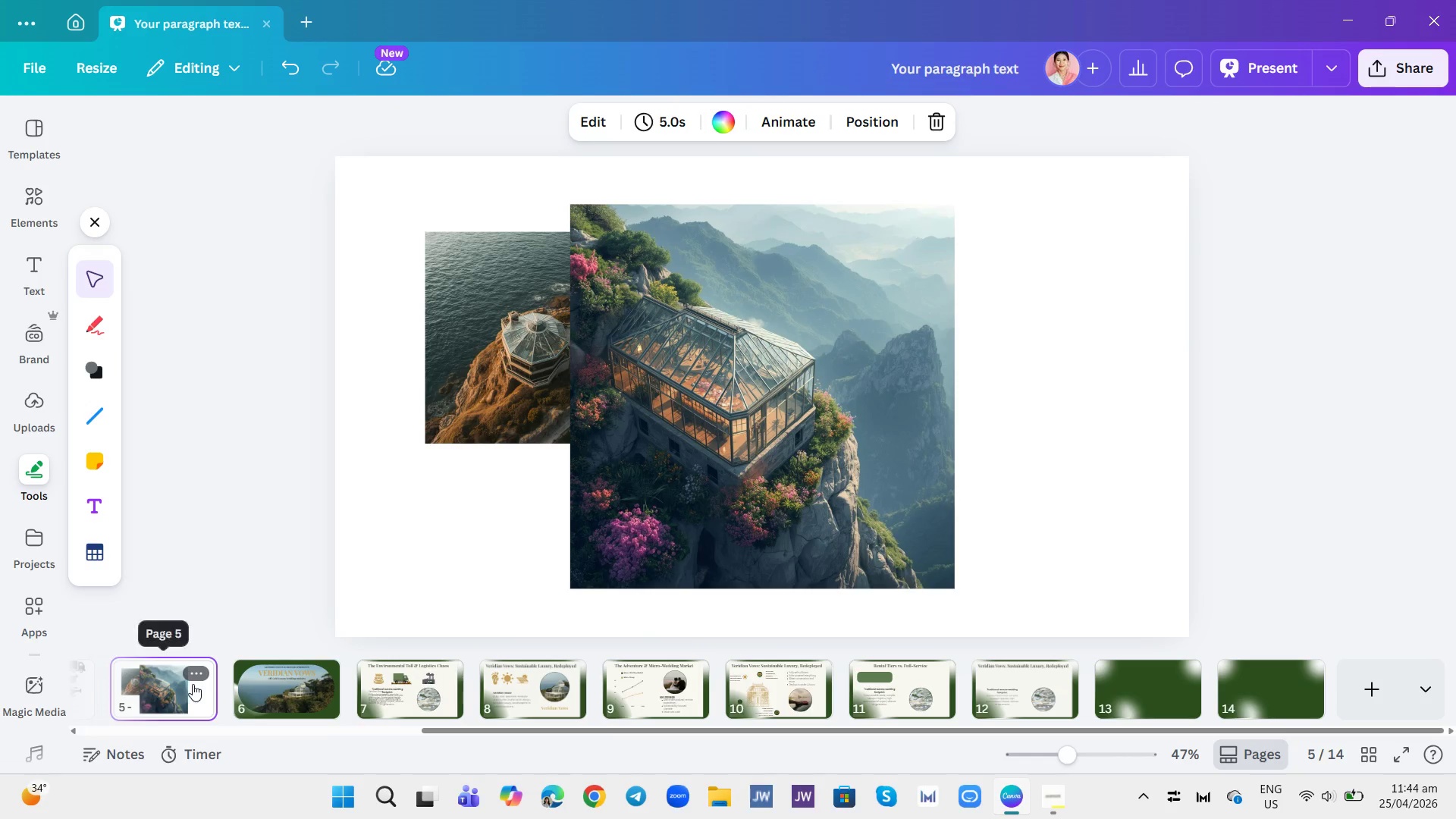 
left_click([301, 727])
 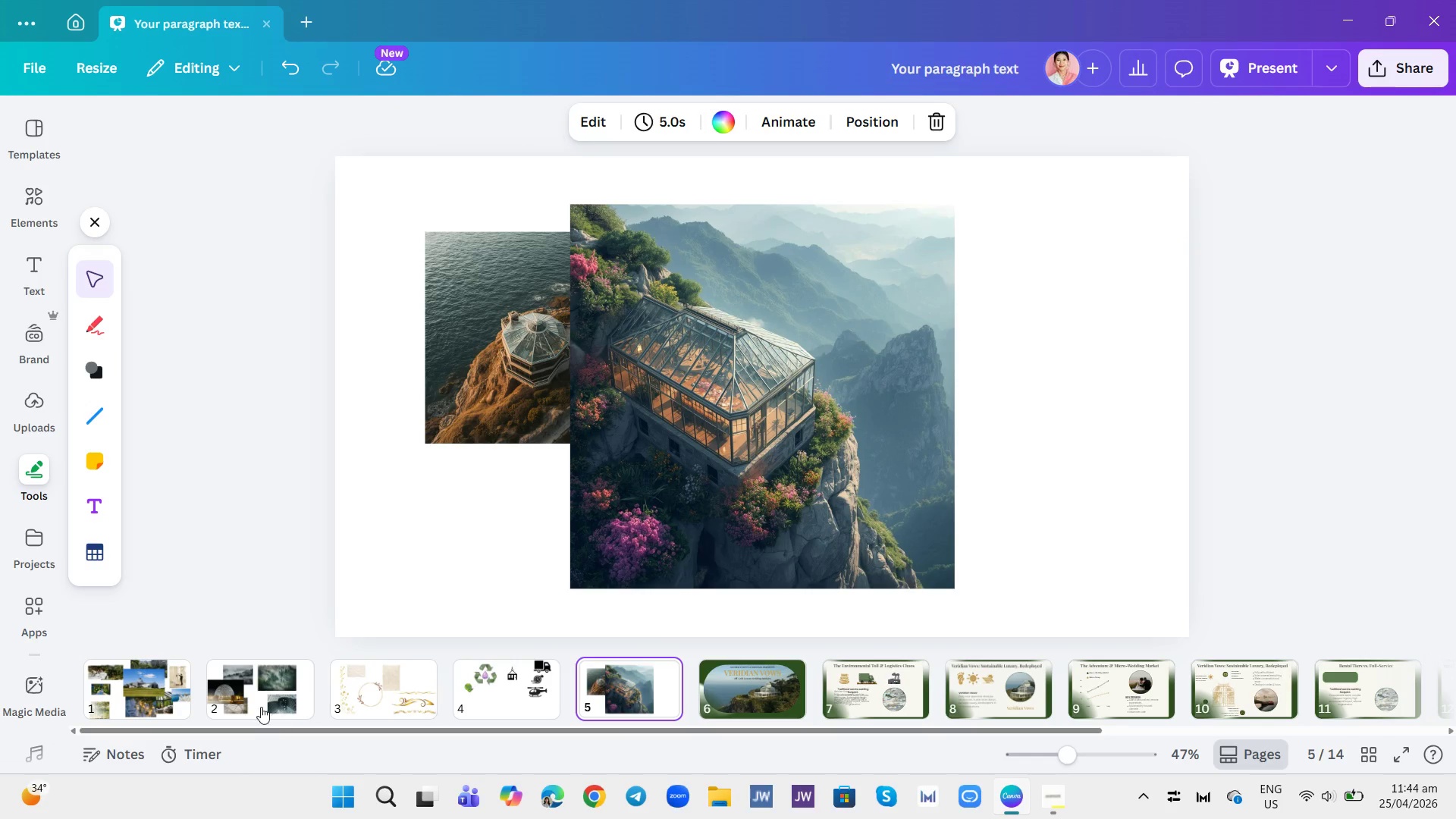 
left_click([251, 695])
 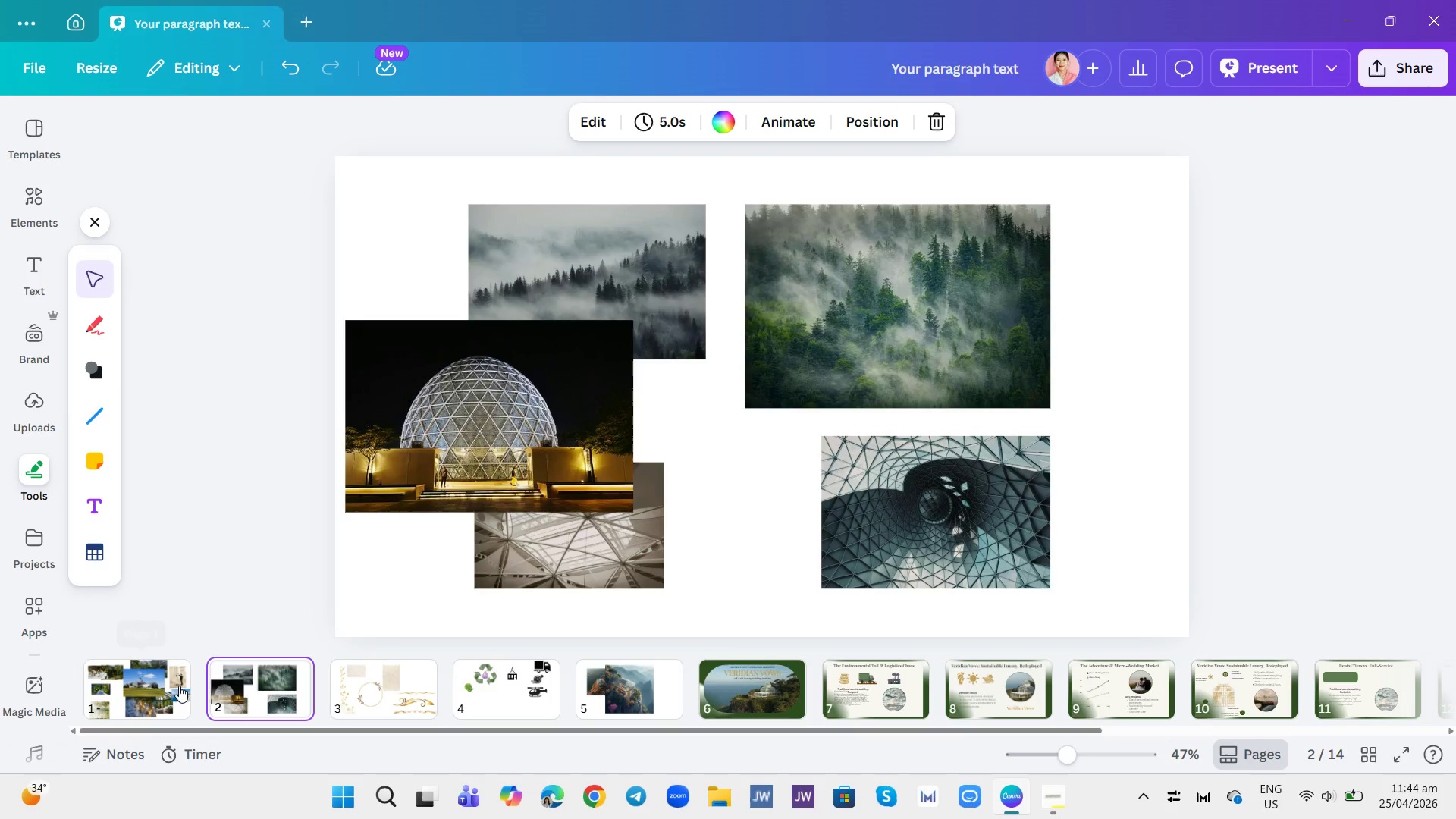 
left_click([168, 685])
 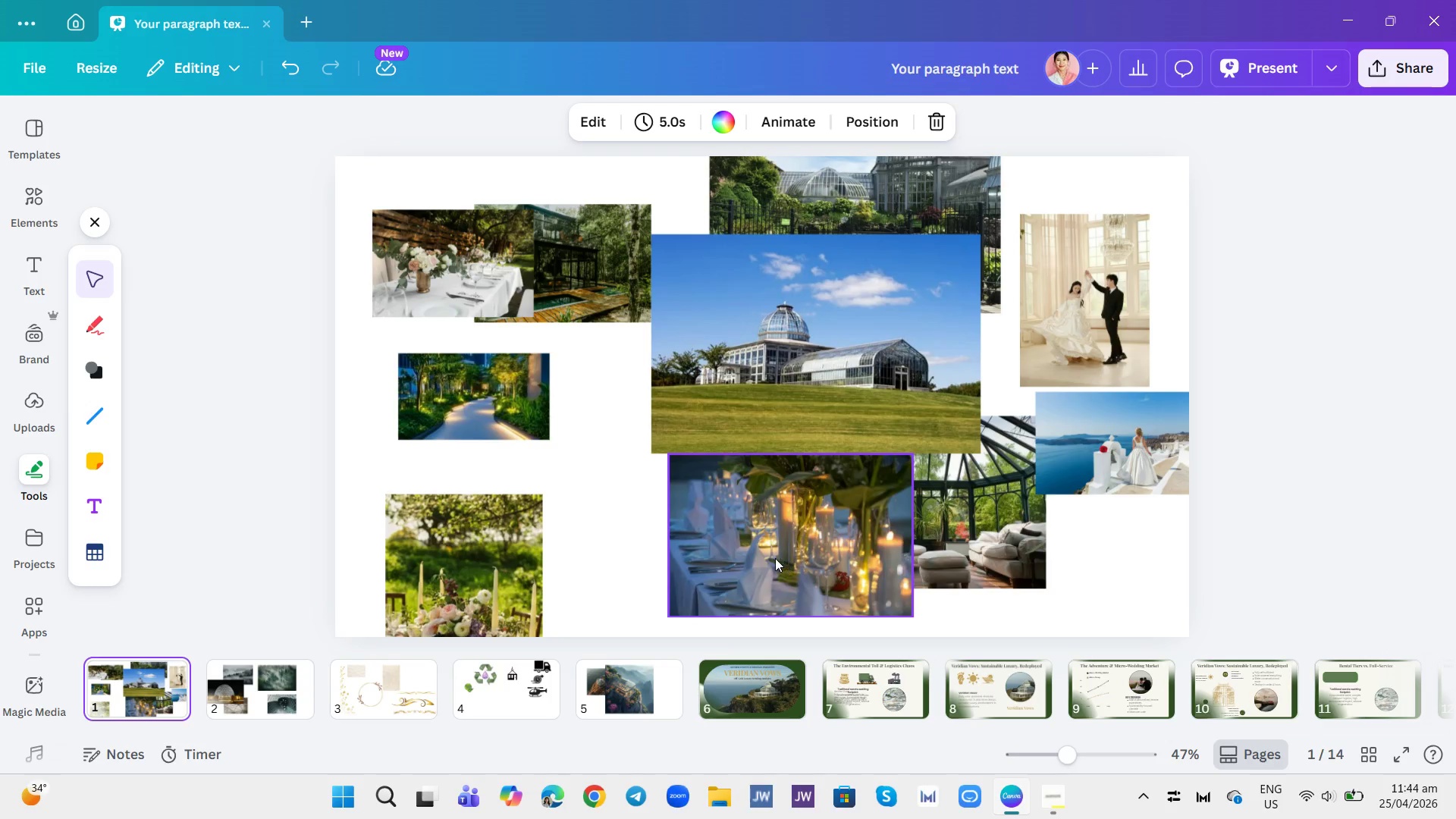 
left_click_drag(start_coordinate=[757, 544], to_coordinate=[1363, 686])
 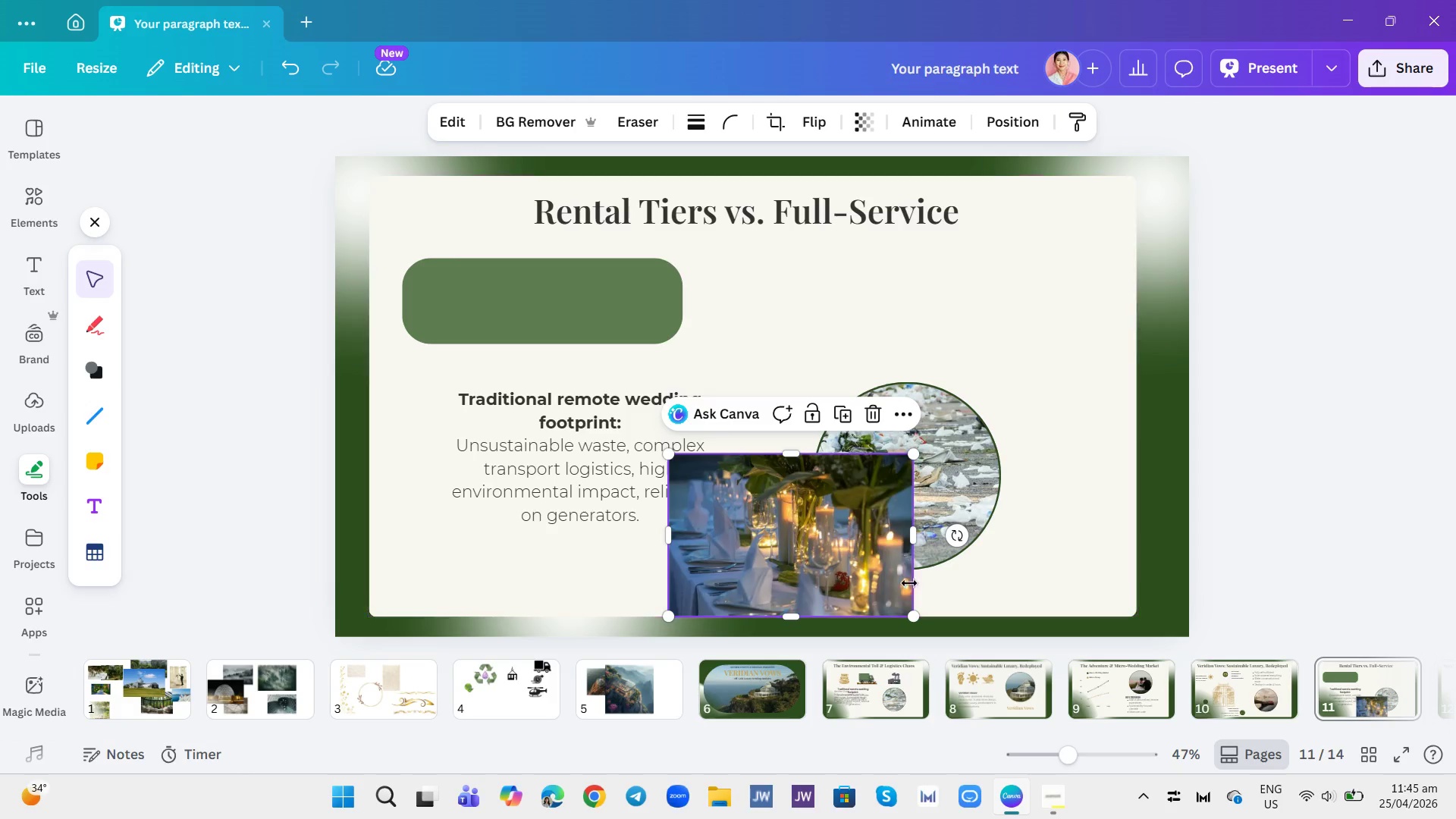 
left_click_drag(start_coordinate=[839, 563], to_coordinate=[896, 516])
 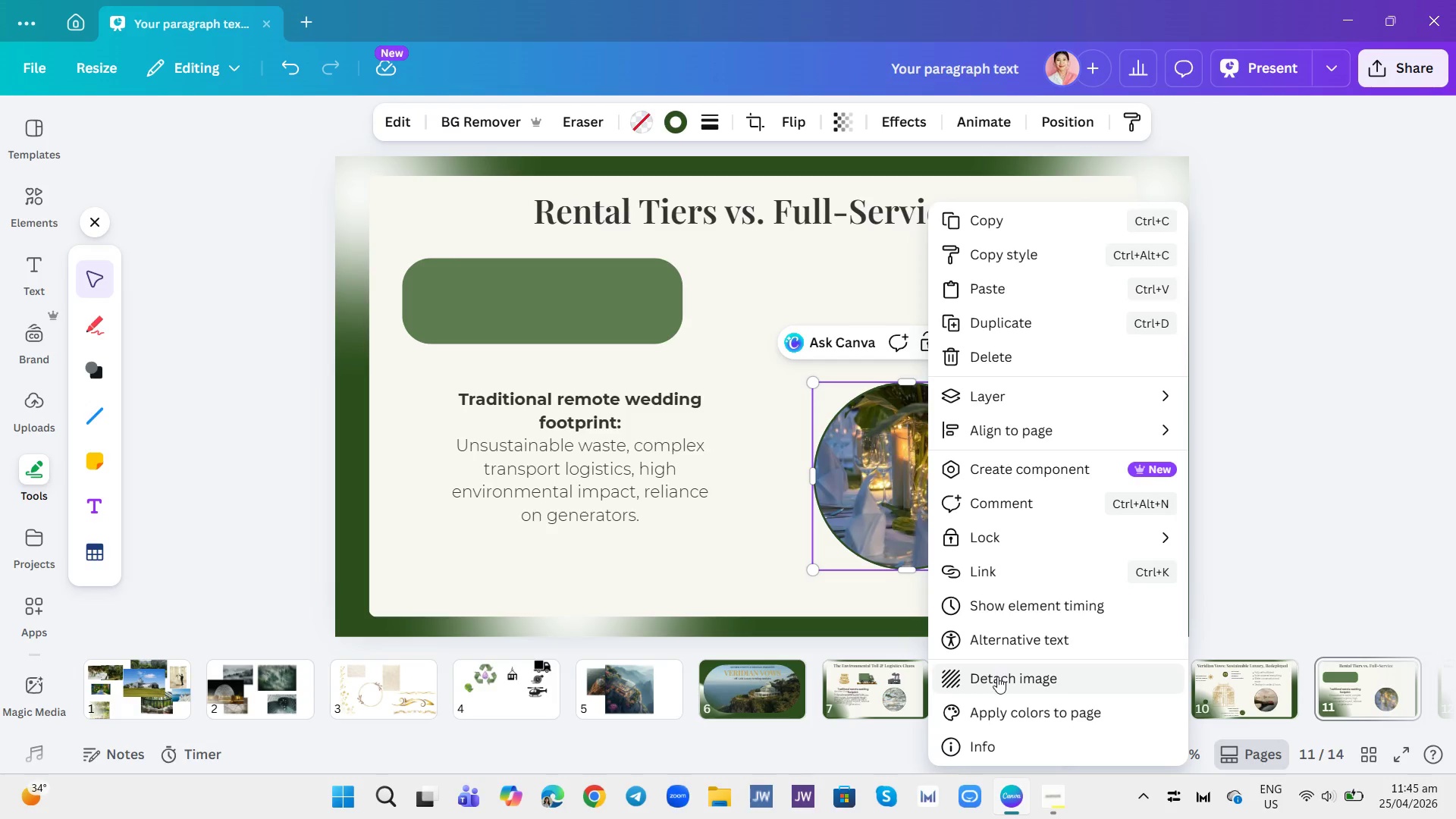 
left_click_drag(start_coordinate=[902, 438], to_coordinate=[494, 676])
 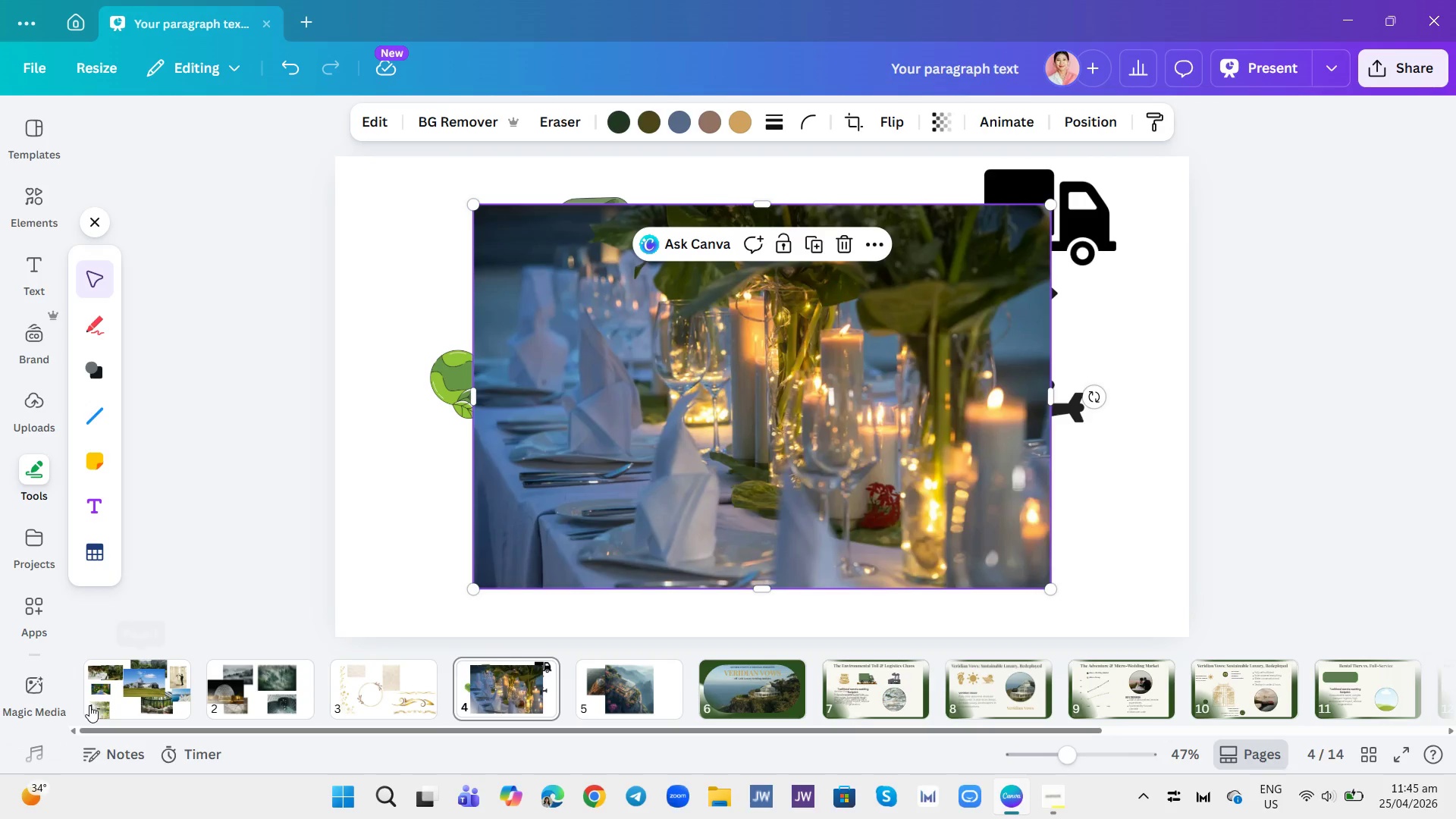 
left_click([89, 705])
 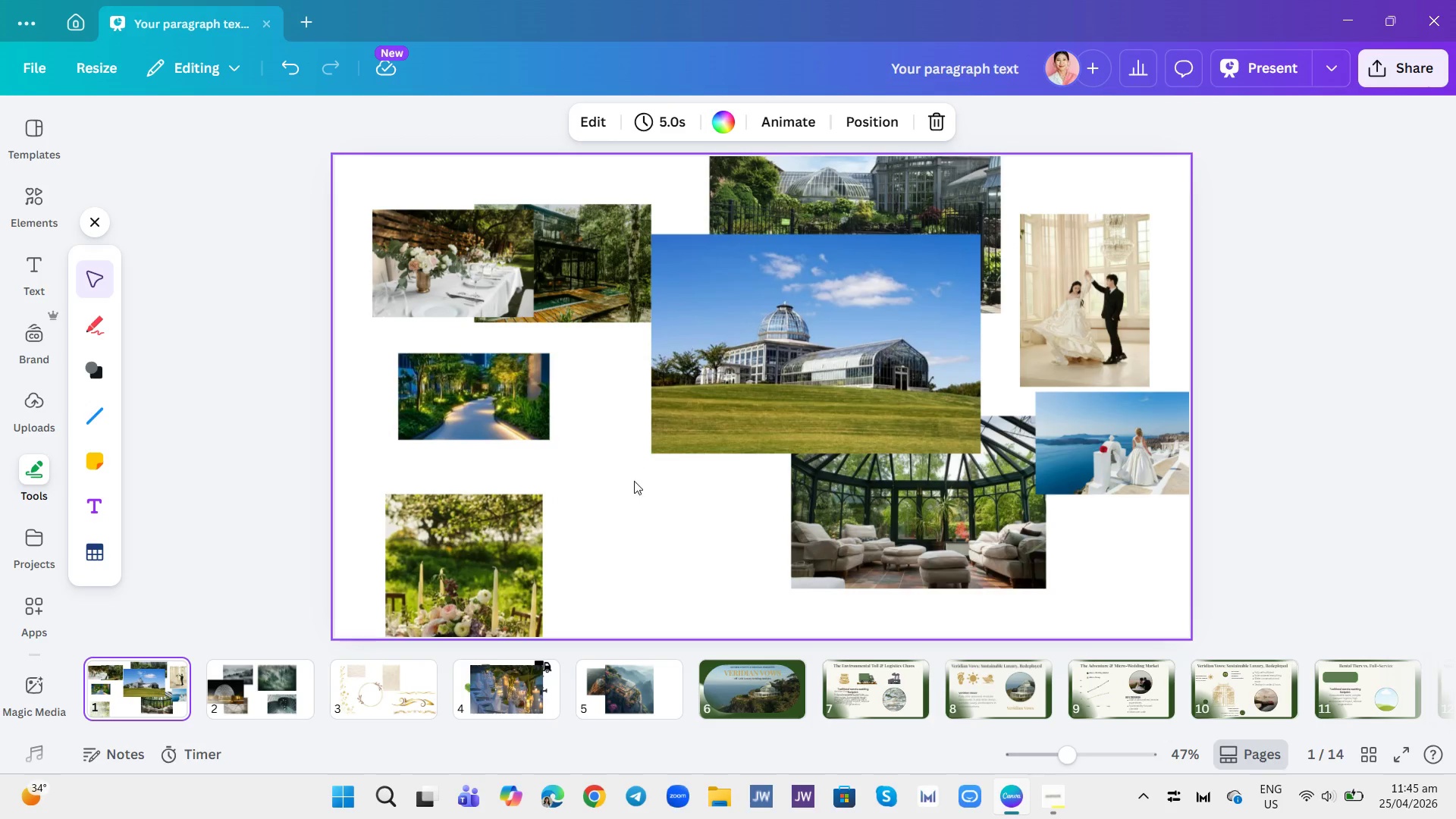 
wait(7.84)
 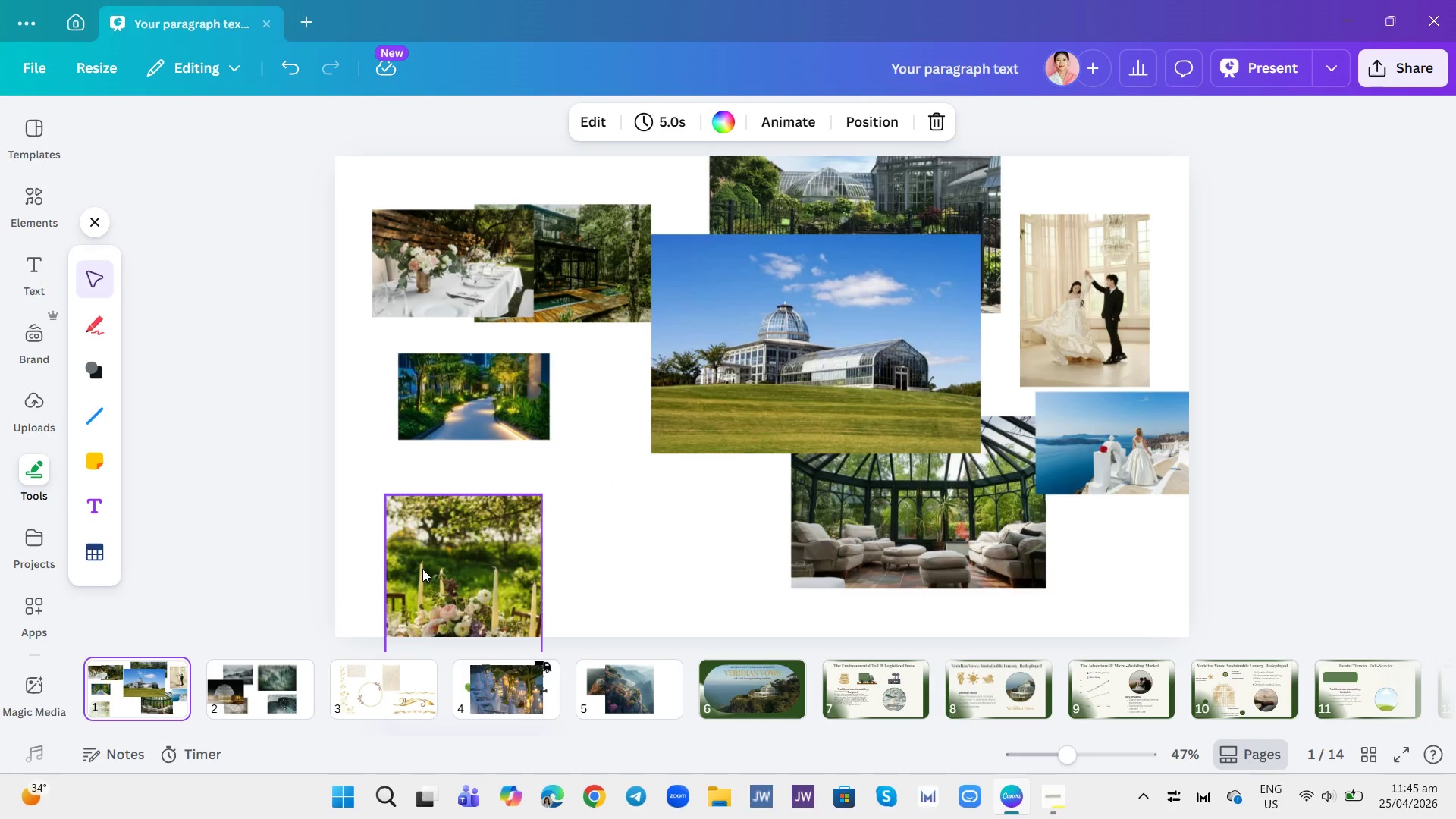 
left_click_drag(start_coordinate=[784, 334], to_coordinate=[704, 477])
 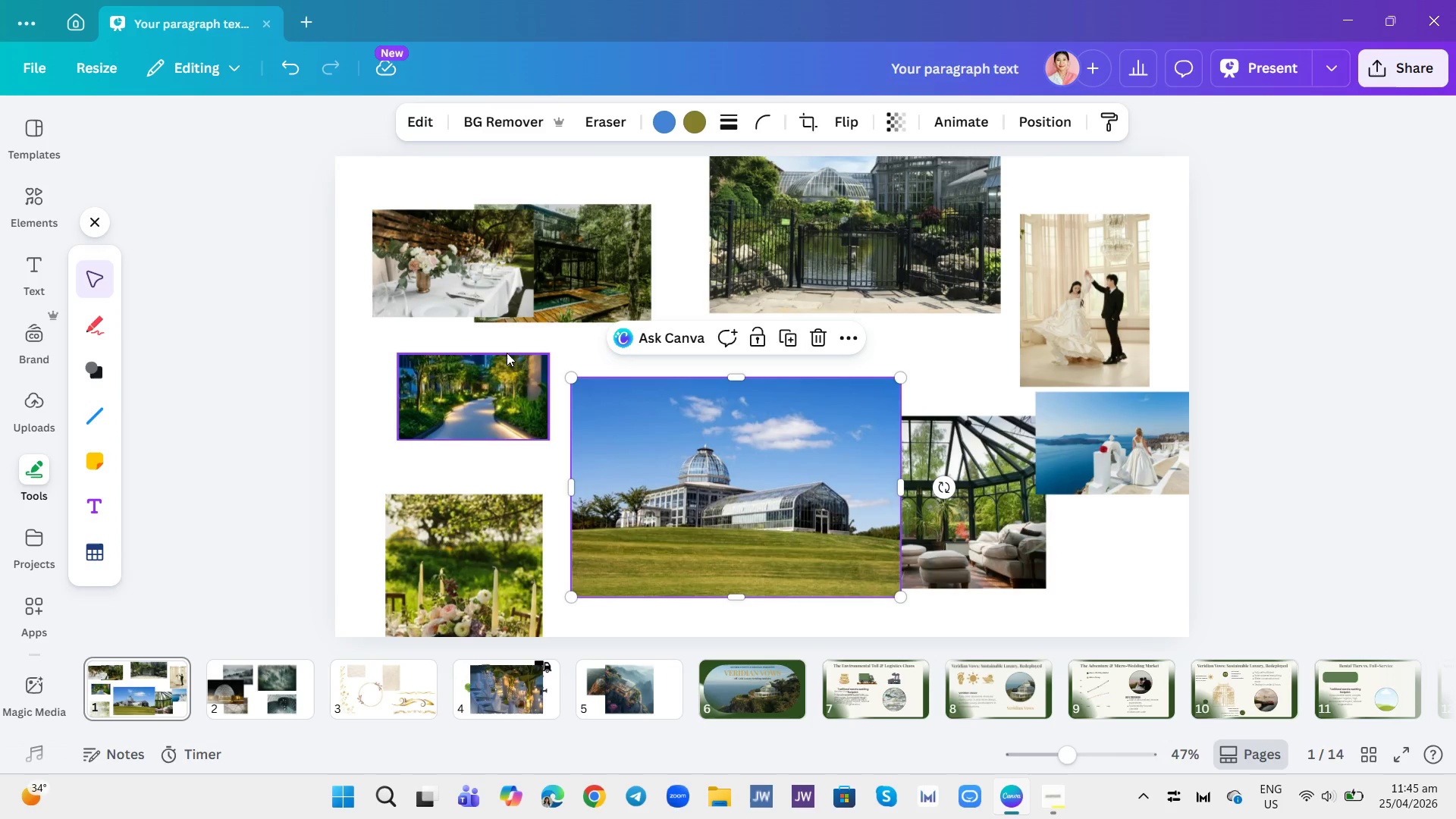 
wait(5.42)
 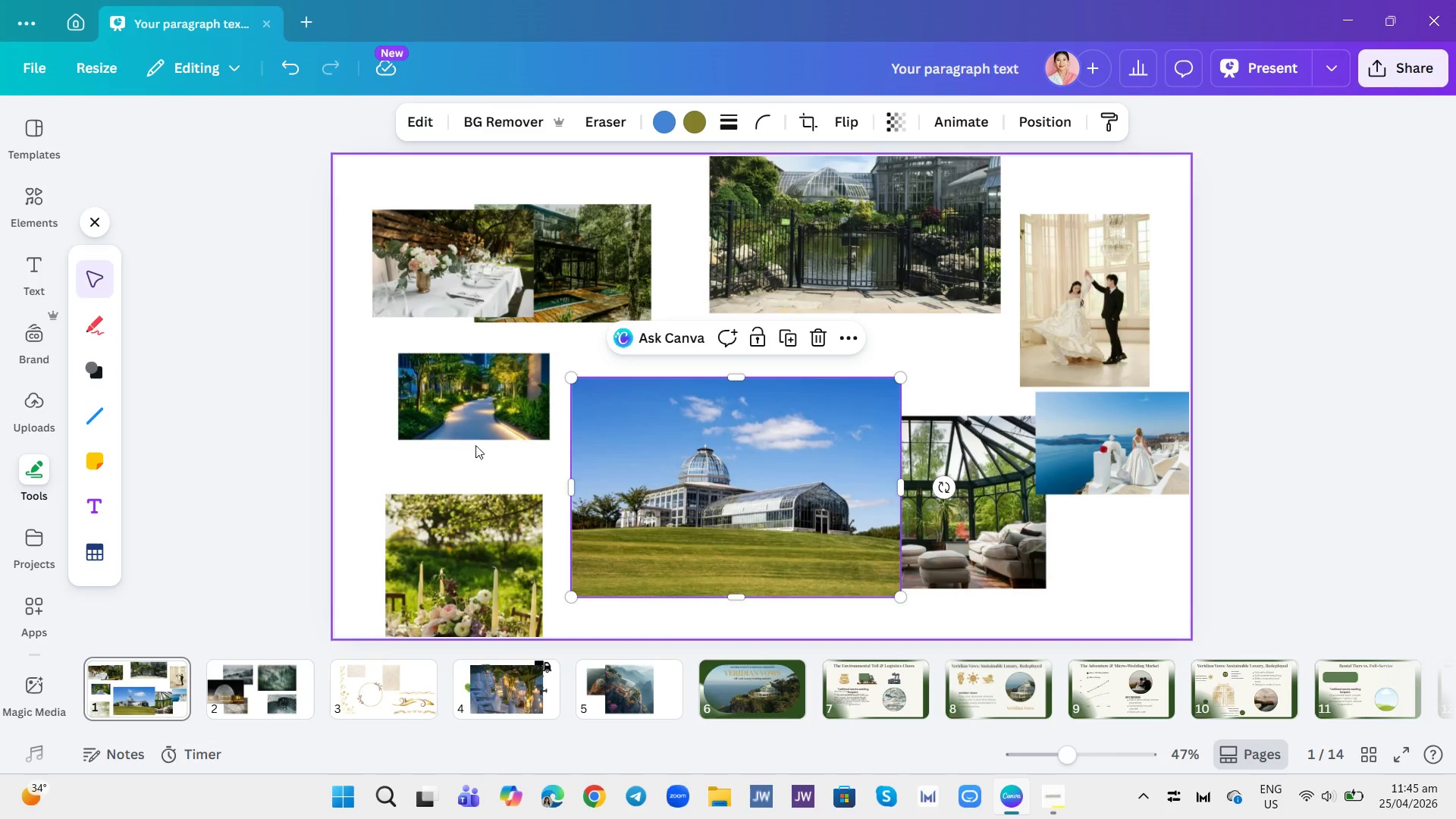 
left_click([462, 278])
 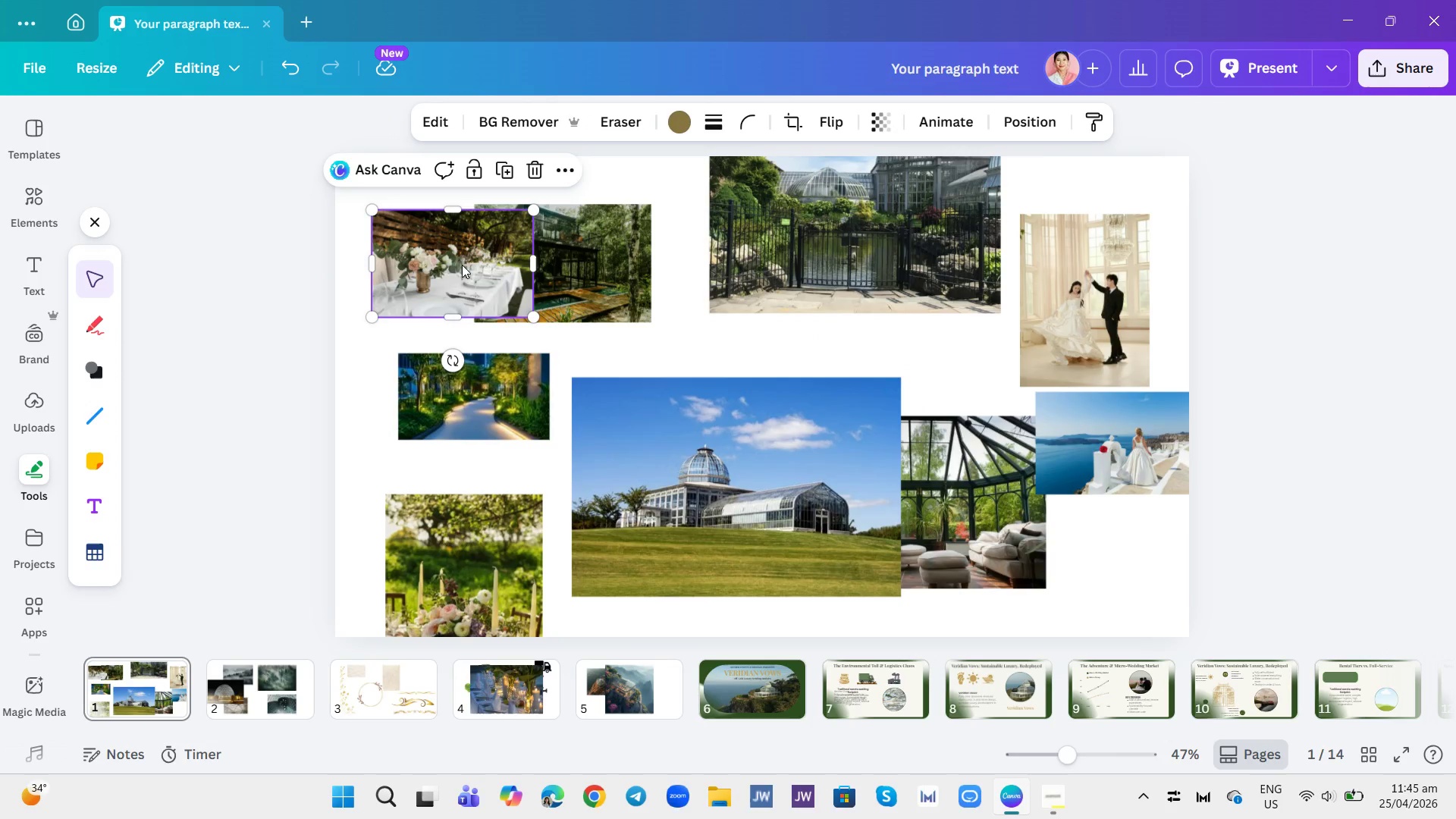 
left_click_drag(start_coordinate=[462, 263], to_coordinate=[1365, 680])
 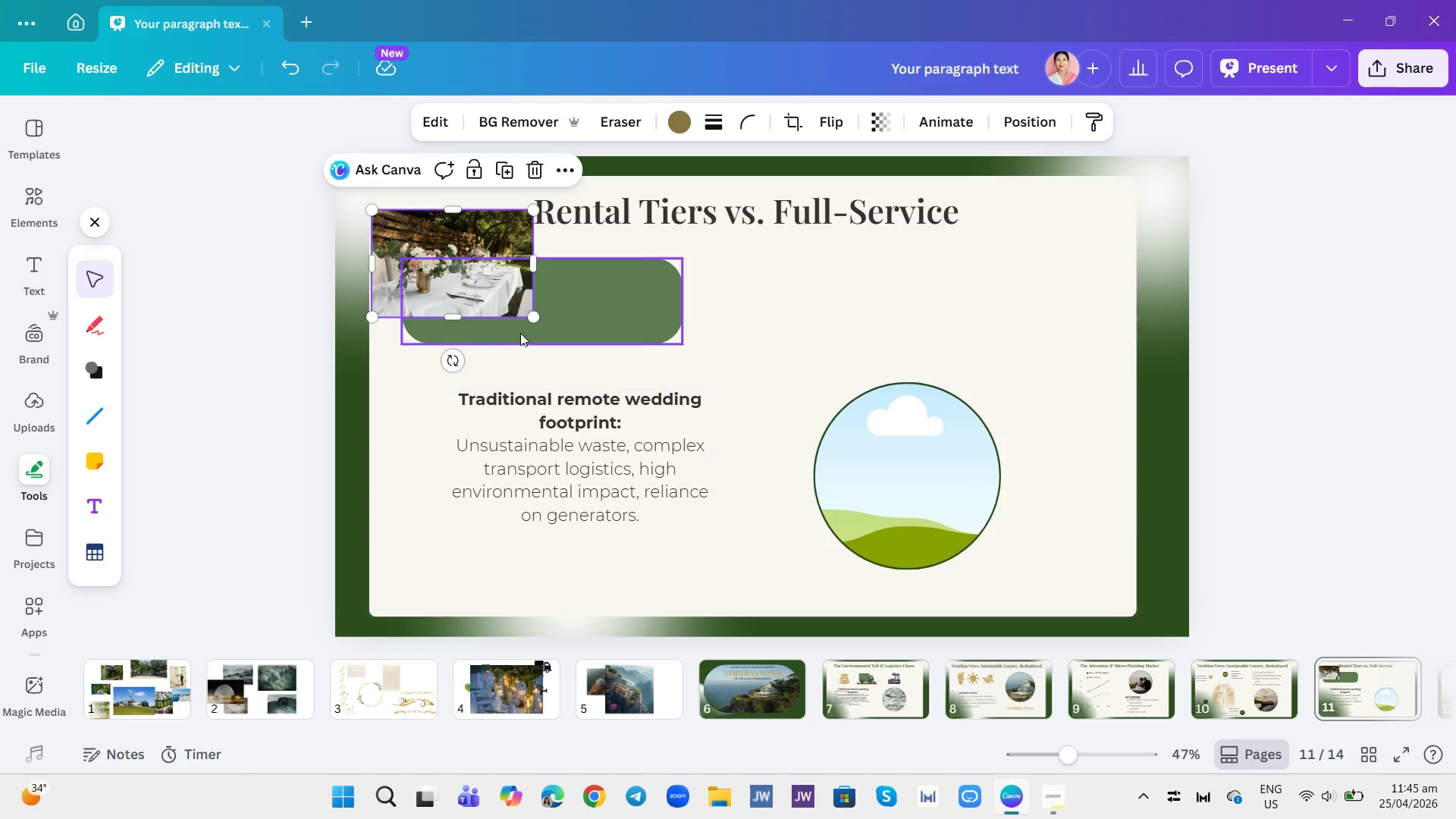 
left_click_drag(start_coordinate=[441, 250], to_coordinate=[877, 453])
 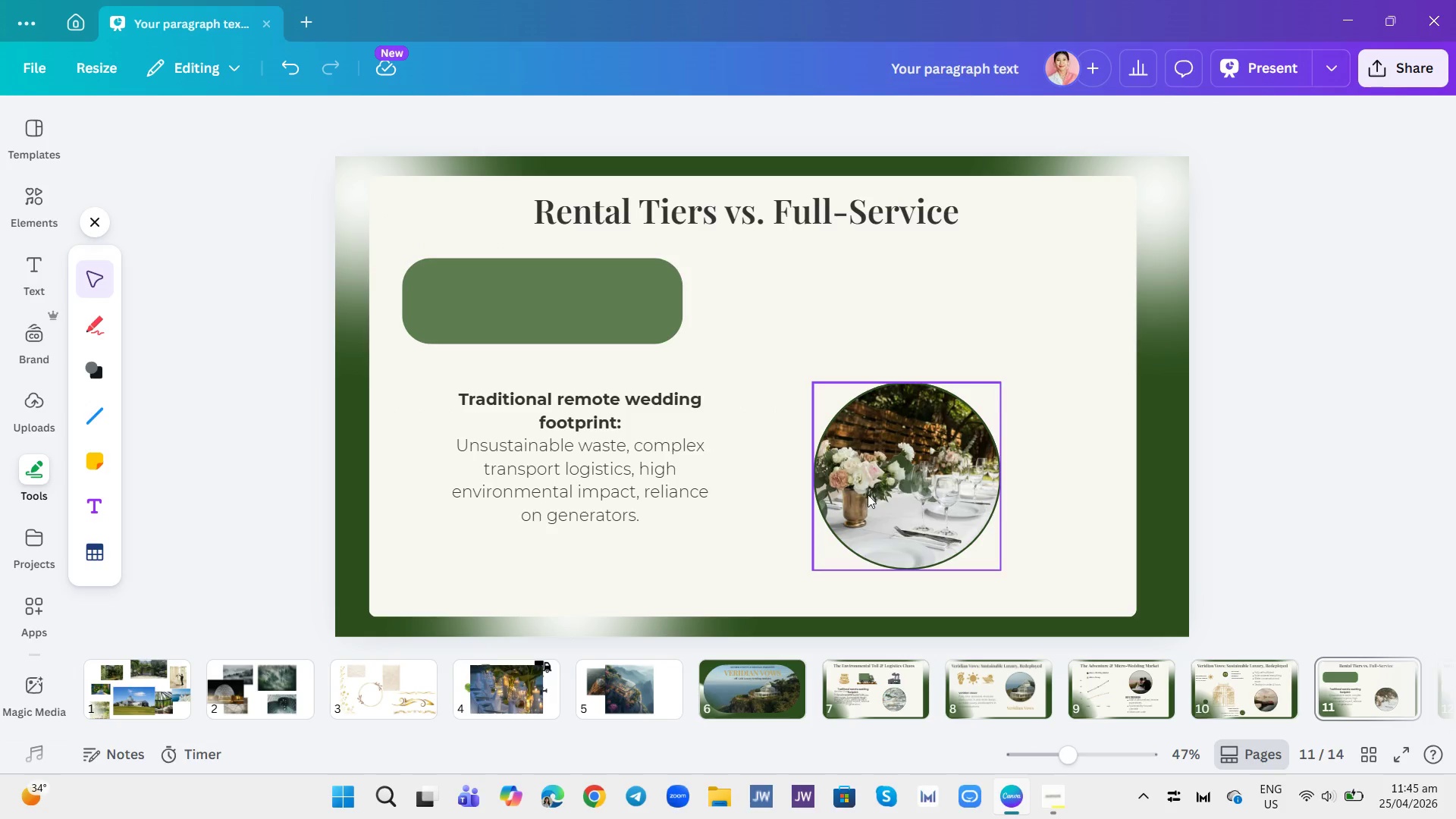 
left_click([660, 497])
 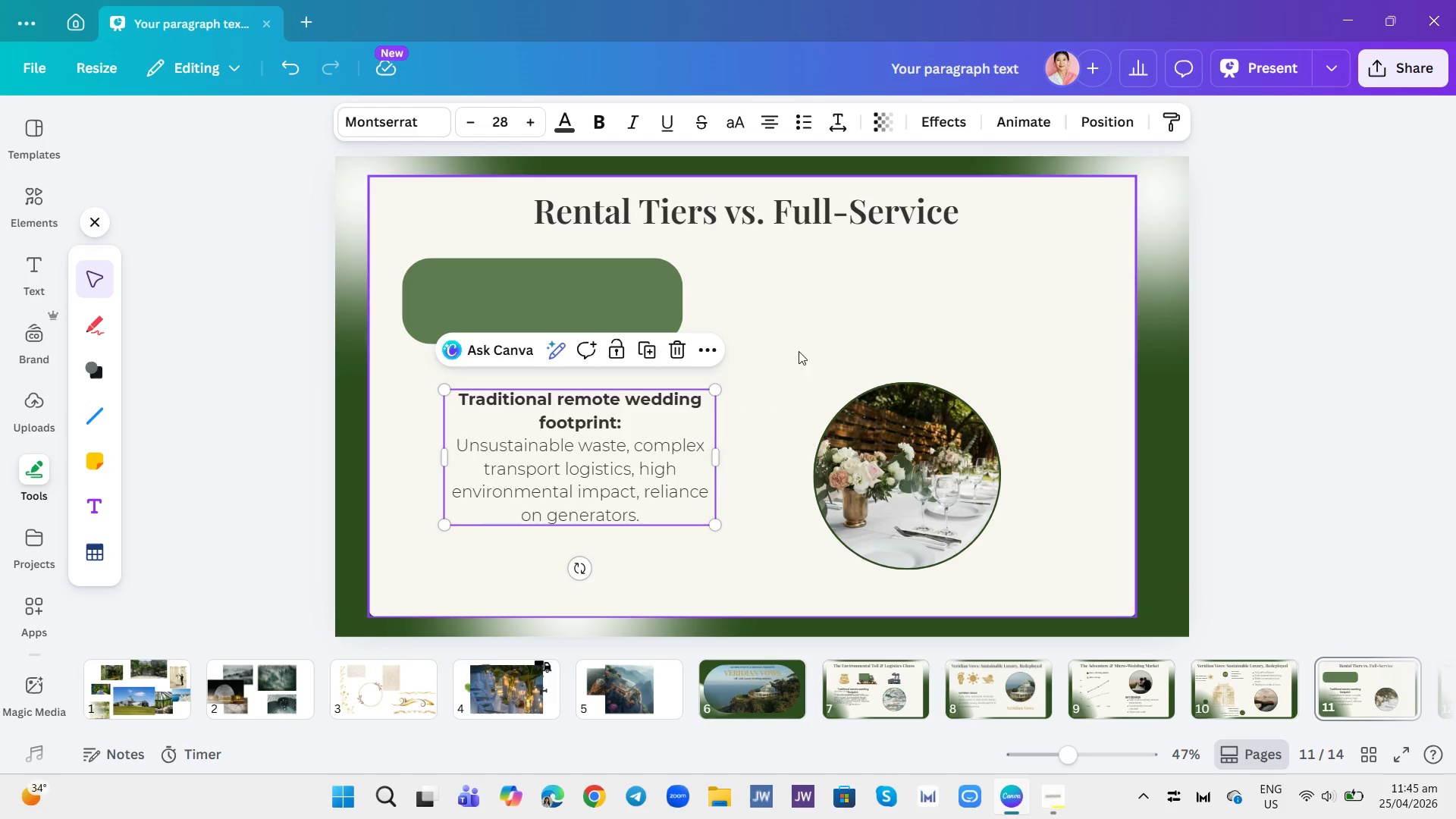 
left_click([605, 312])
 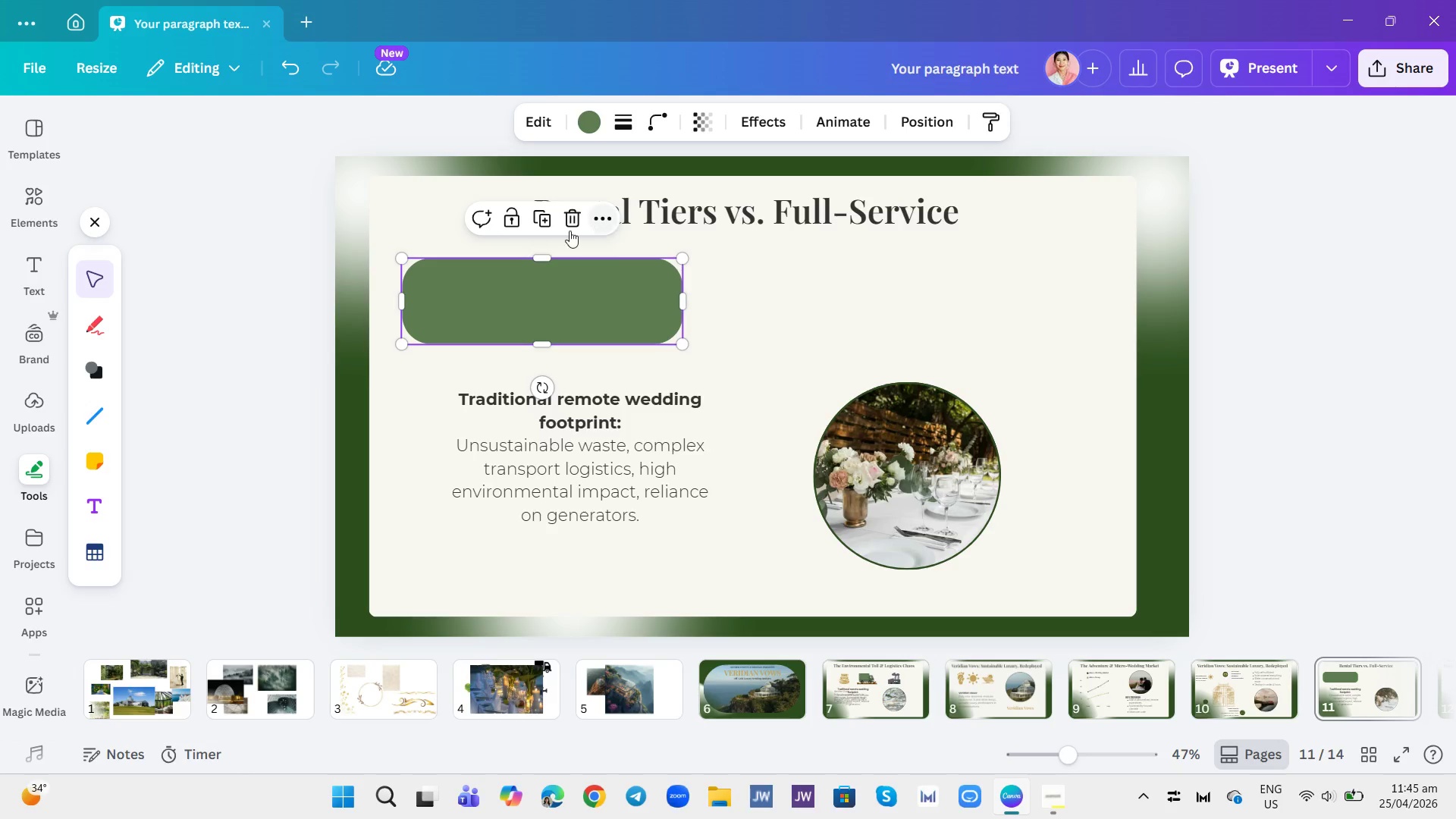 
left_click([548, 220])
 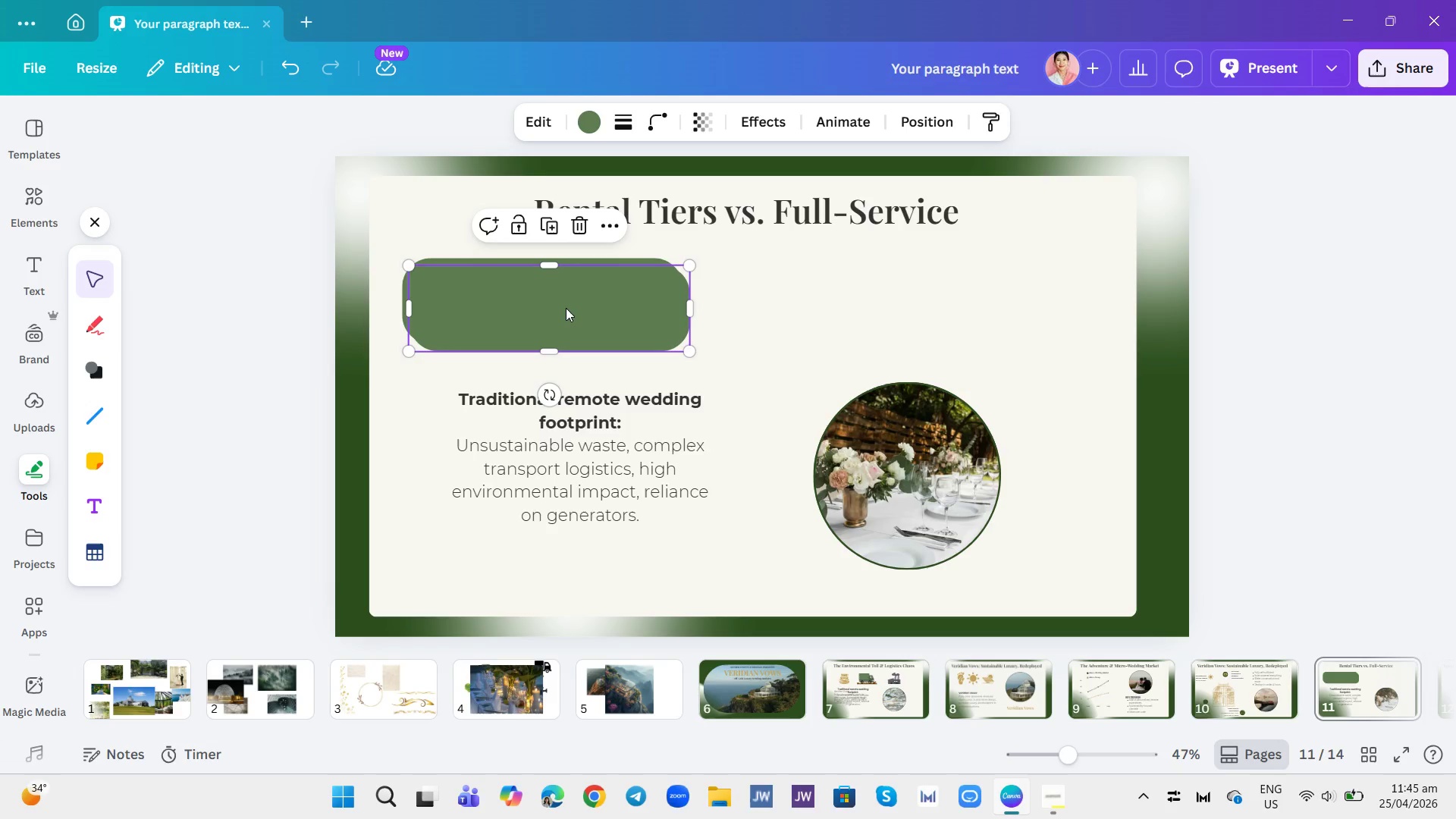 
left_click_drag(start_coordinate=[566, 308], to_coordinate=[905, 300])
 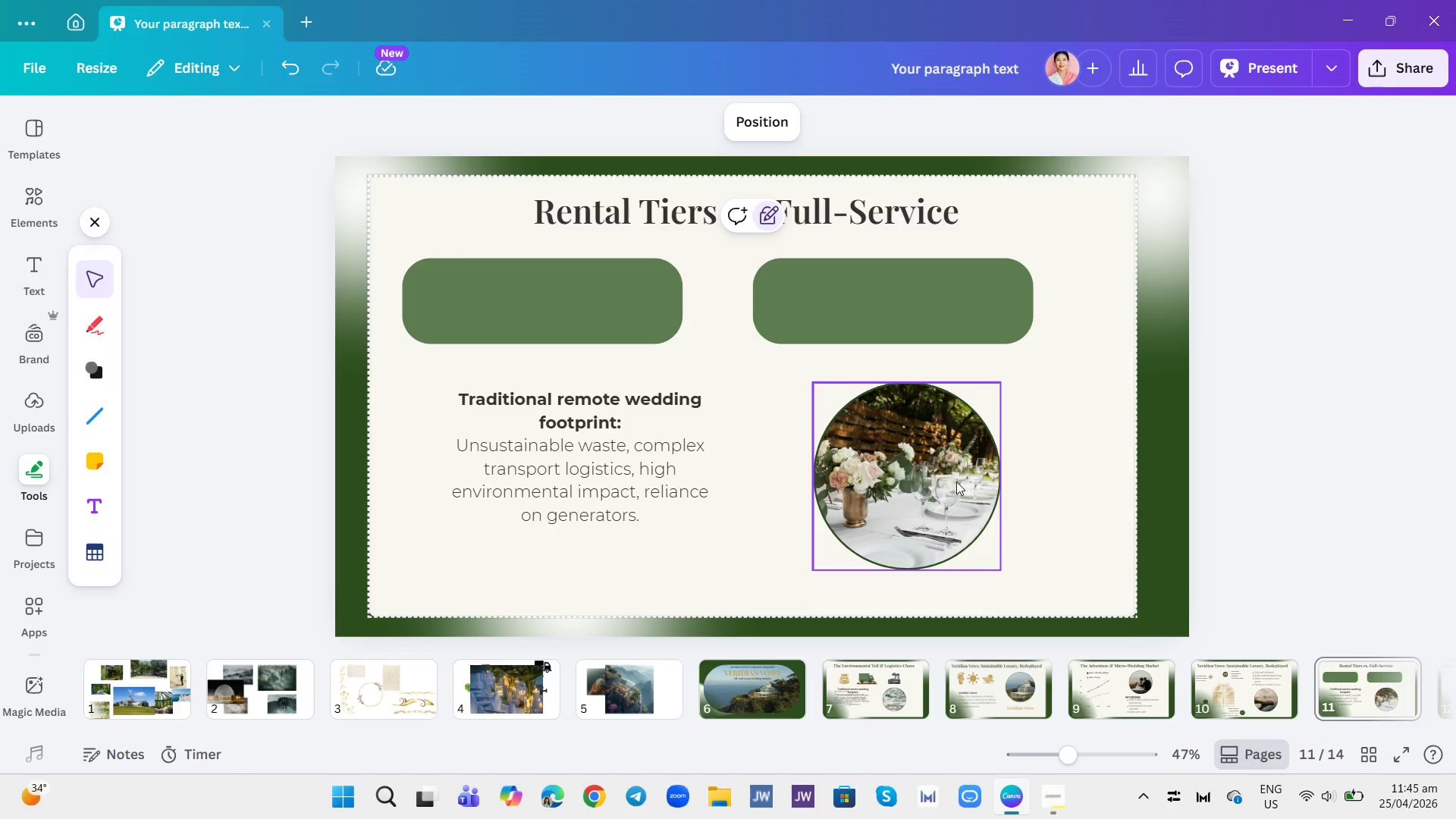 
wait(11.94)
 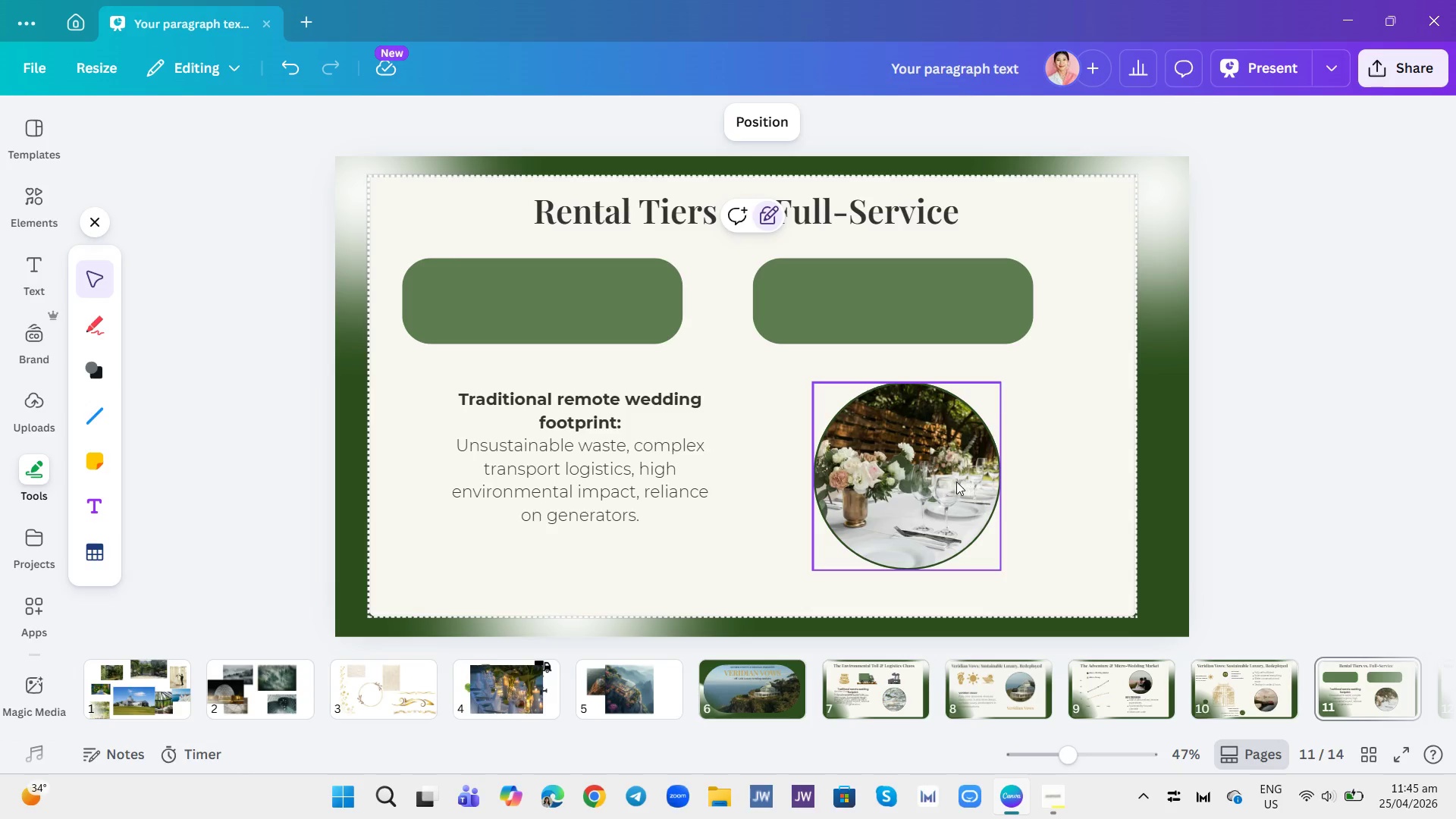 
left_click([523, 284])
 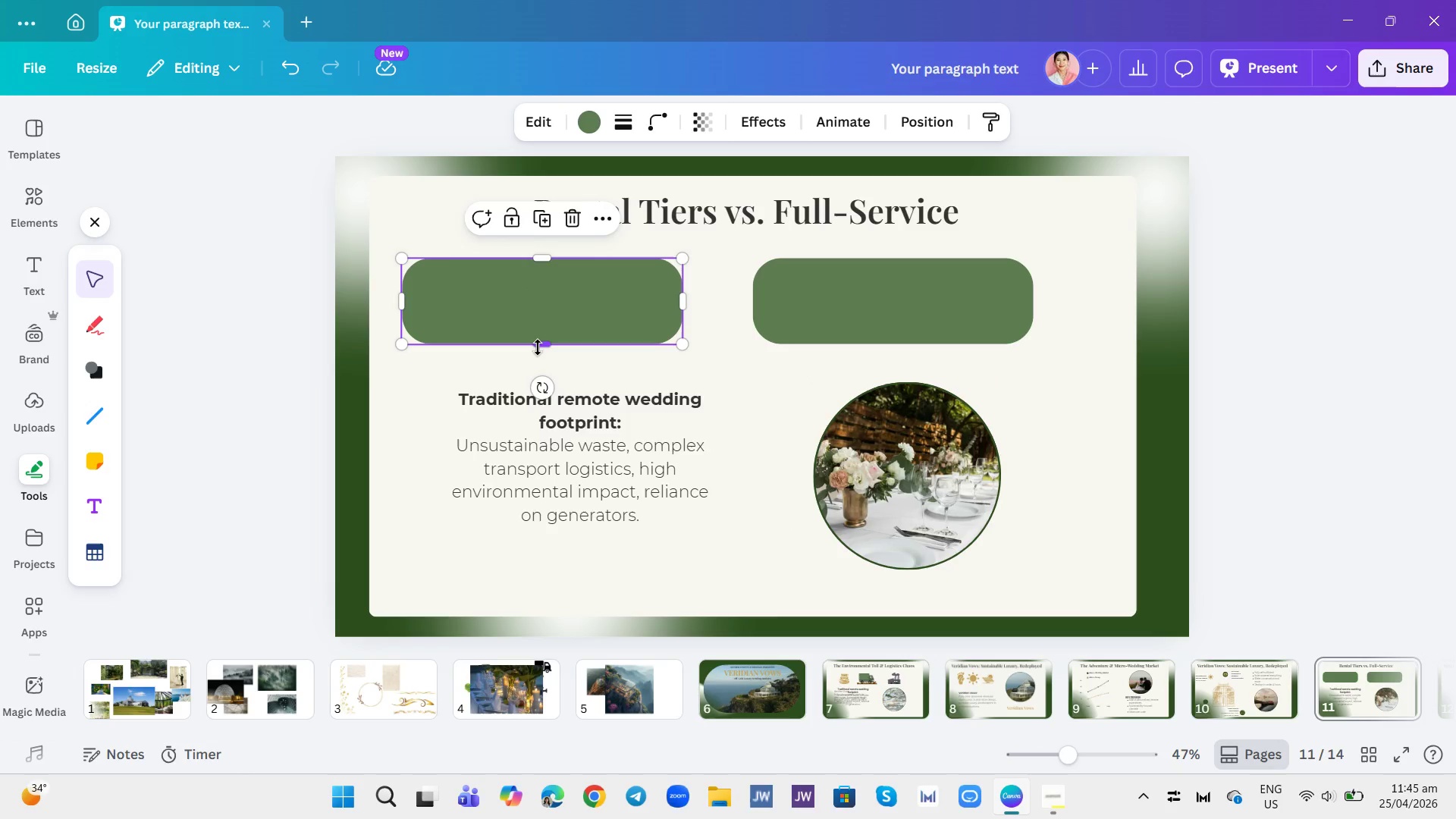 
left_click_drag(start_coordinate=[541, 350], to_coordinate=[567, 314])
 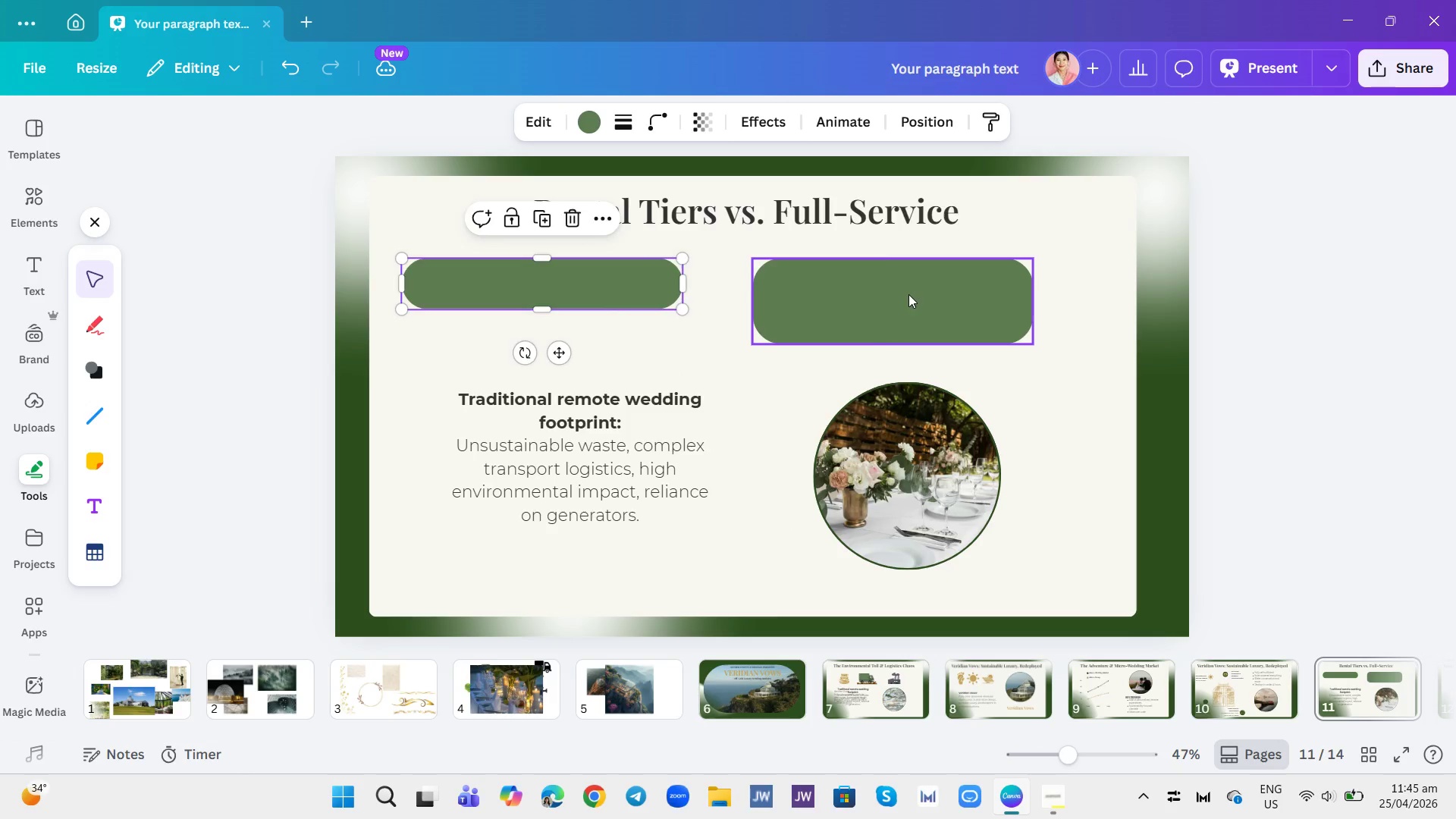 
left_click([908, 294])
 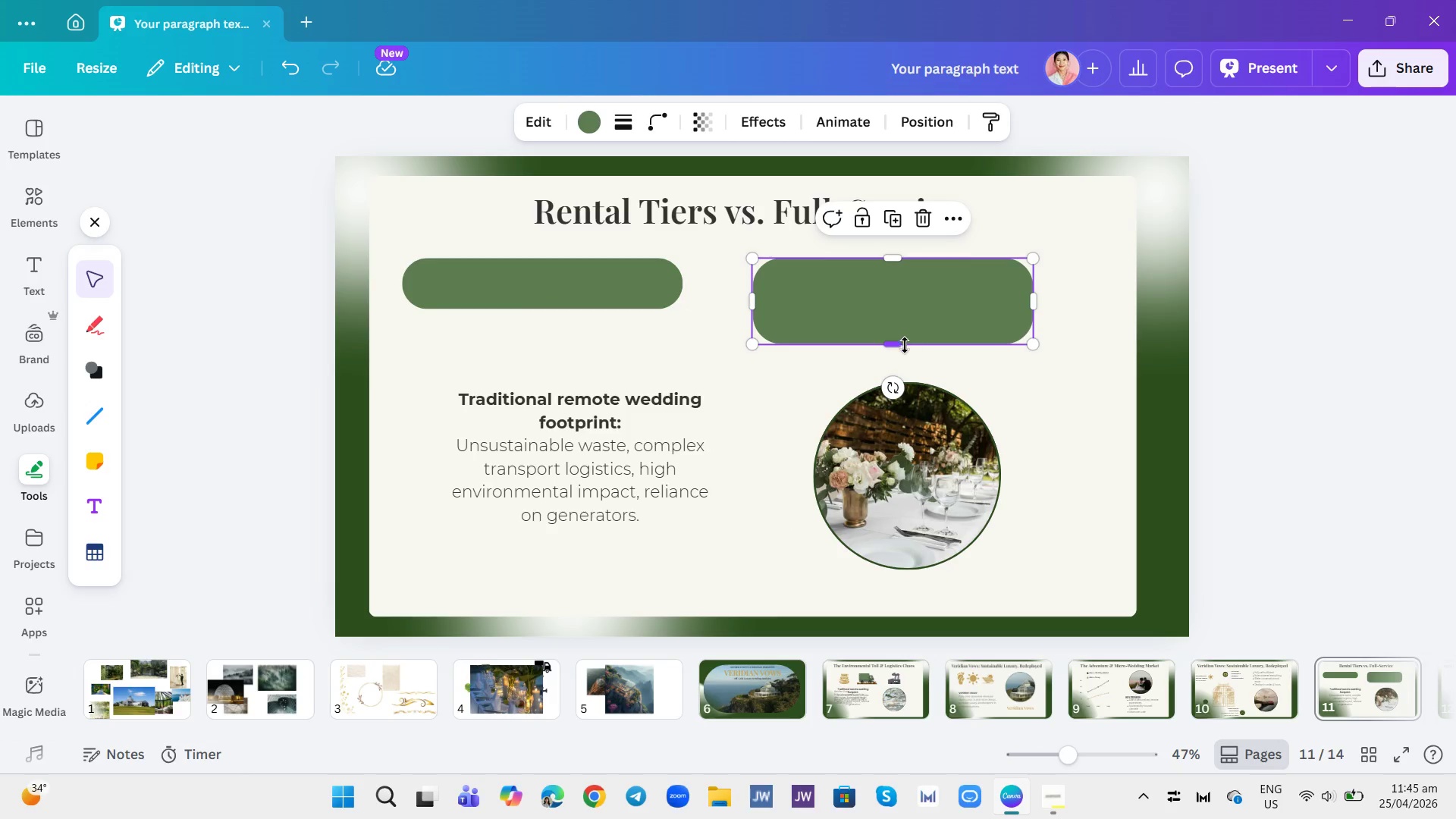 
left_click_drag(start_coordinate=[898, 343], to_coordinate=[892, 306])
 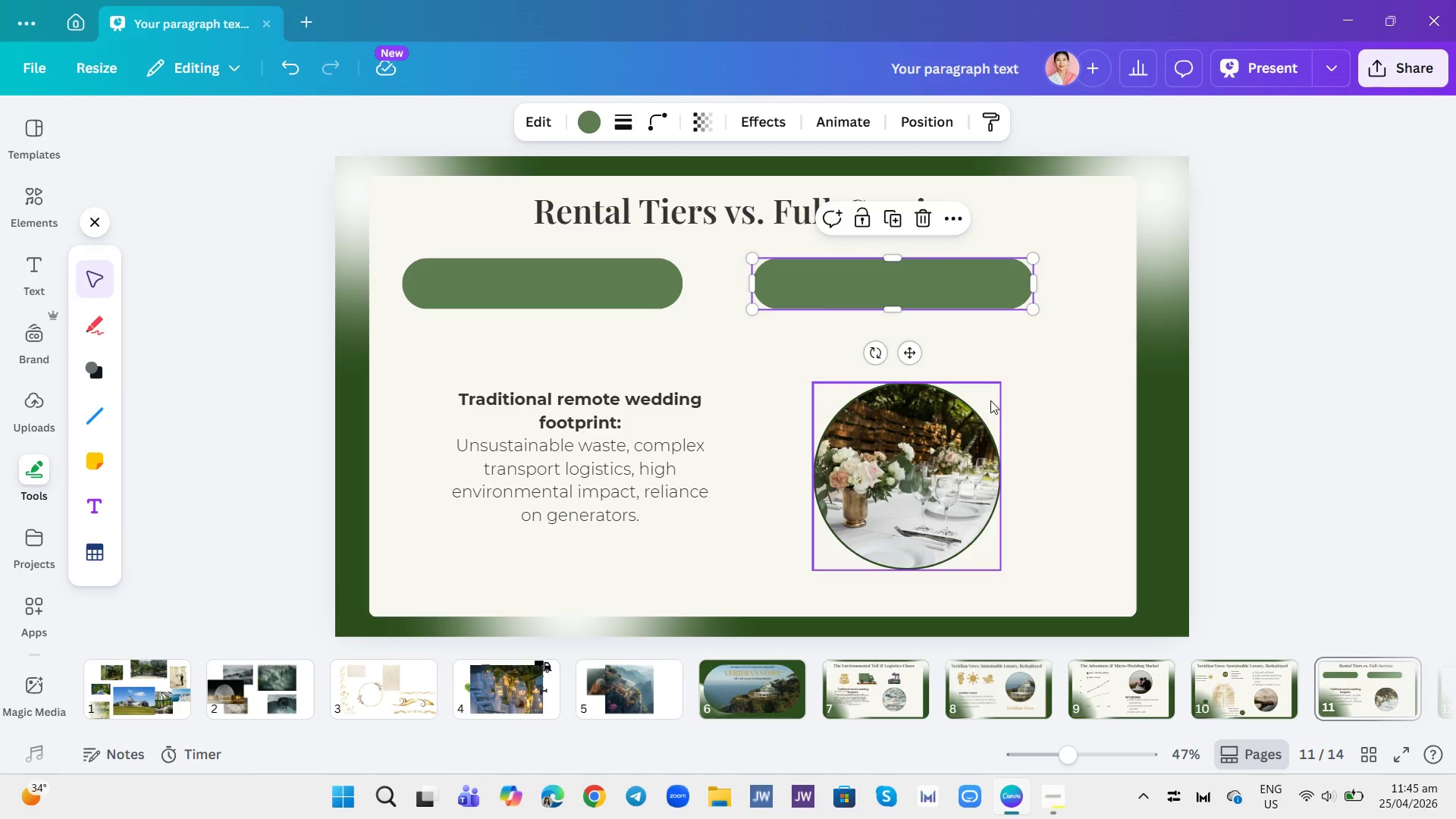 
left_click([990, 400])
 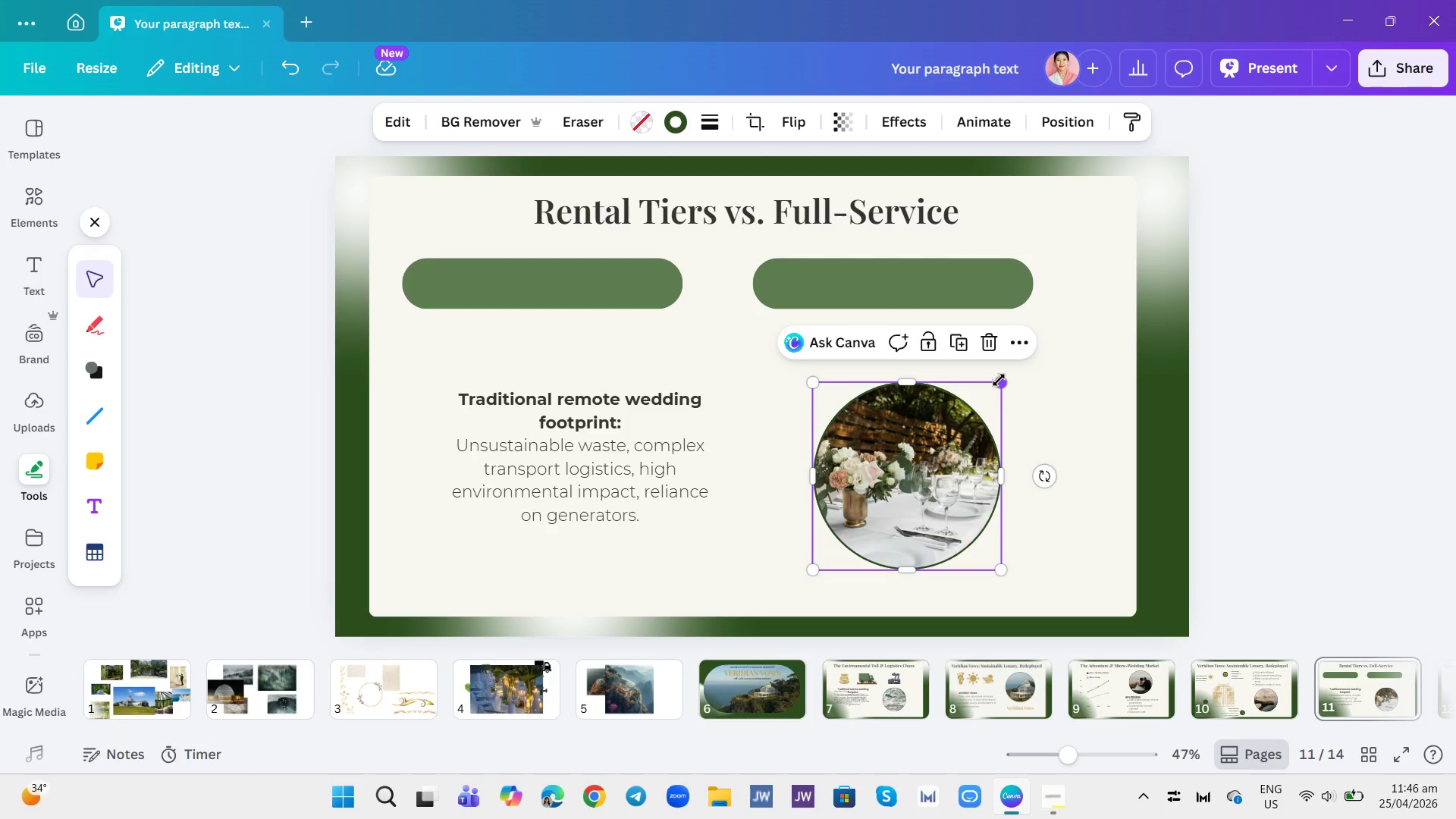 
left_click_drag(start_coordinate=[999, 380], to_coordinate=[962, 442])
 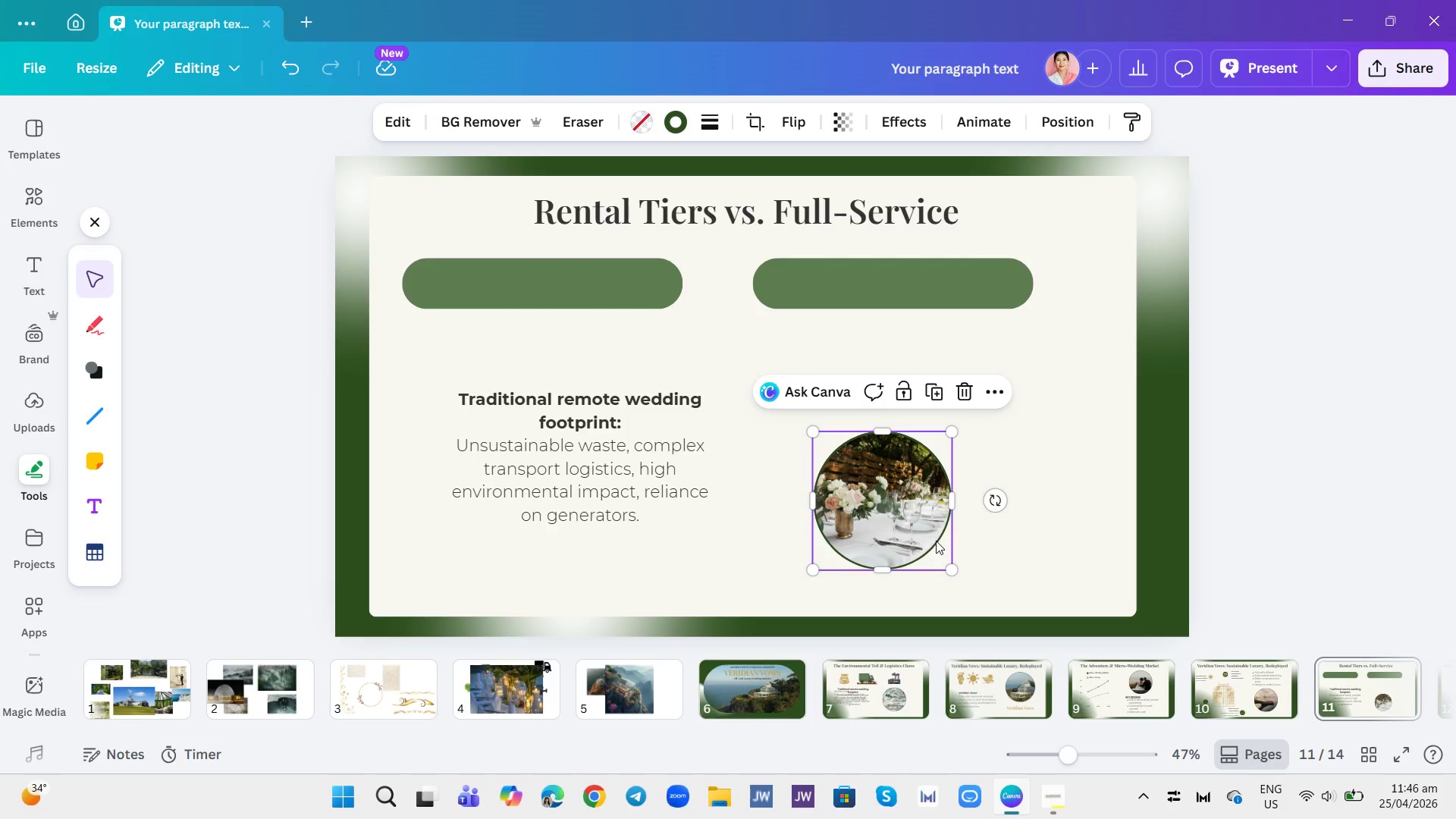 
left_click_drag(start_coordinate=[891, 533], to_coordinate=[1047, 548])
 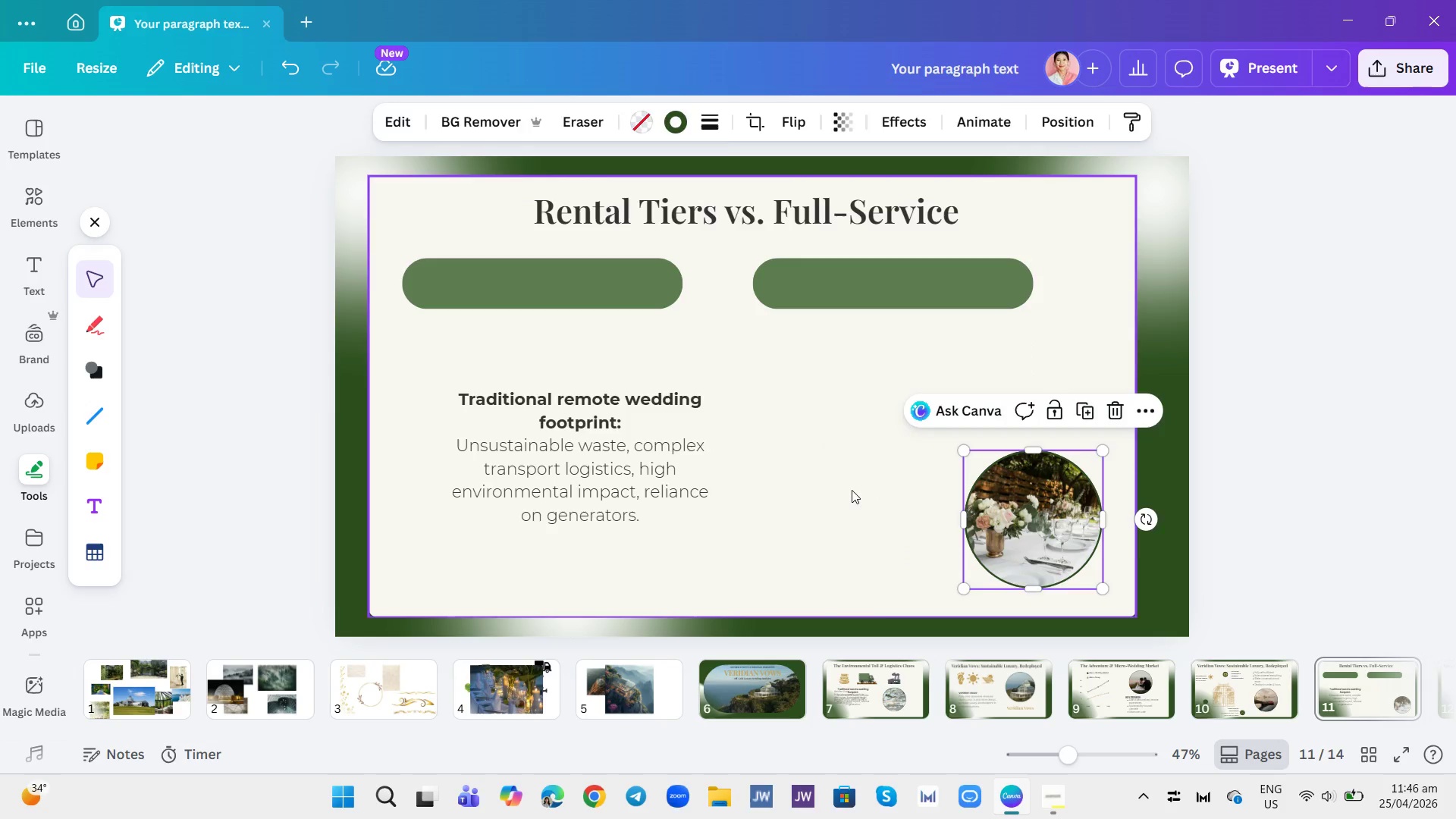 
left_click([846, 487])
 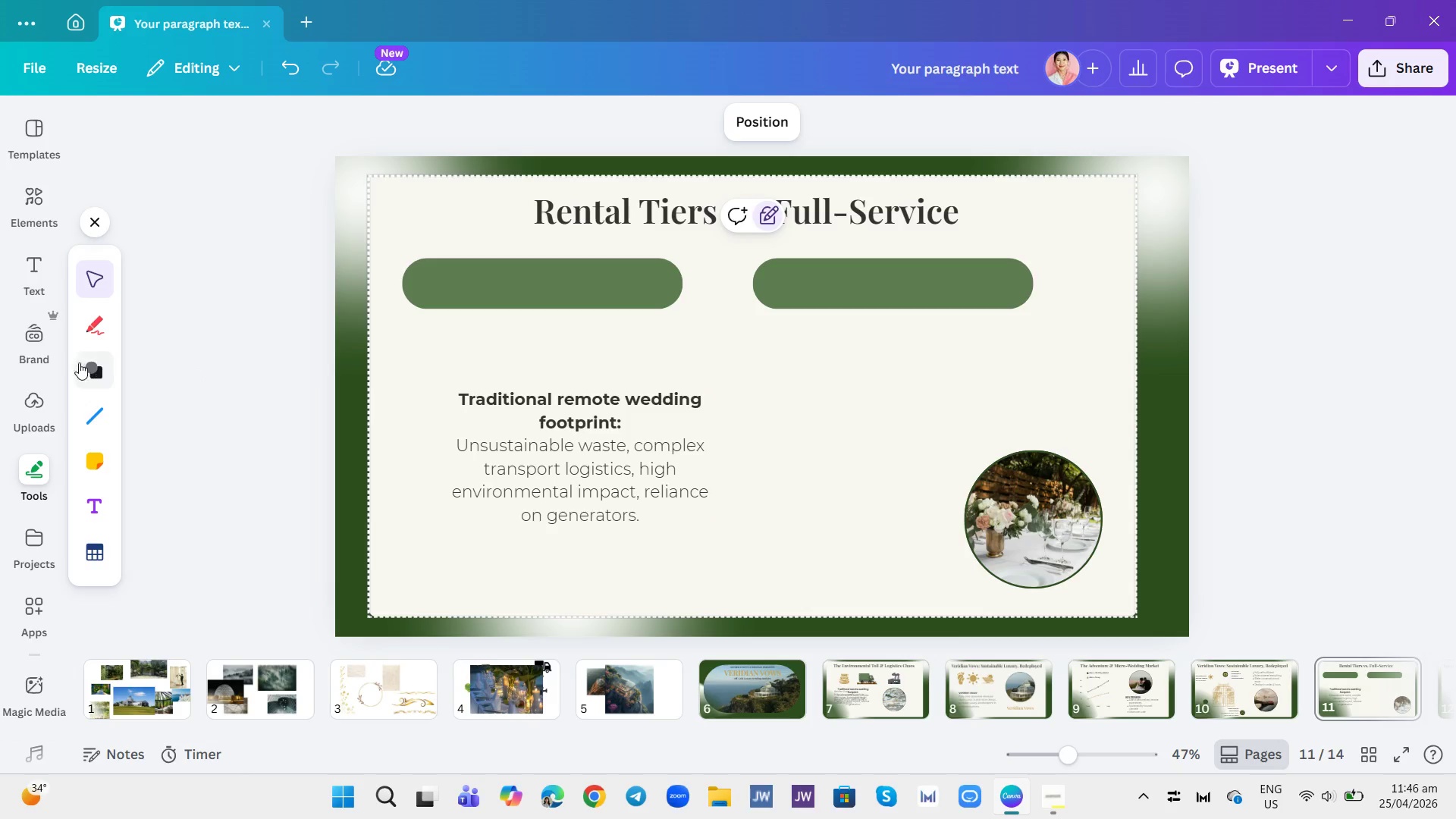 
wait(5.86)
 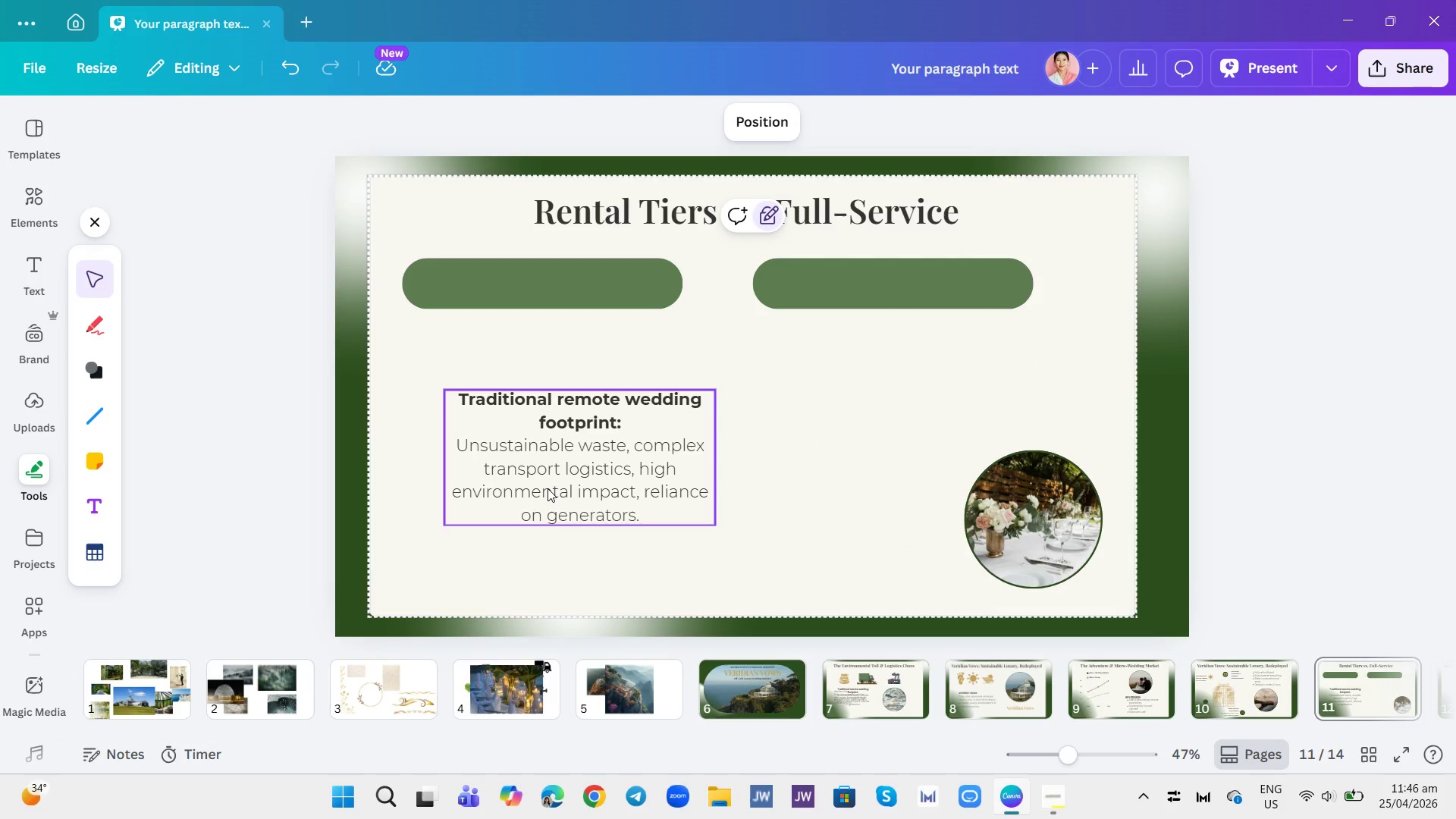 
left_click([548, 460])
 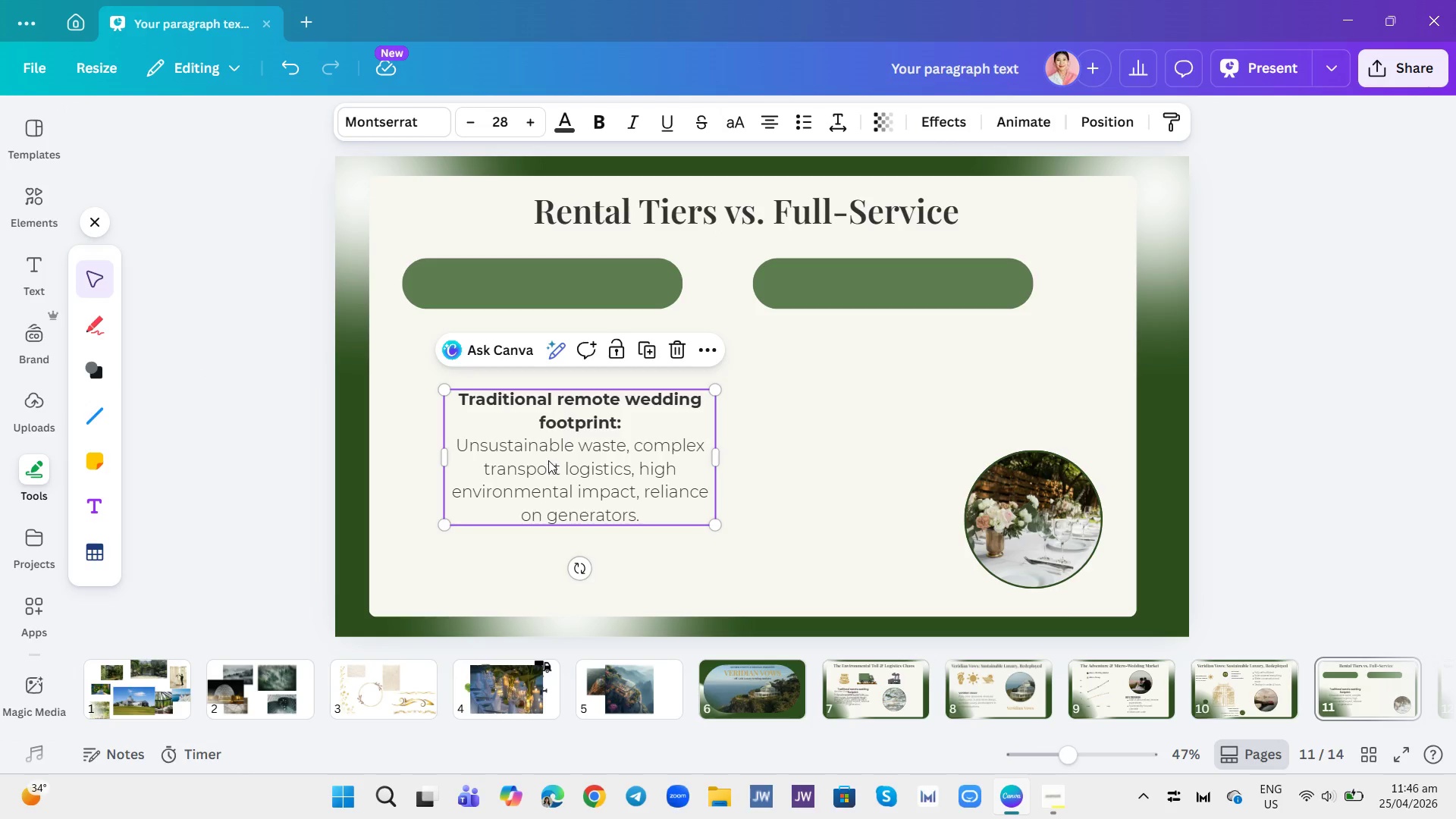 
left_click([548, 460])
 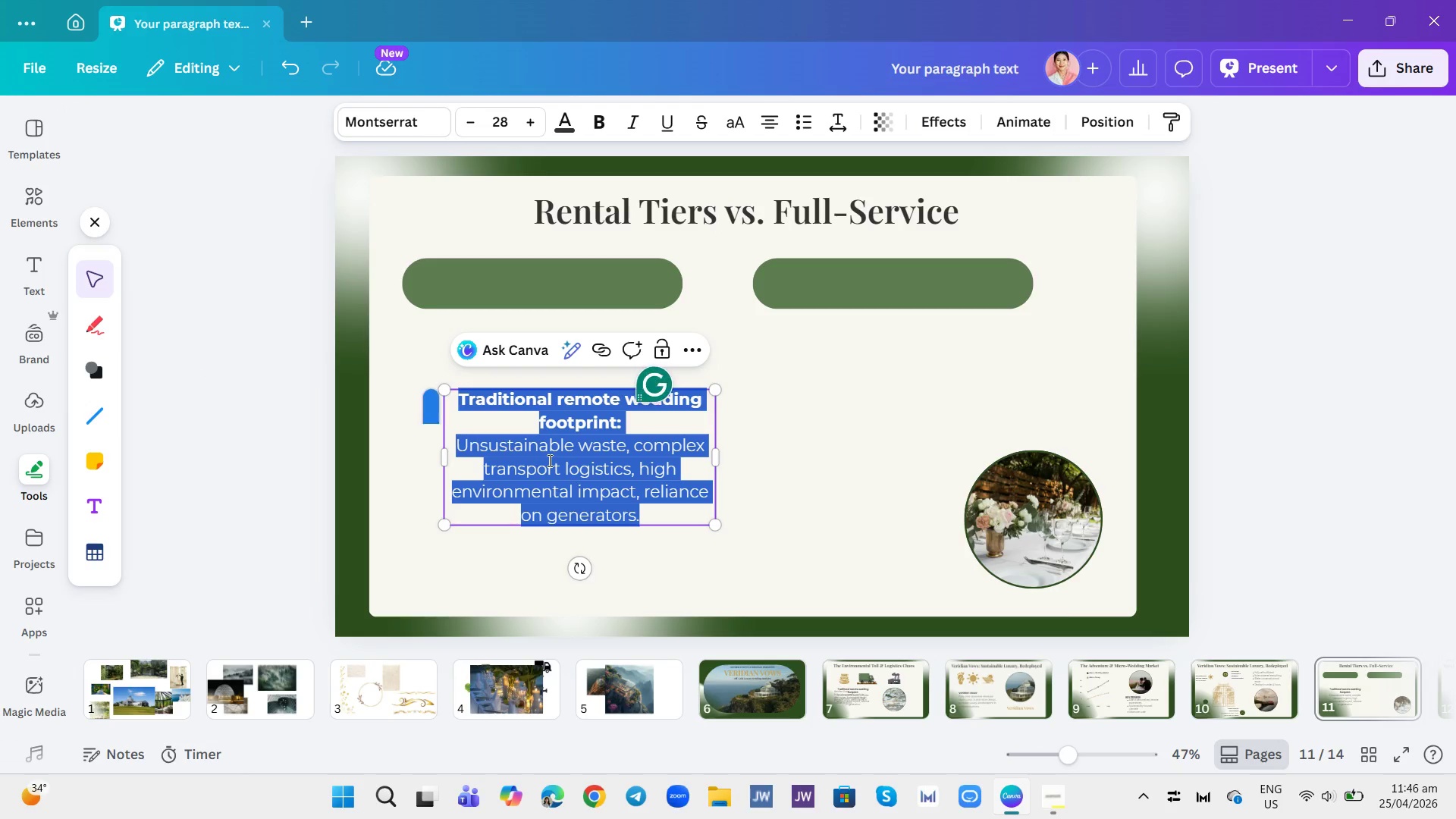 
key(Backspace)
 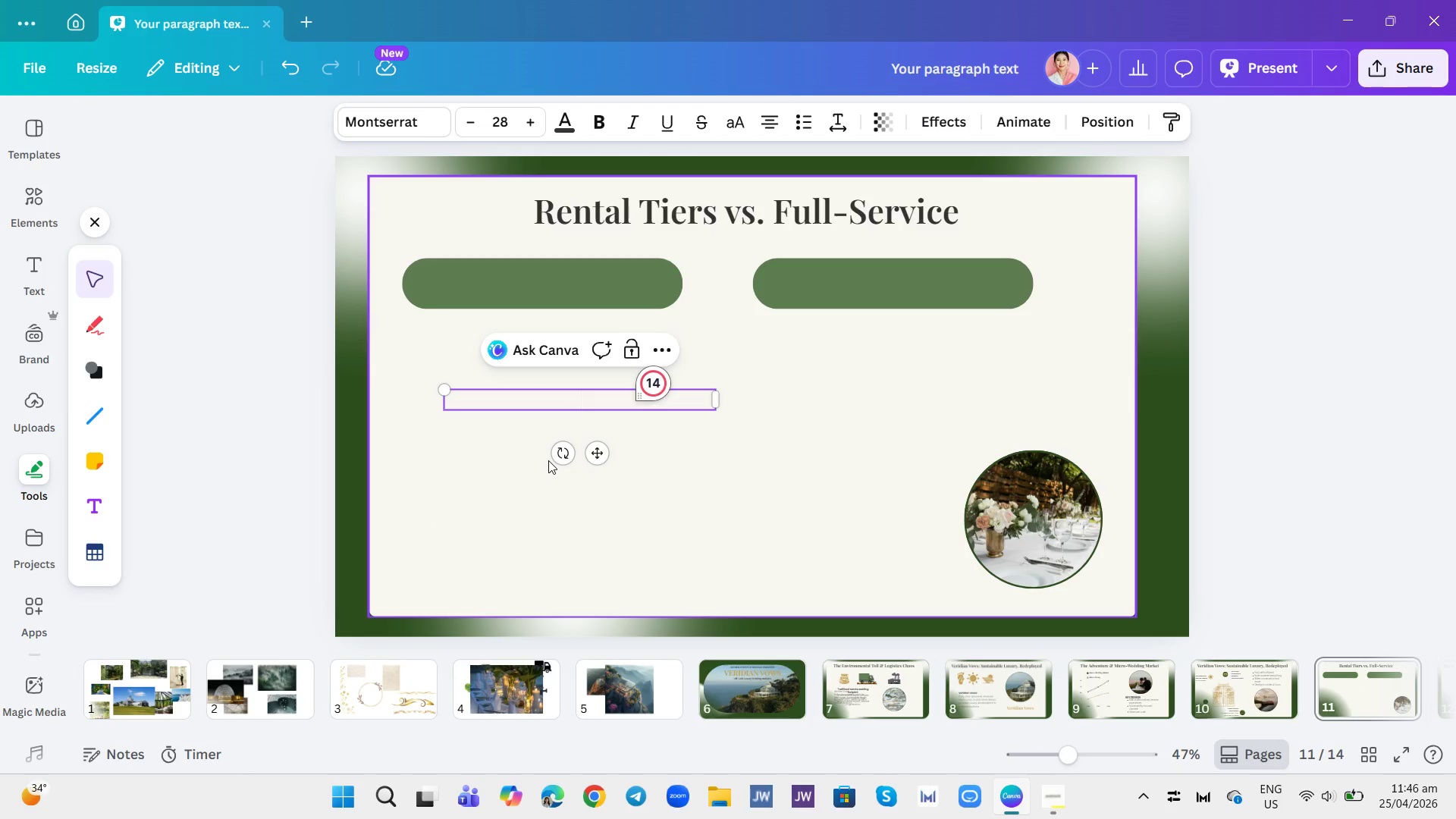 
type(RENTAL TIR)
key(Backspace)
type(ERS)
 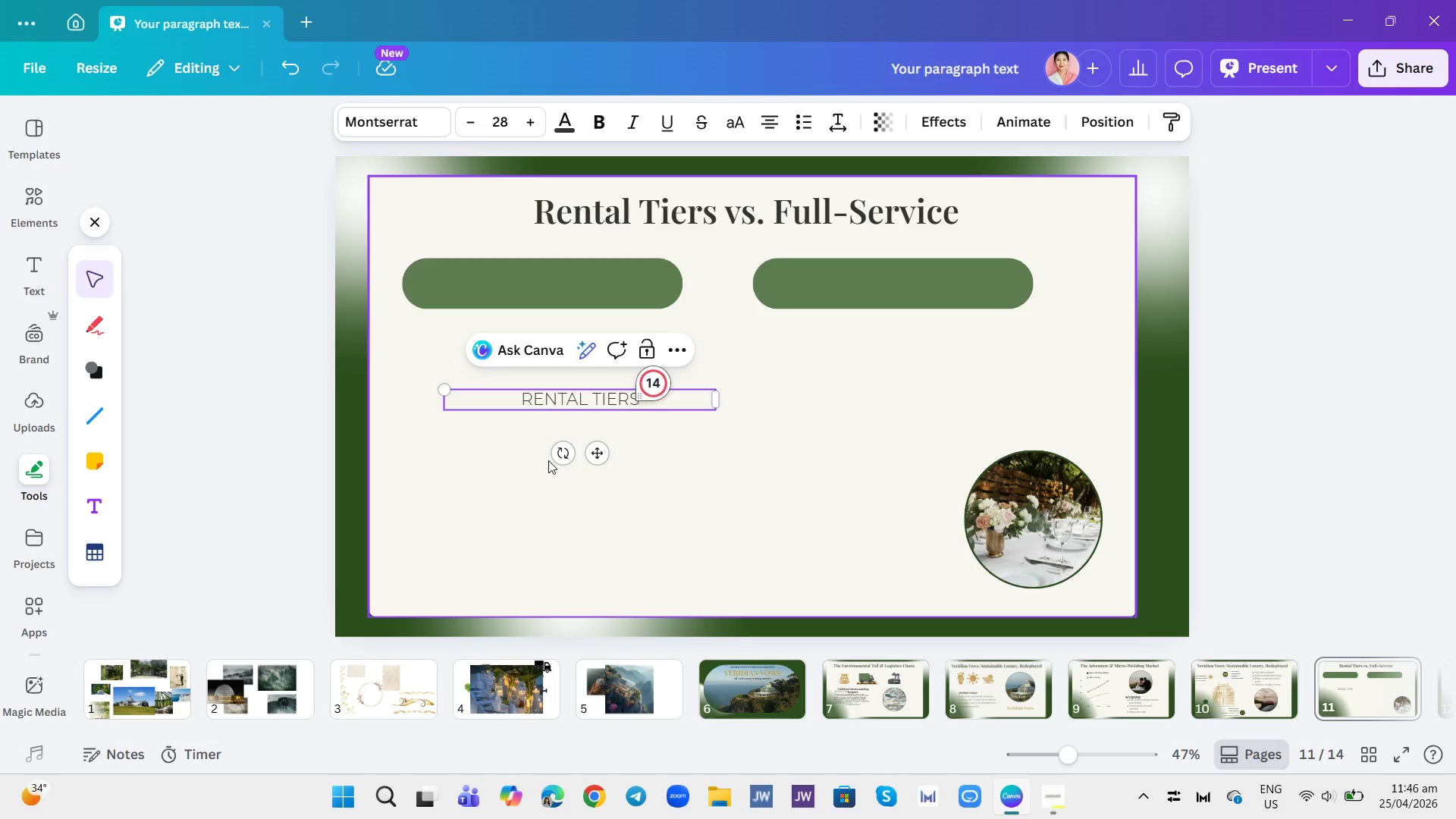 
key(Control+A)
 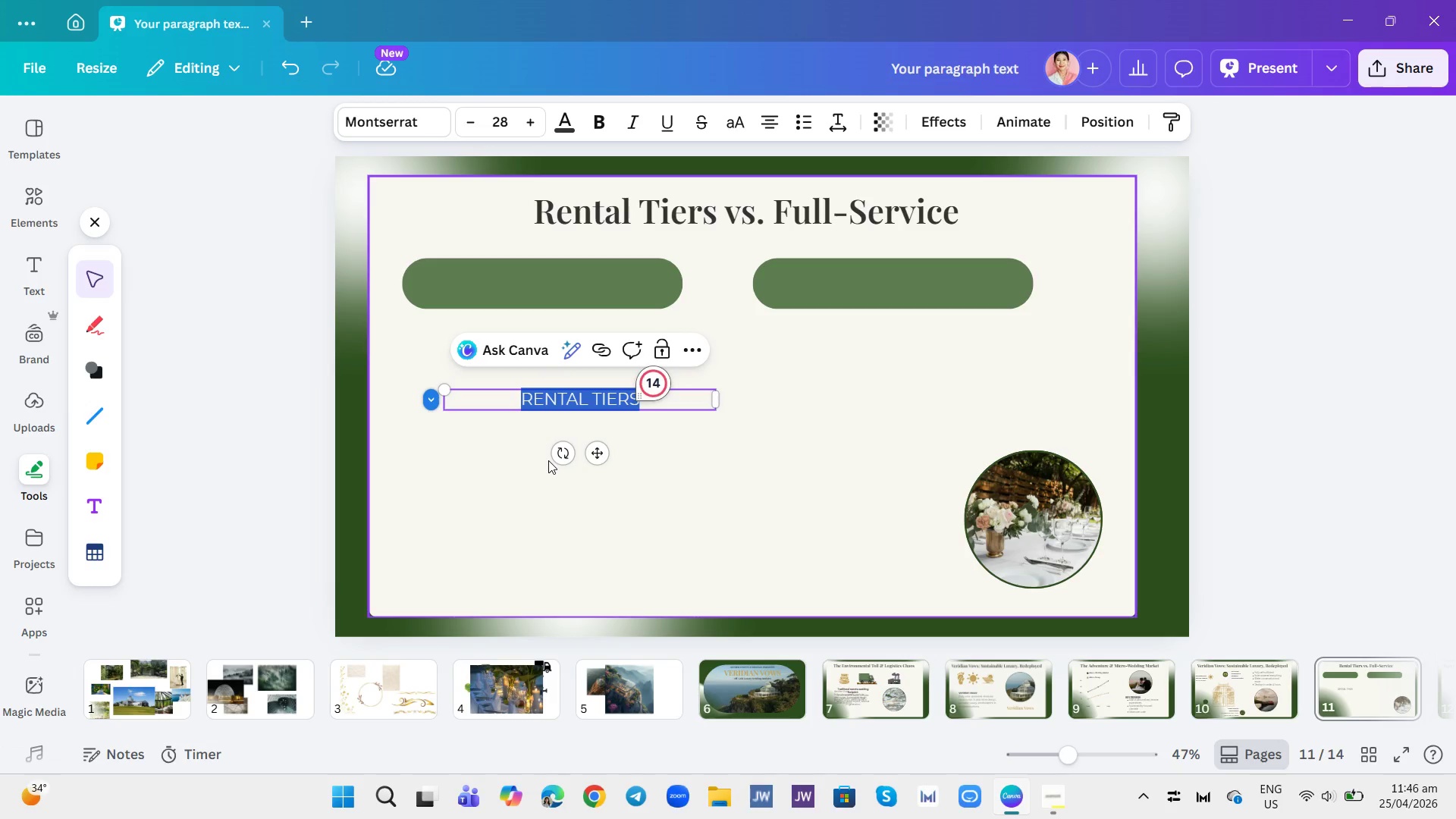 
key(Control+B)
 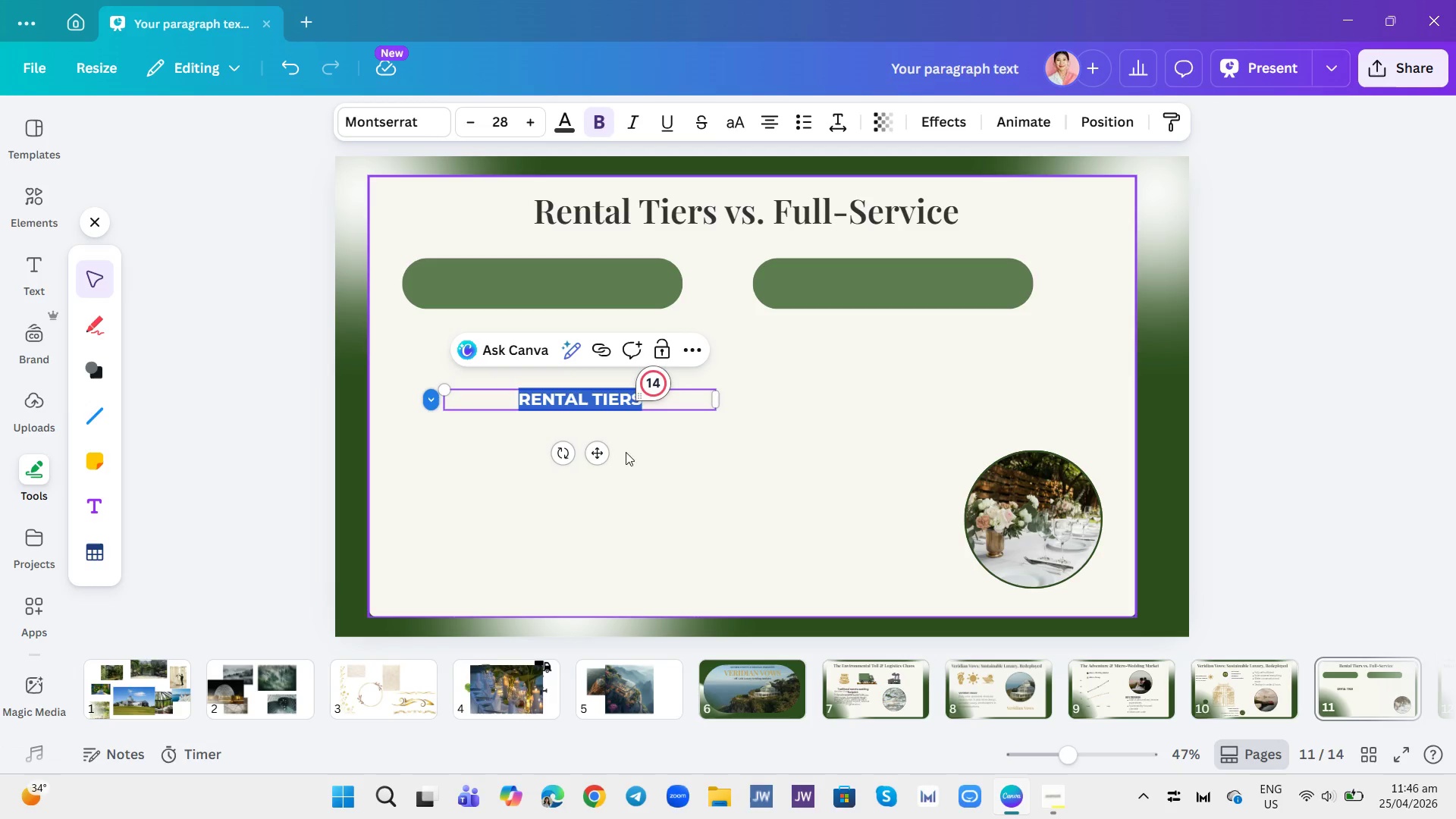 
left_click_drag(start_coordinate=[598, 460], to_coordinate=[553, 340])
 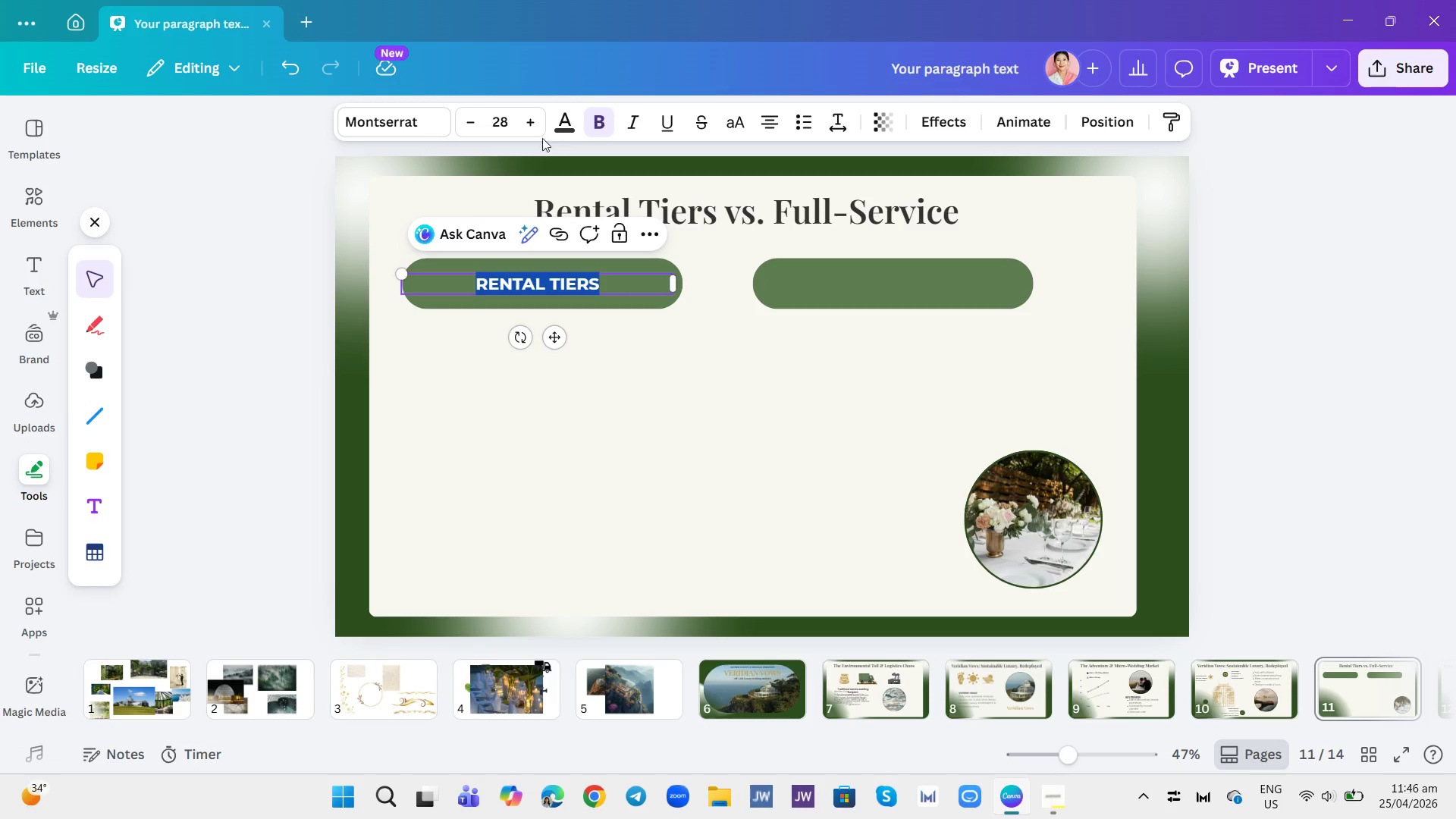 
left_click([563, 122])
 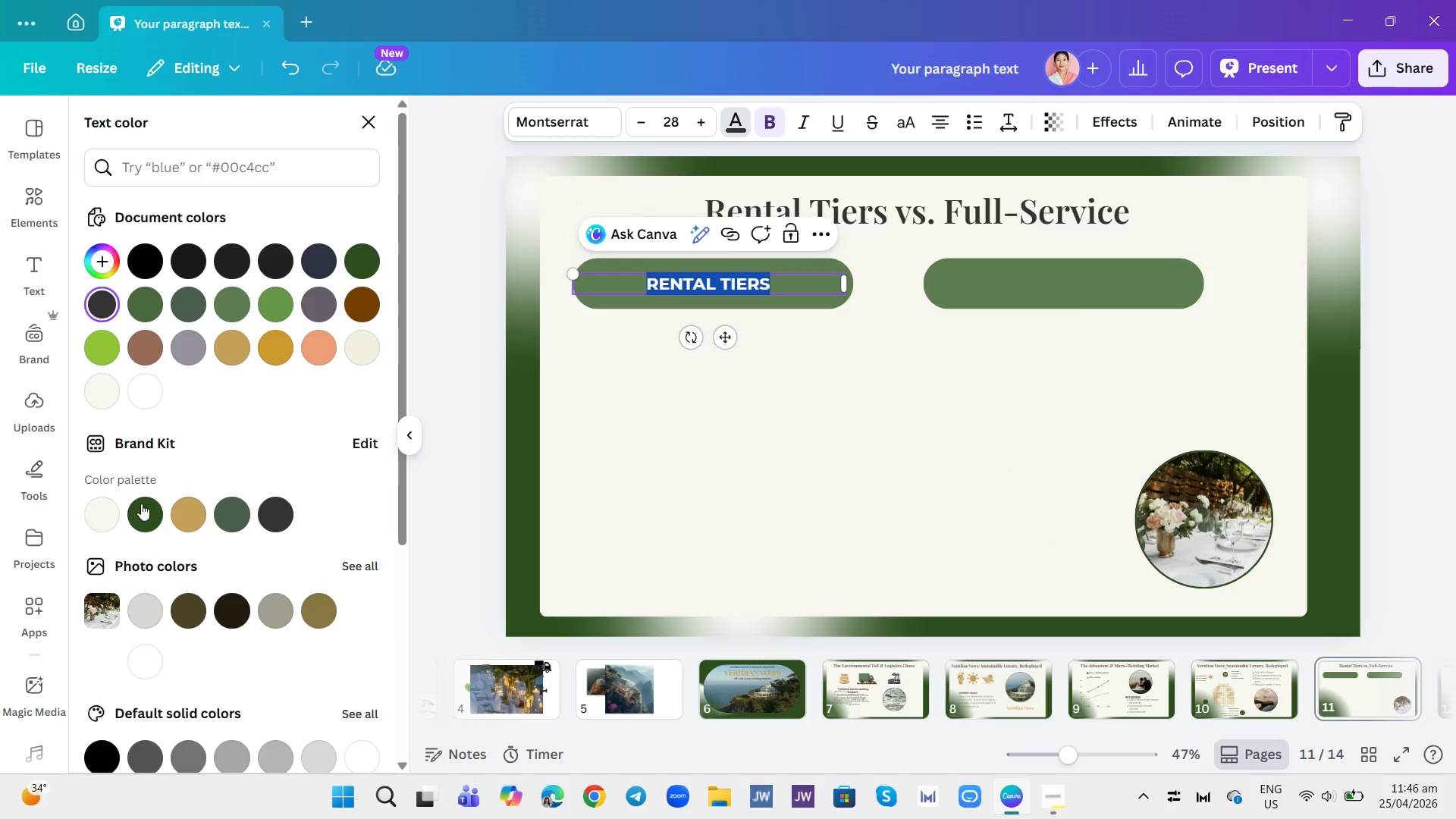 
left_click([94, 514])
 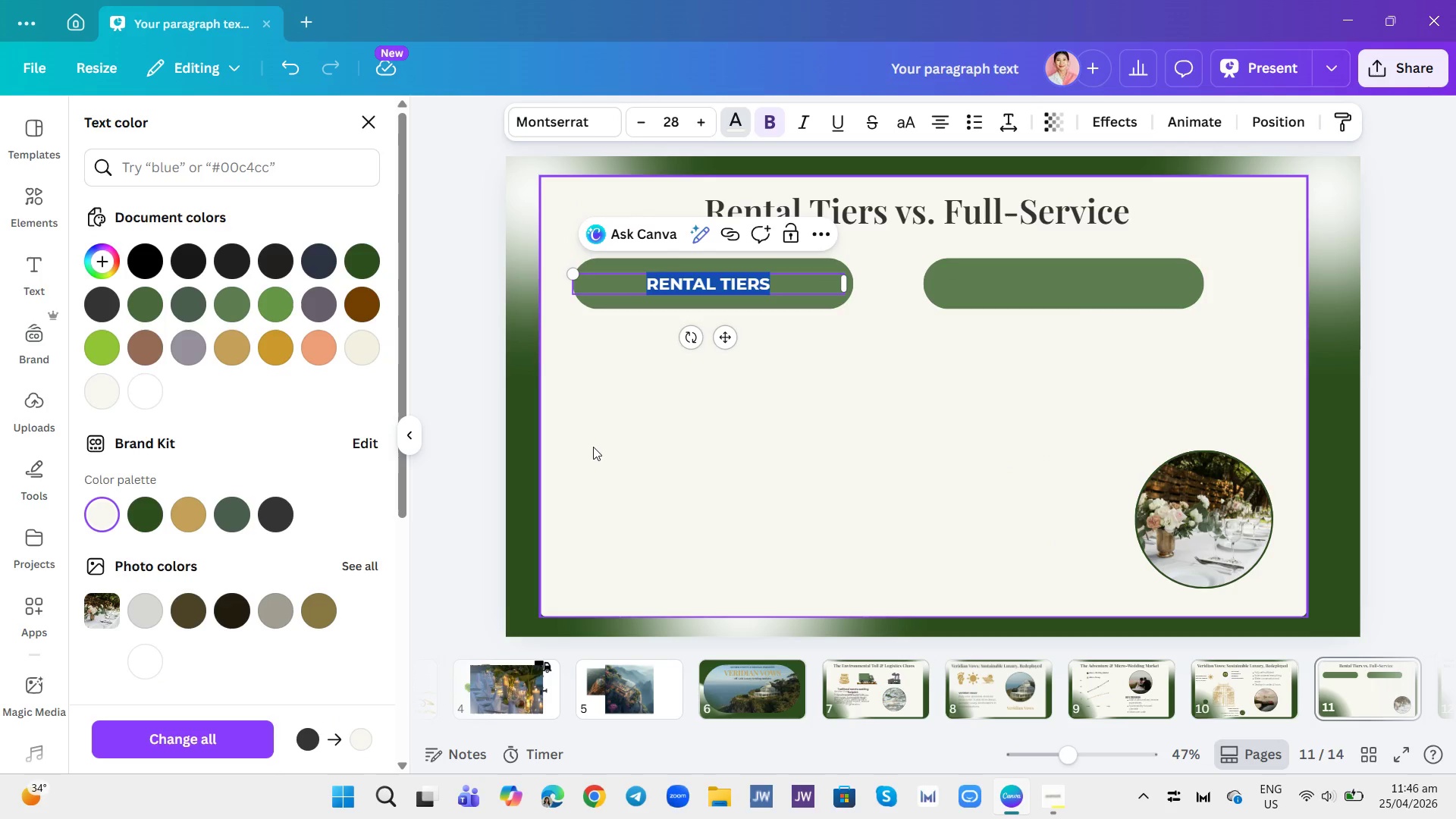 
left_click([708, 429])
 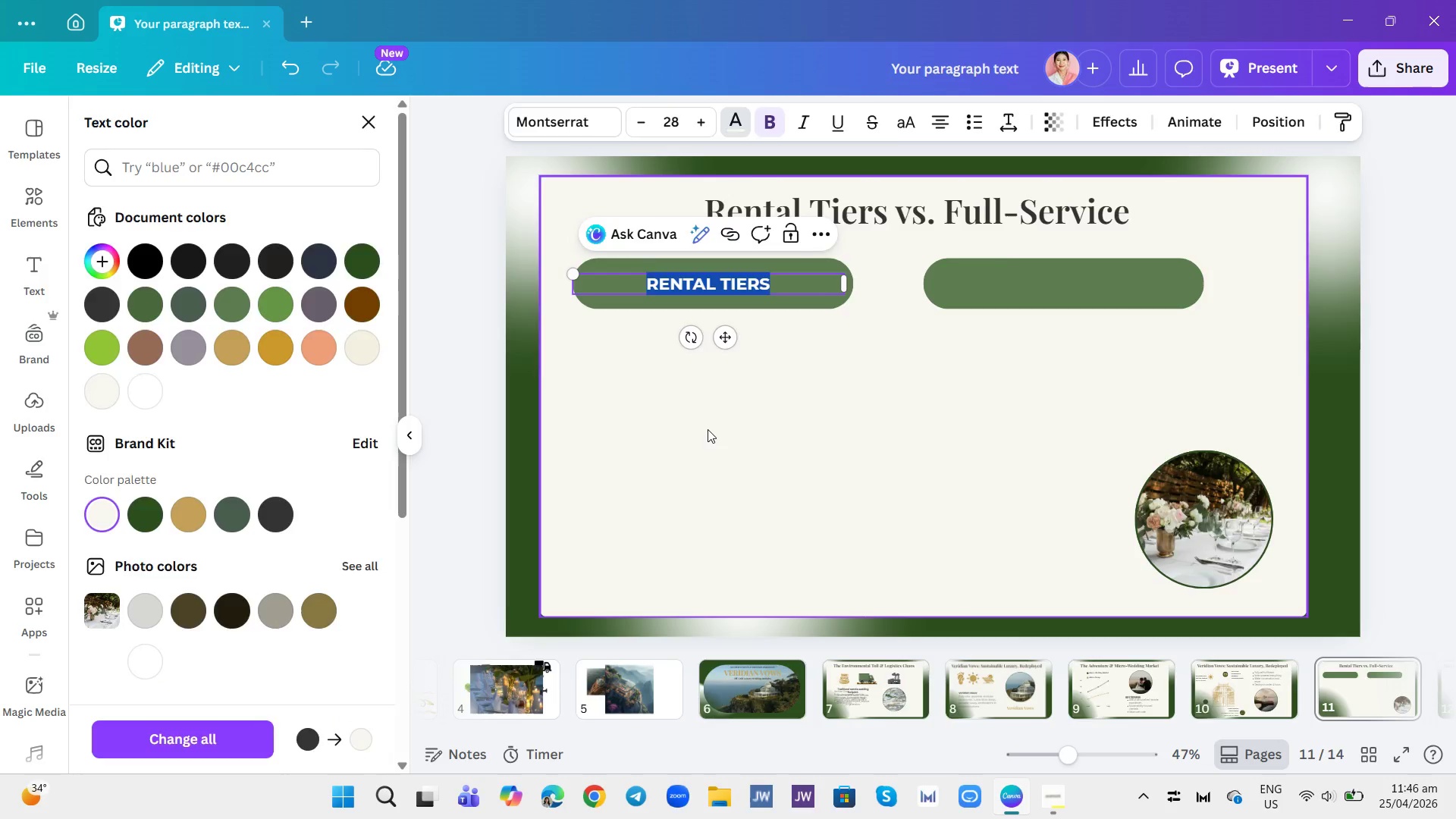 
left_click_drag(start_coordinate=[693, 375], to_coordinate=[685, 388])
 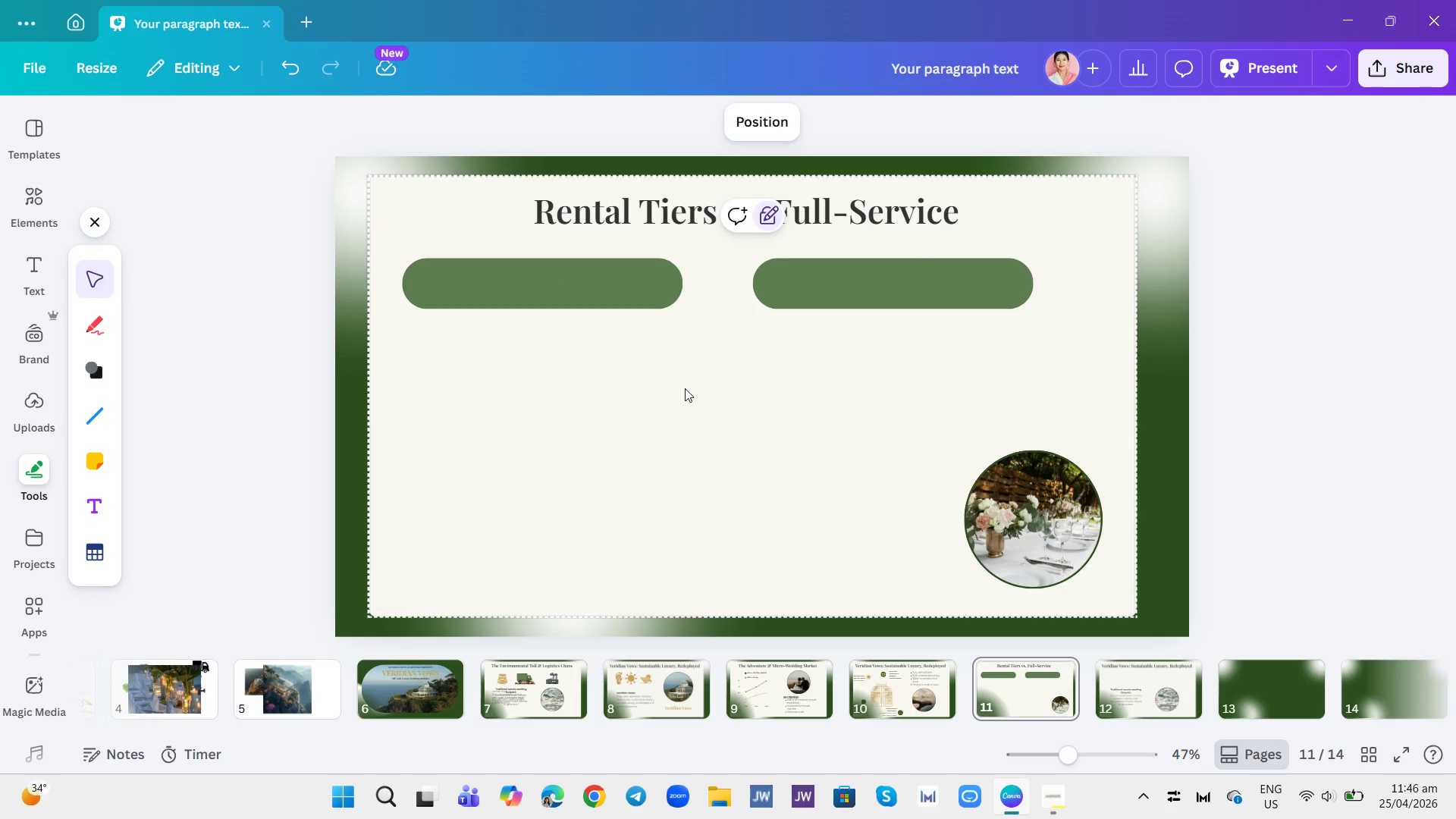 
hold_key(key=ControlLeft, duration=1.91)
 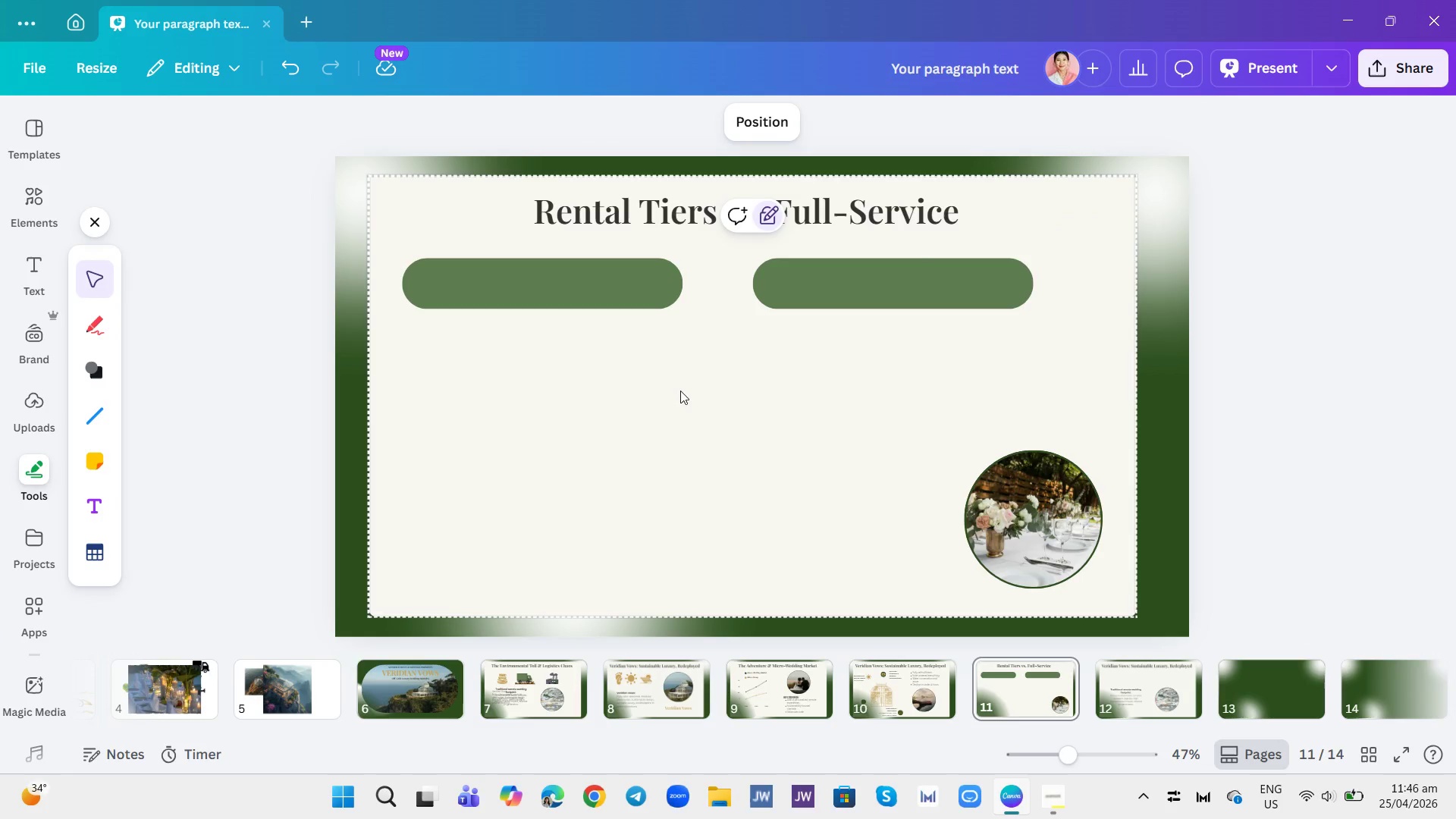 
key(Z)
 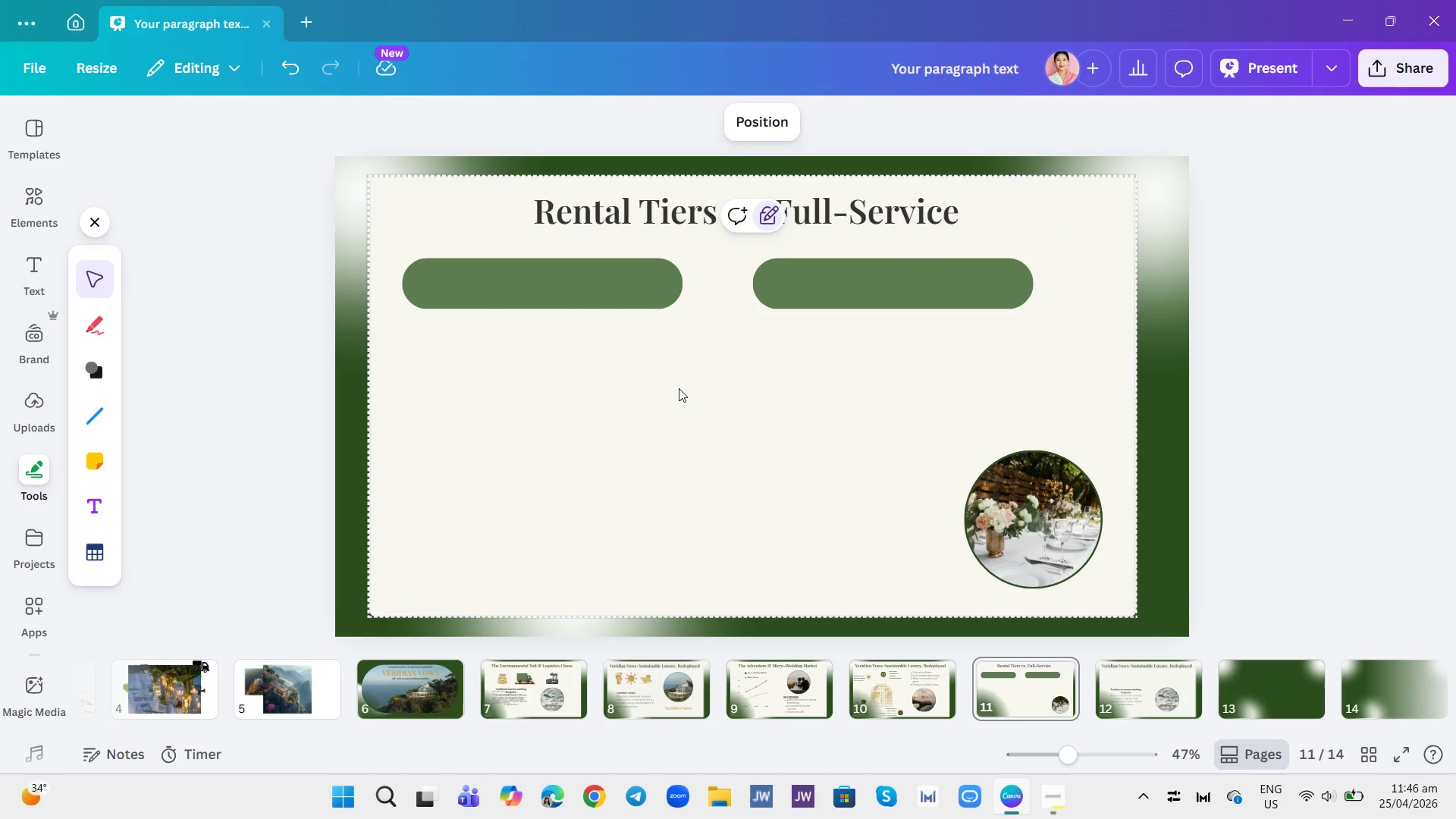 
key(Control+Z)
 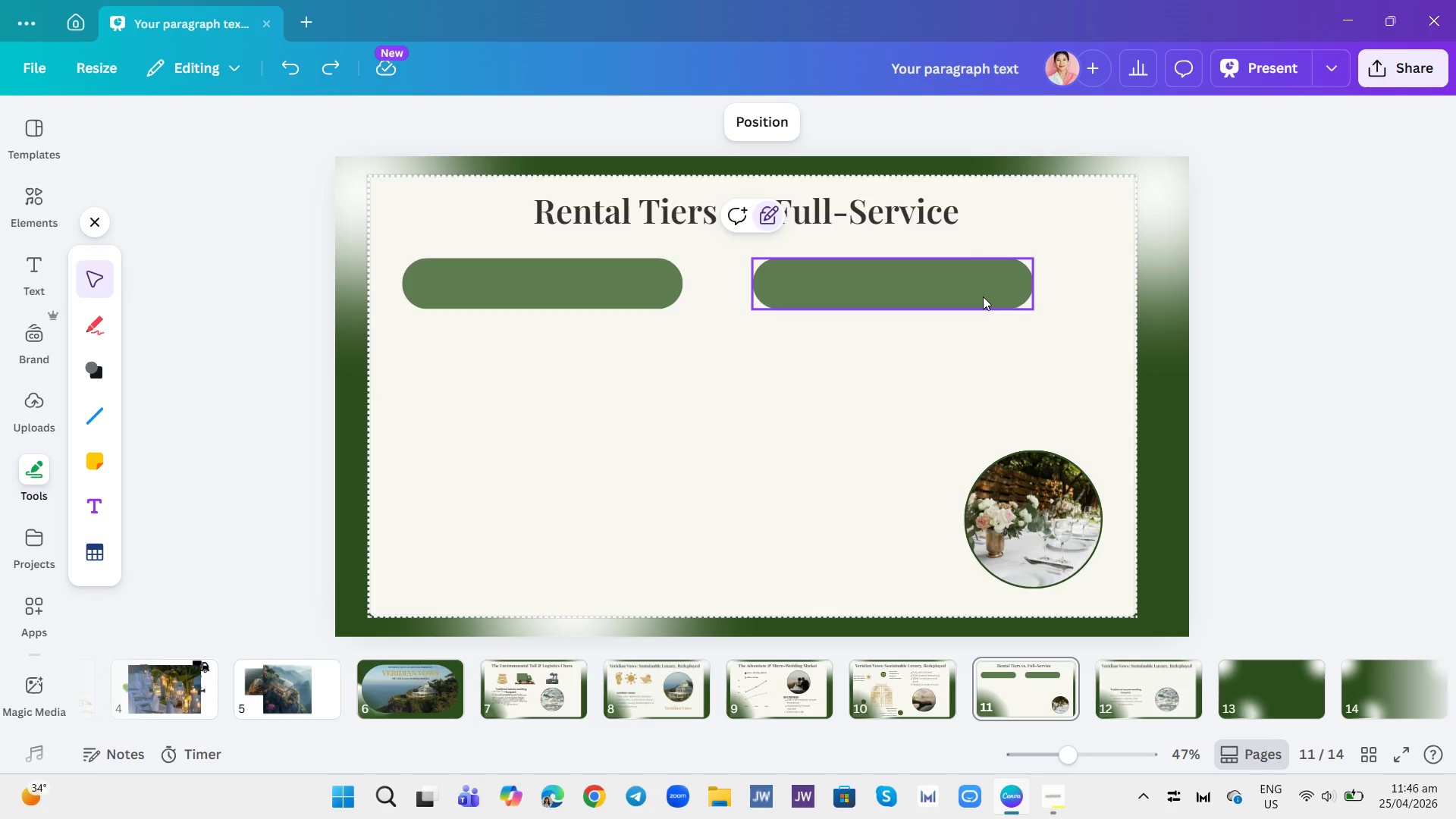 
left_click([1021, 277])
 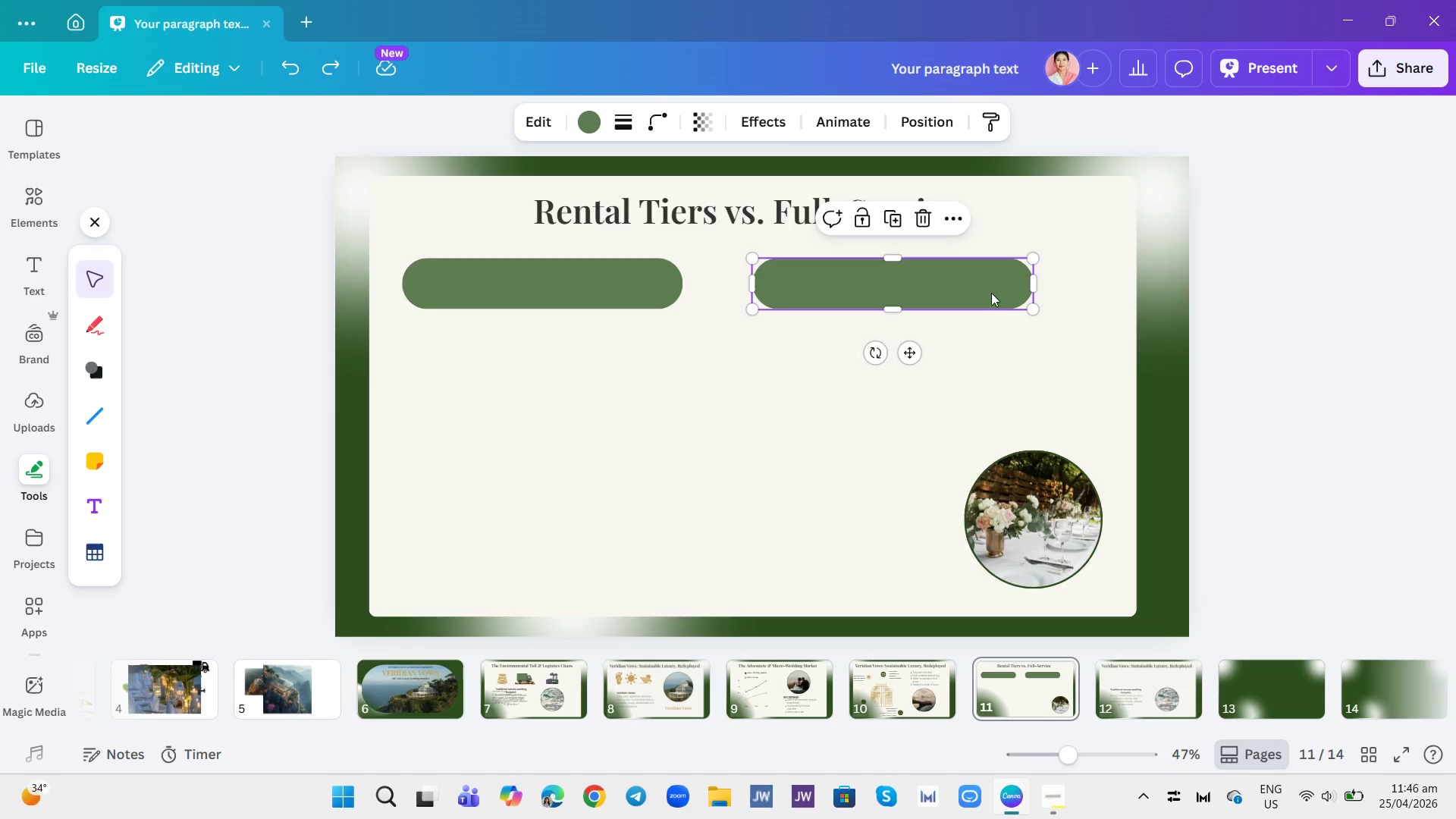 
key(Control+Z)
 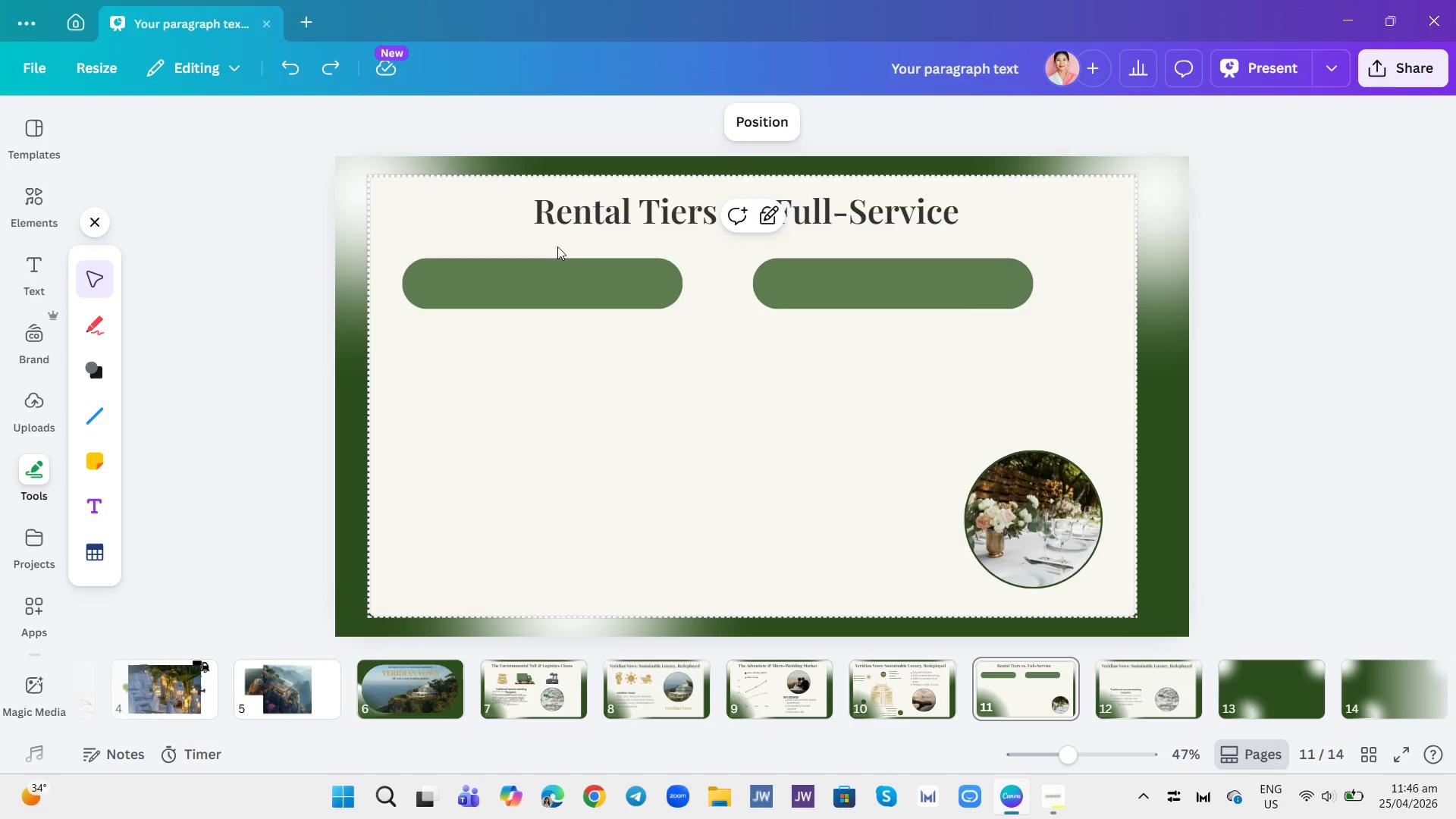 
double_click([557, 250])
 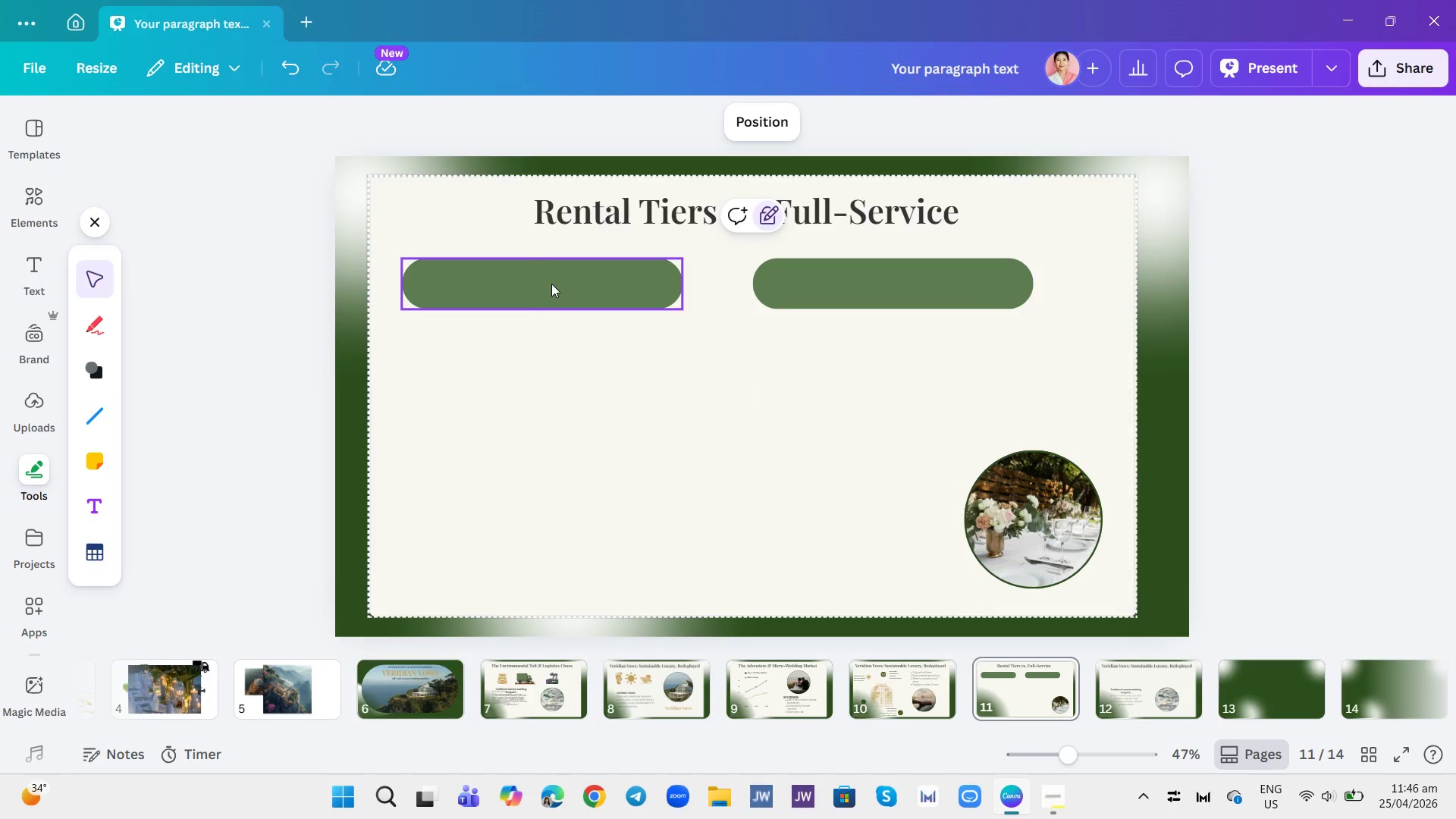 
triple_click([551, 284])
 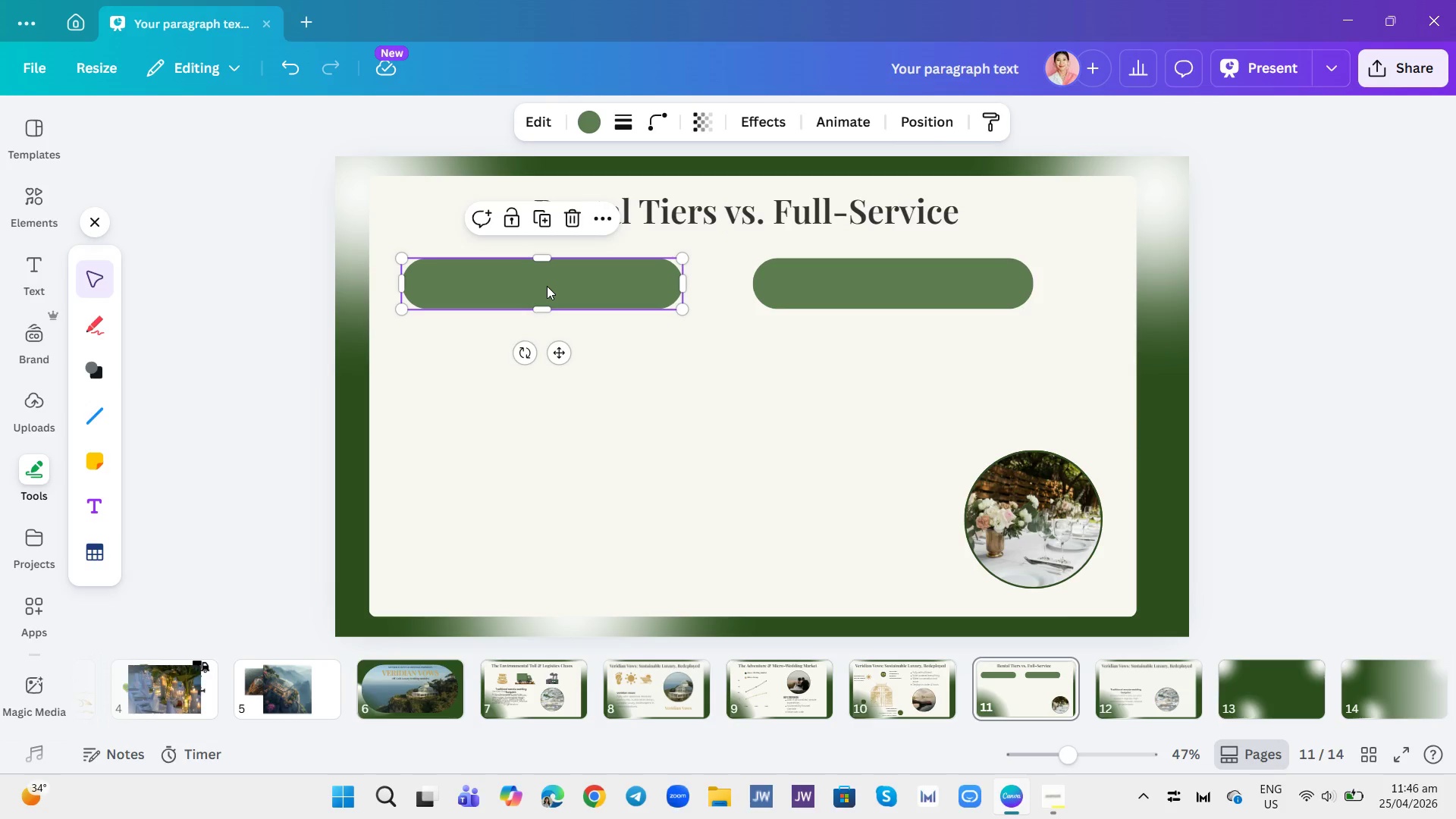 
left_click([547, 286])
 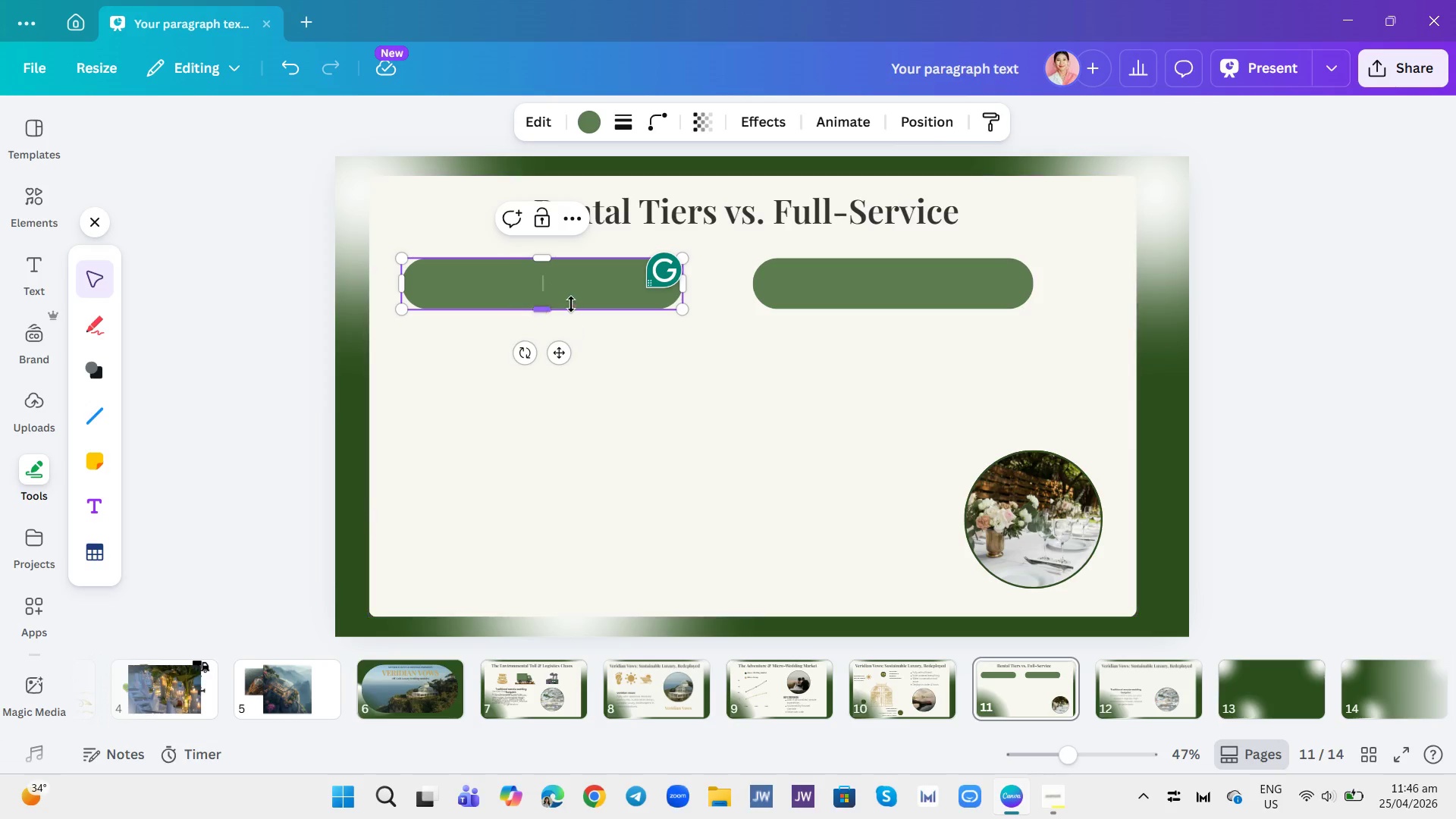 
double_click([564, 289])
 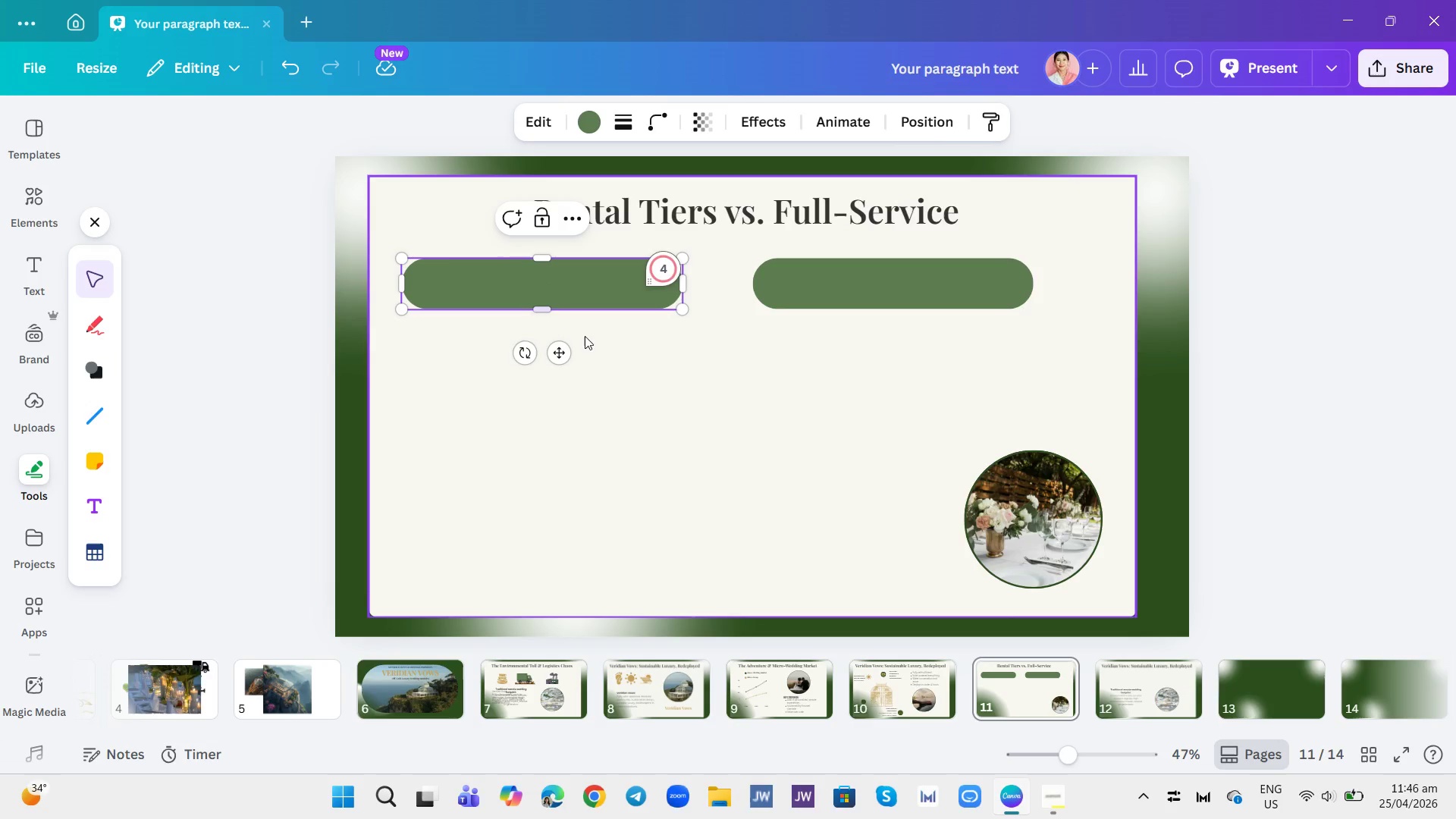 
left_click([612, 406])
 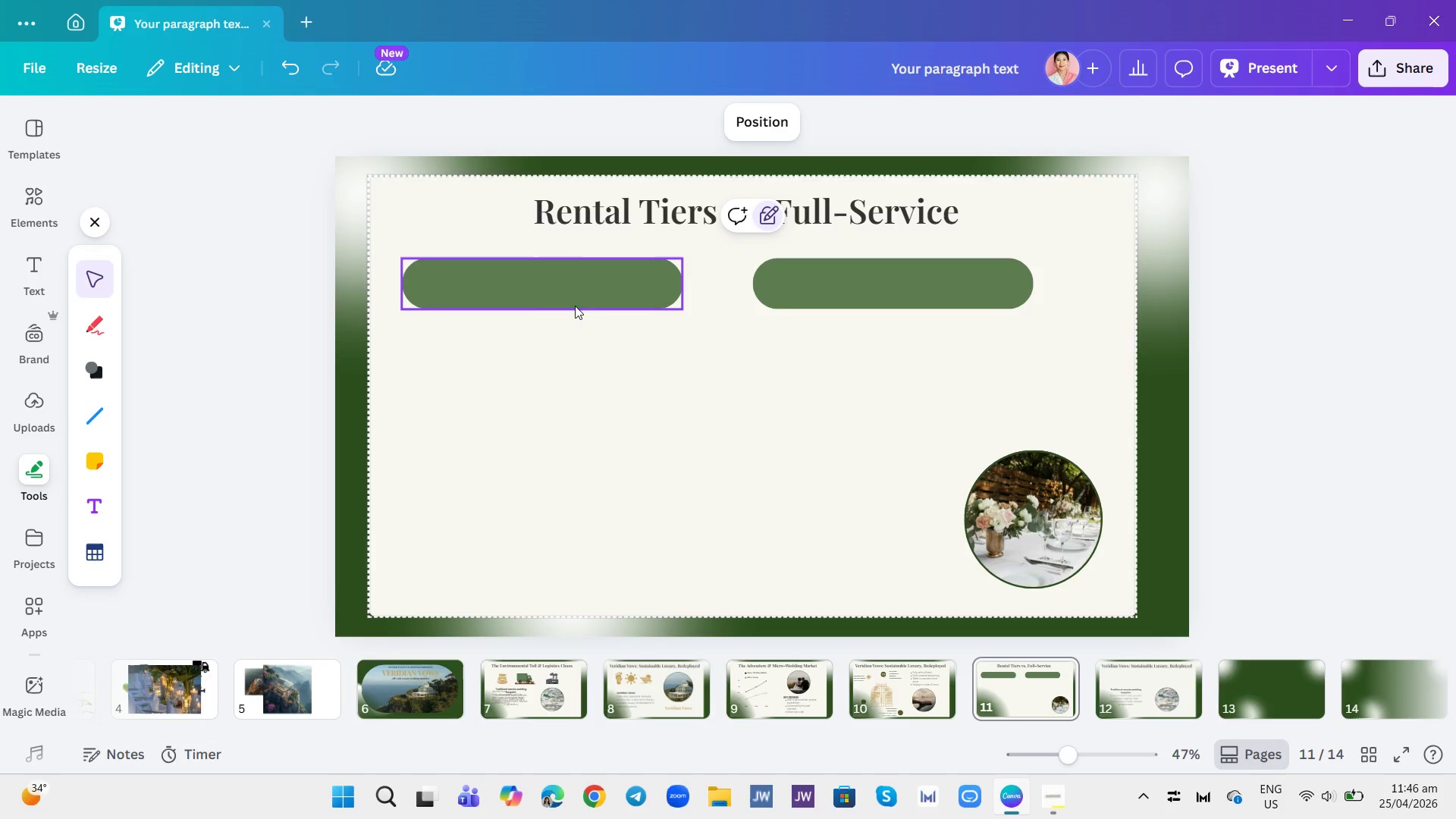 
left_click_drag(start_coordinate=[574, 302], to_coordinate=[586, 362])
 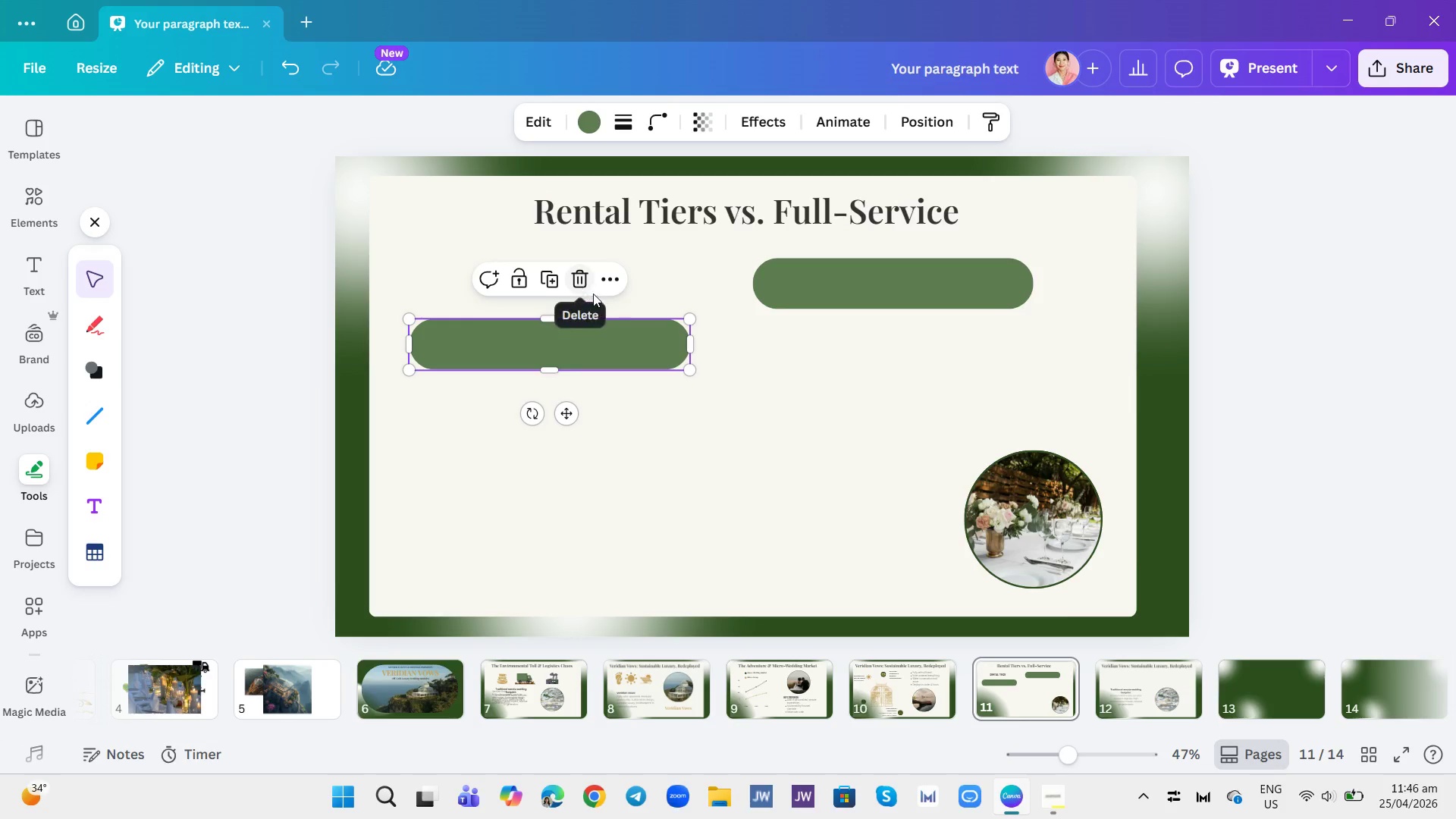 
left_click([642, 282])
 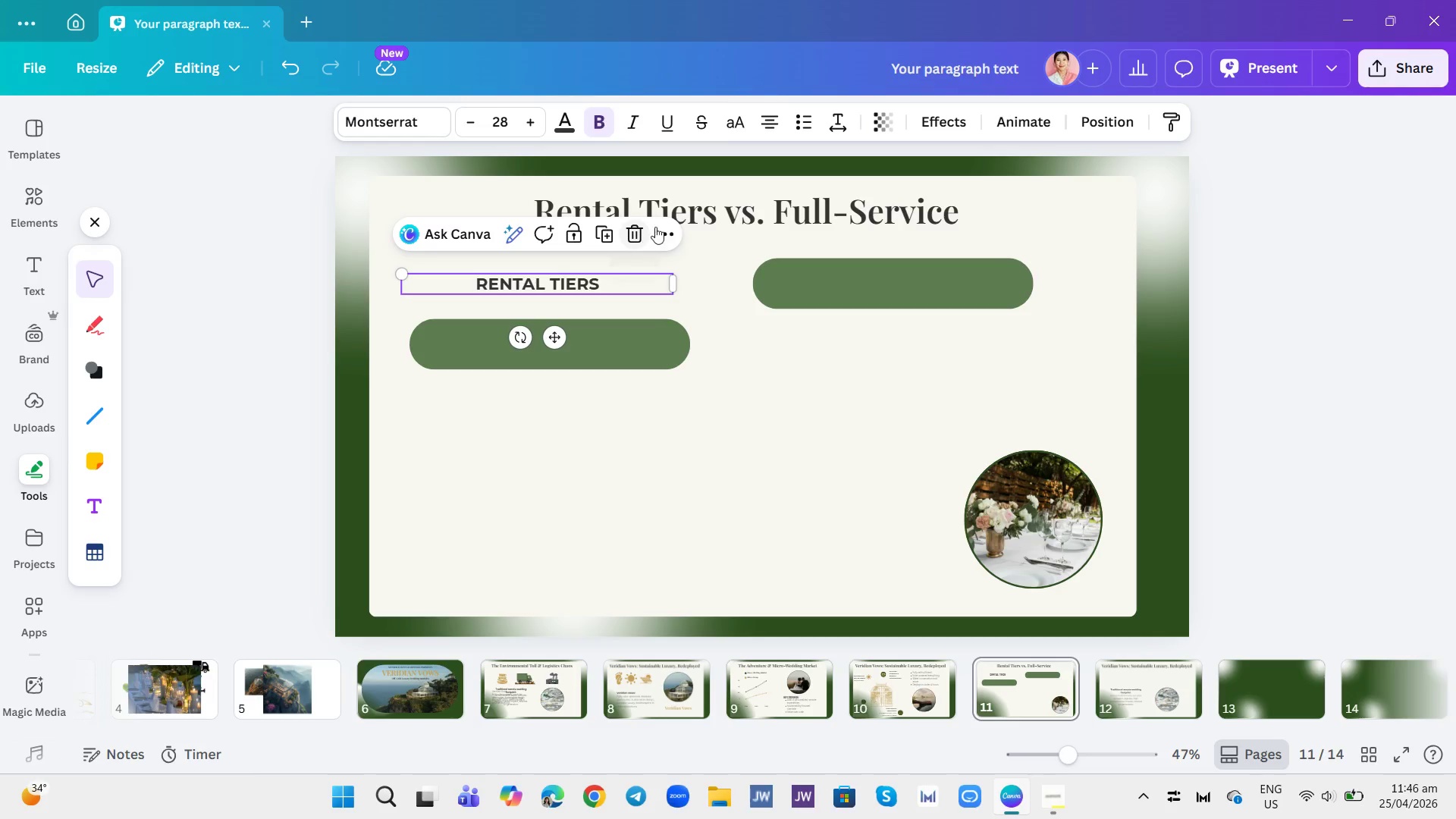 
left_click([667, 224])
 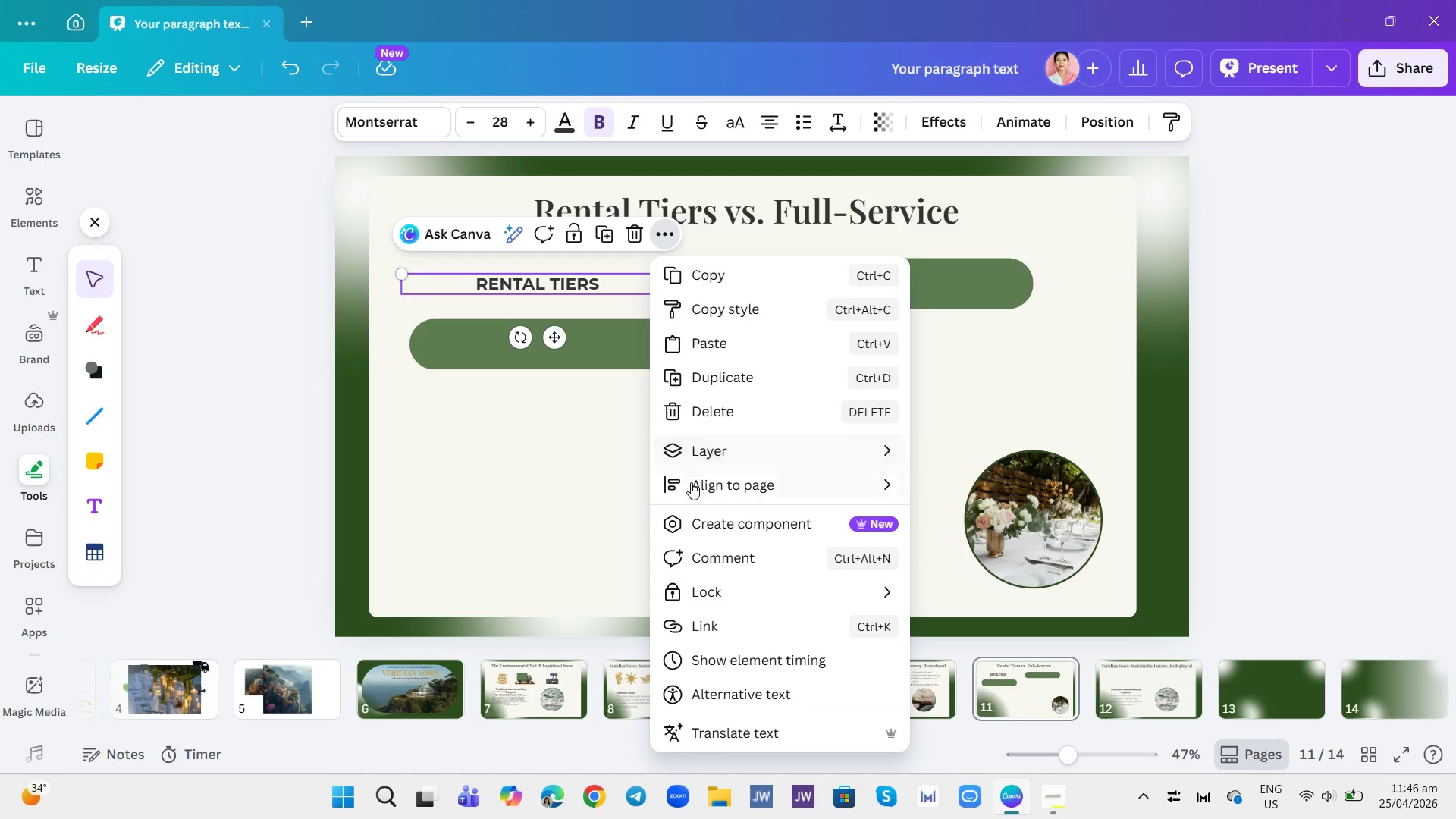 
left_click([698, 445])
 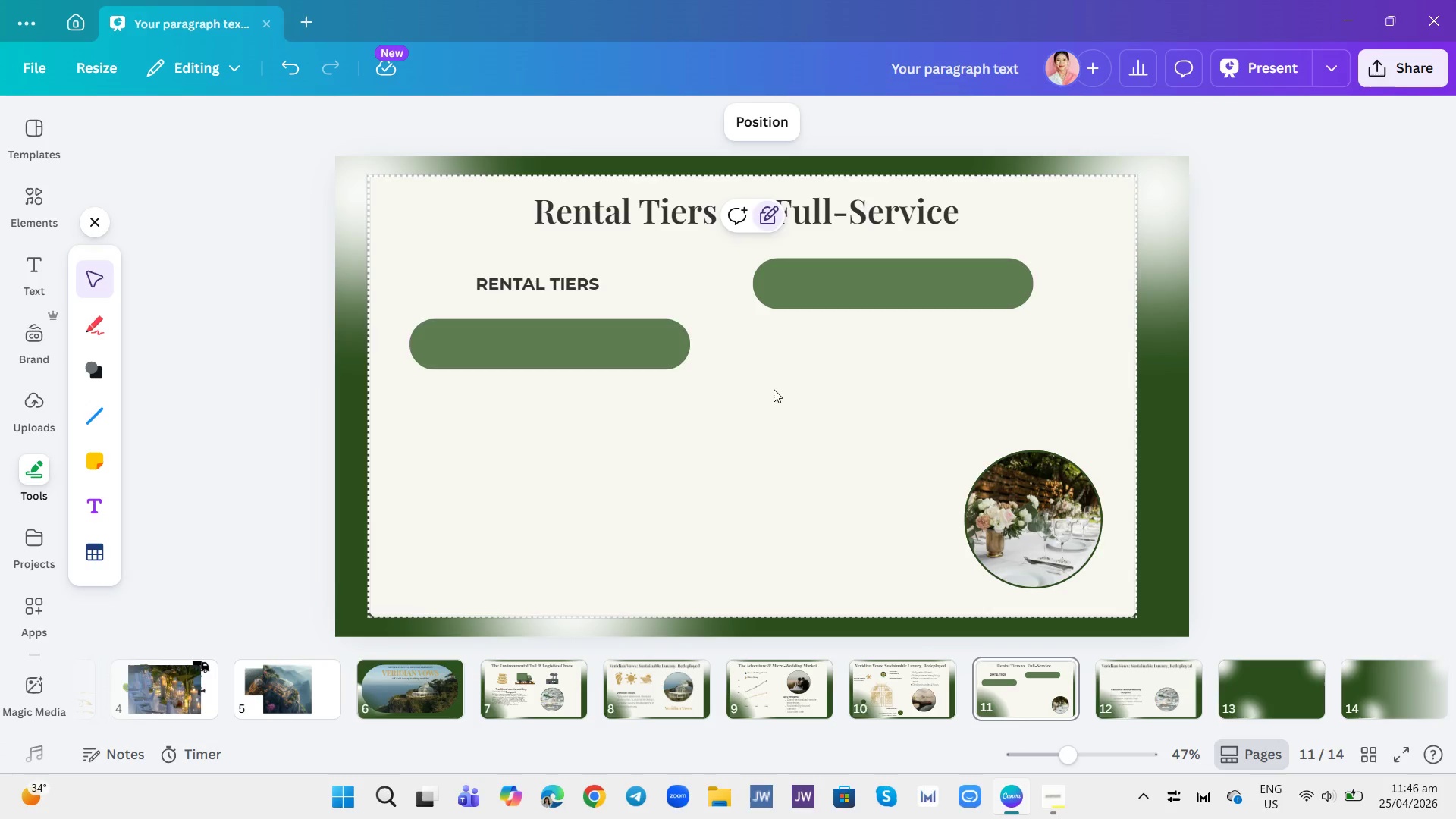 
left_click_drag(start_coordinate=[594, 280], to_coordinate=[625, 388])
 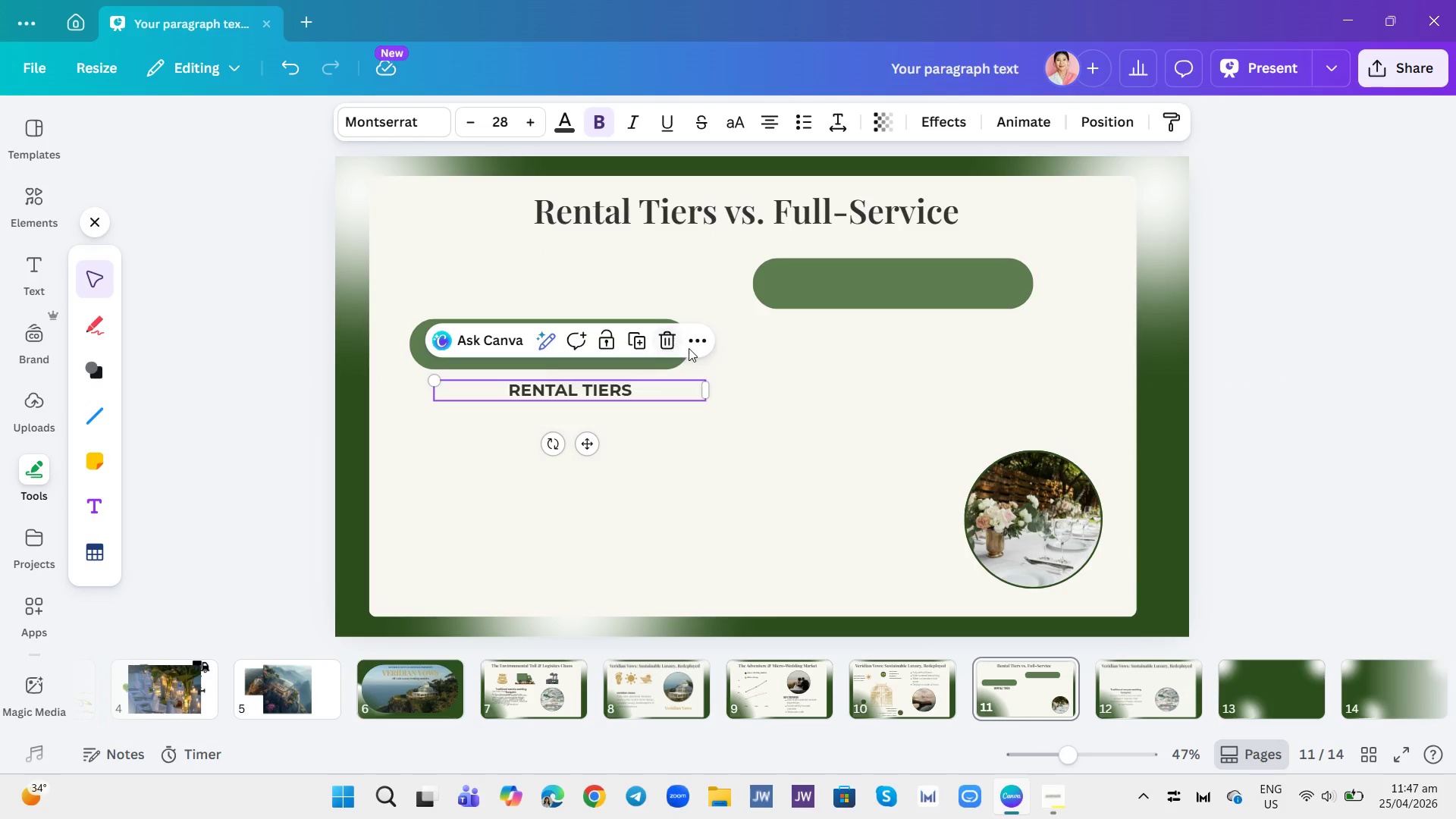 
left_click([733, 358])
 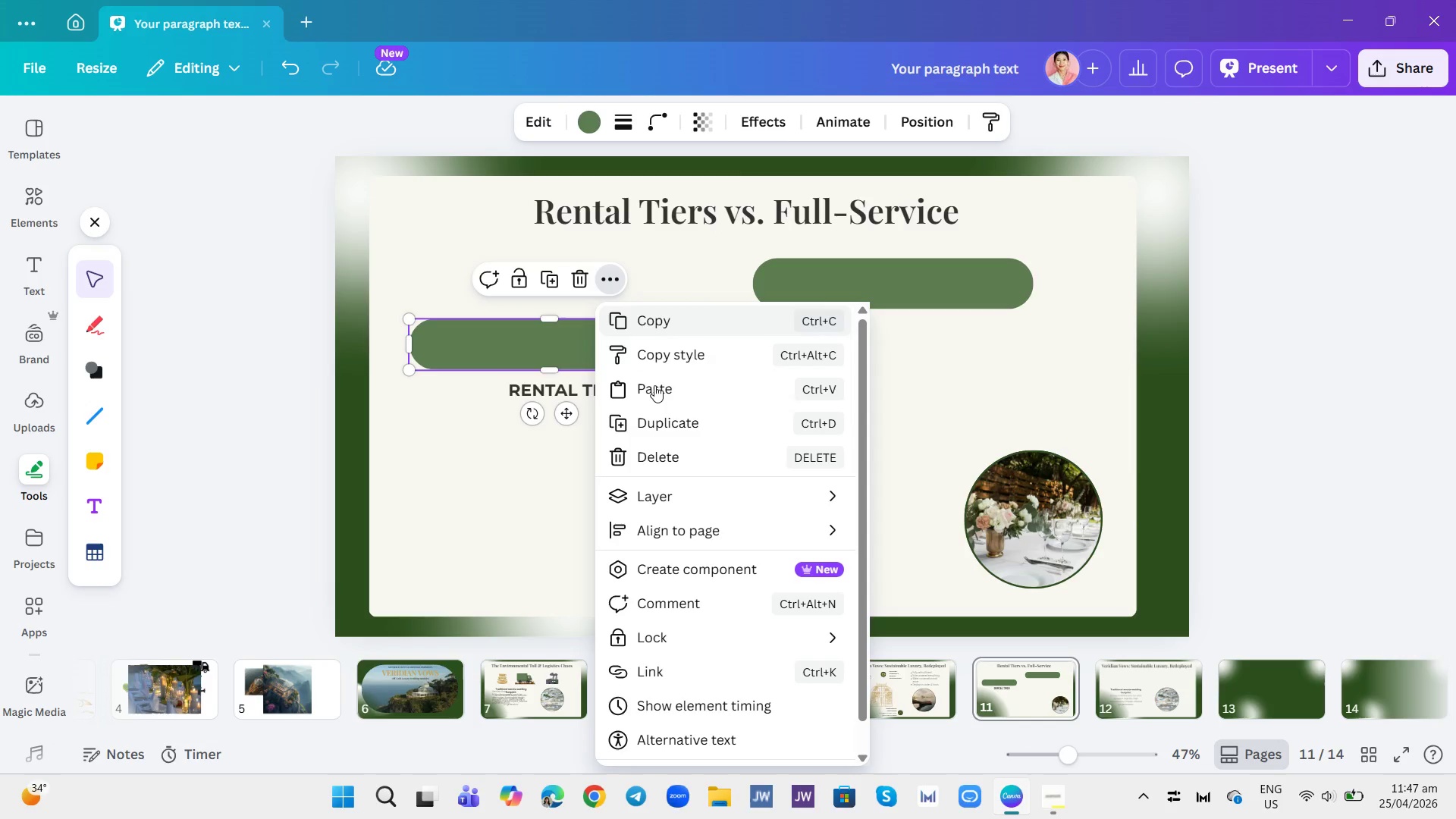 
left_click([660, 497])
 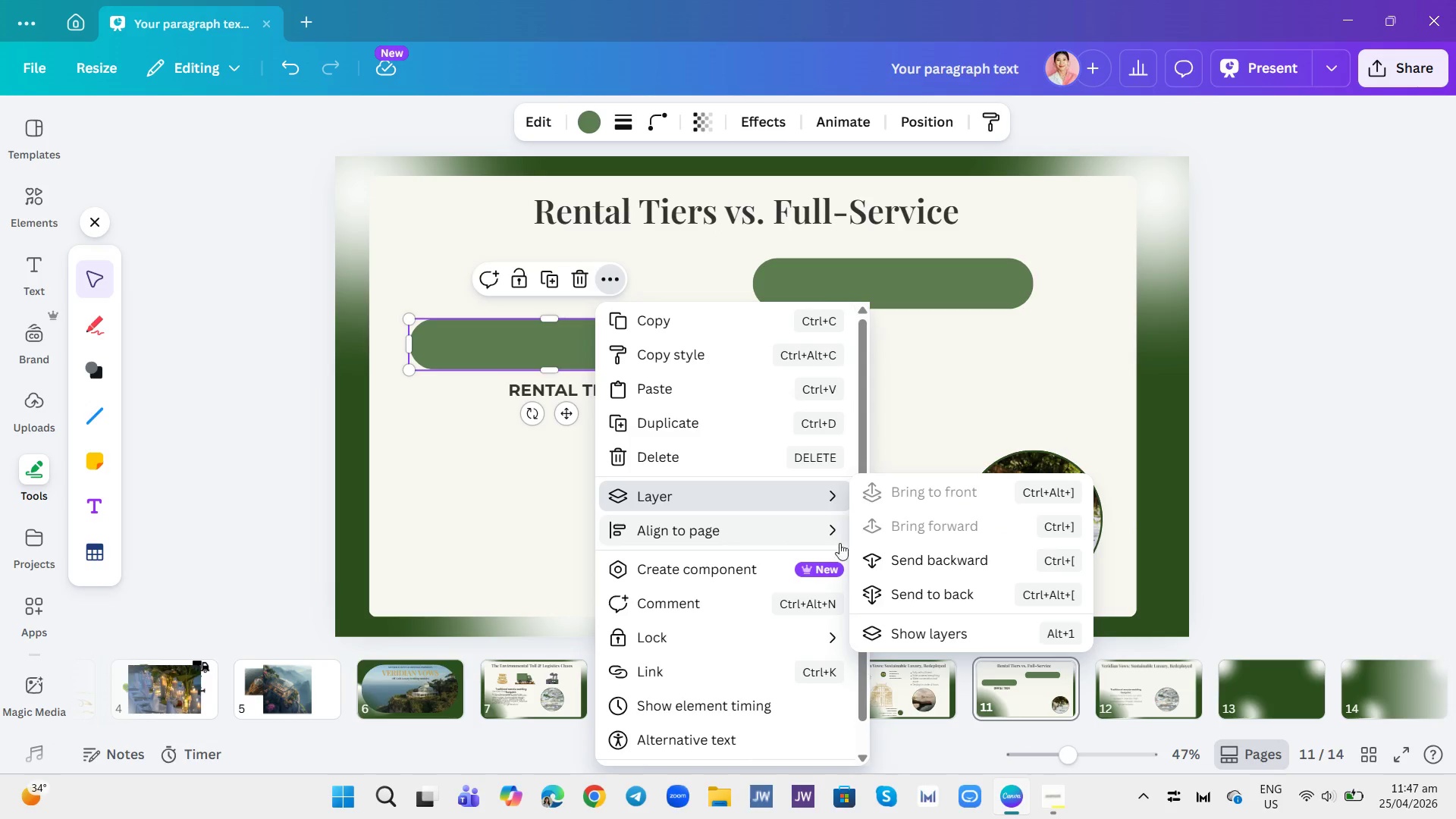 
left_click([898, 563])
 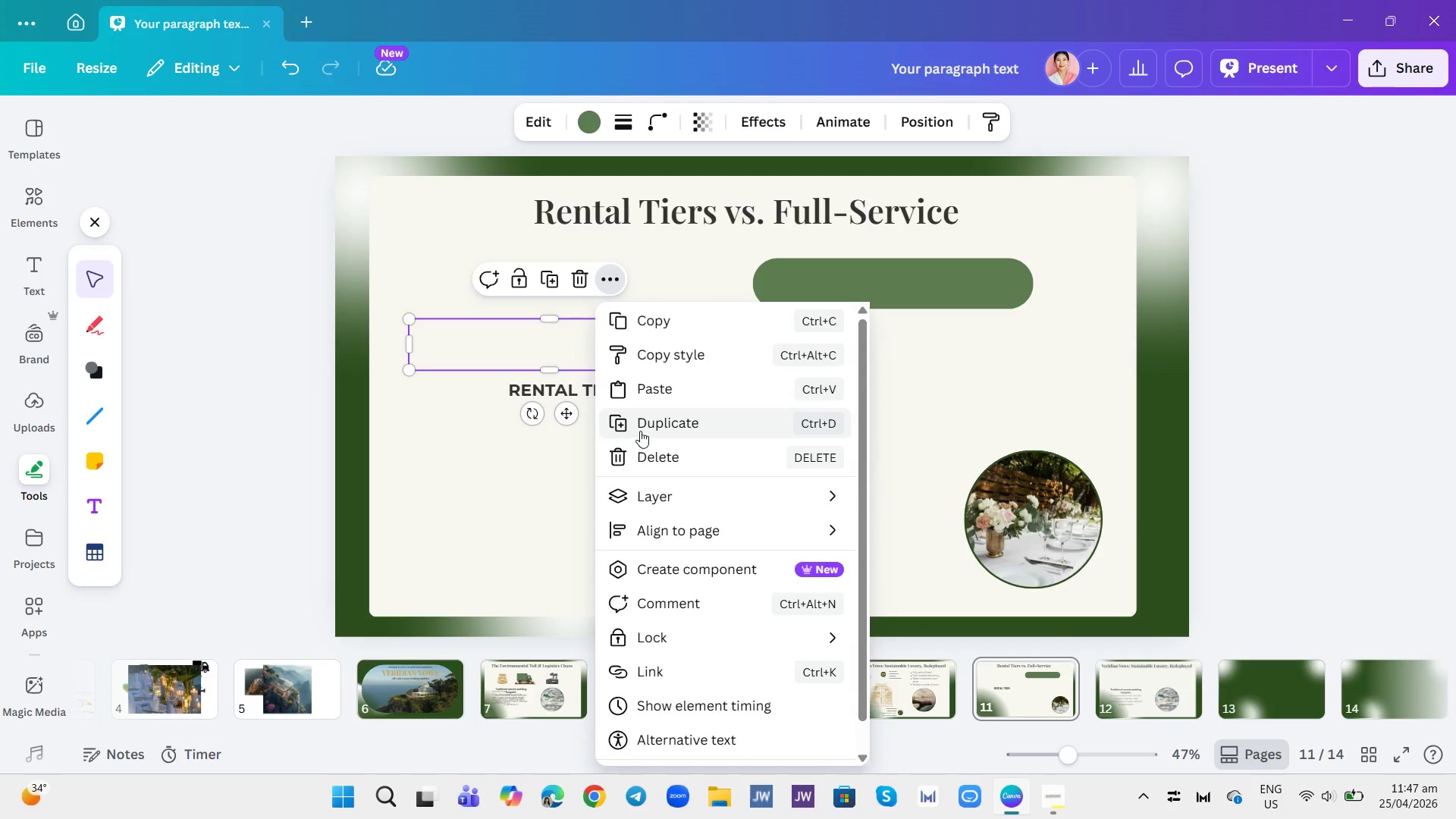 
key(Control+Z)
 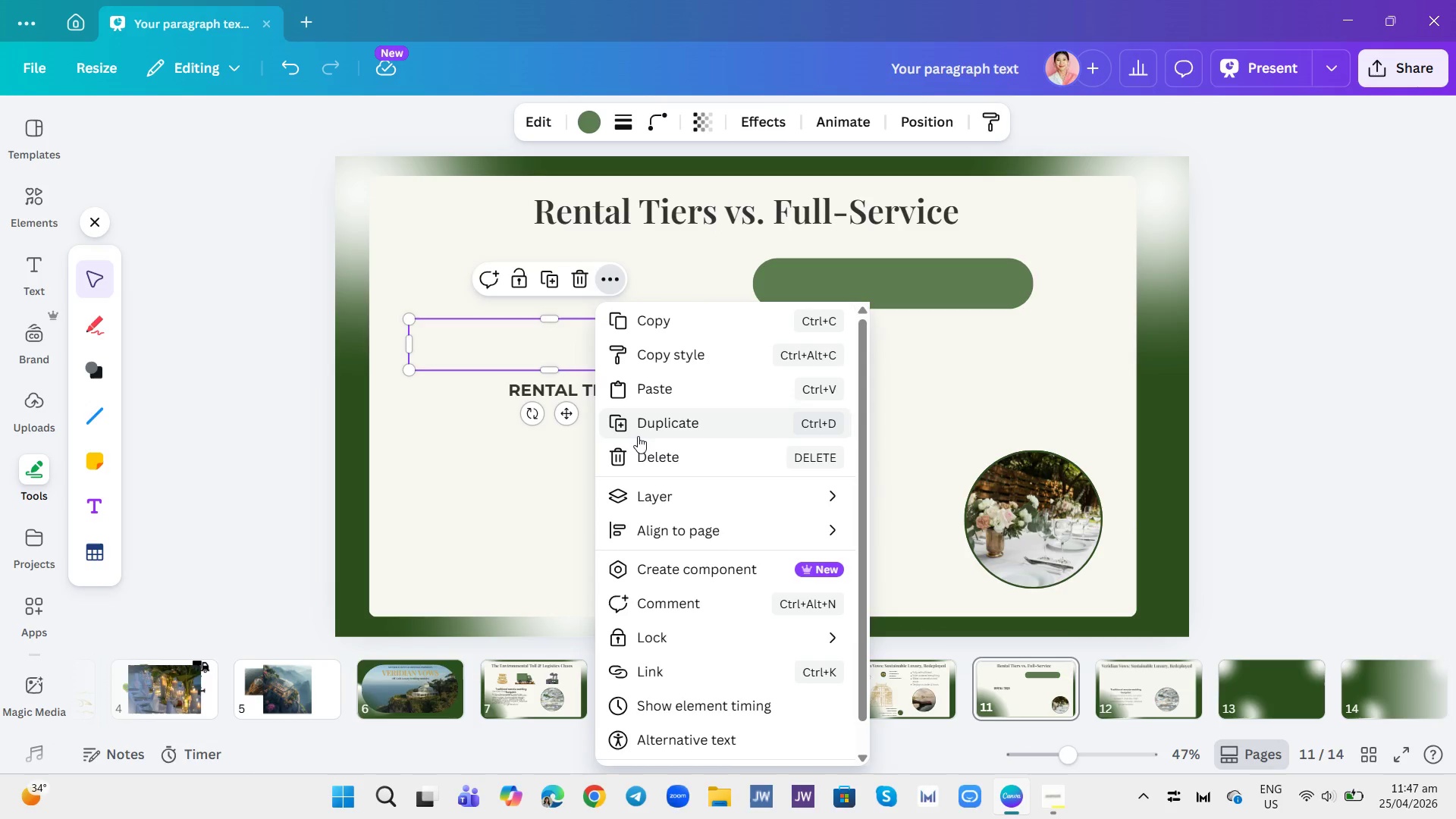 
key(Control+Z)
 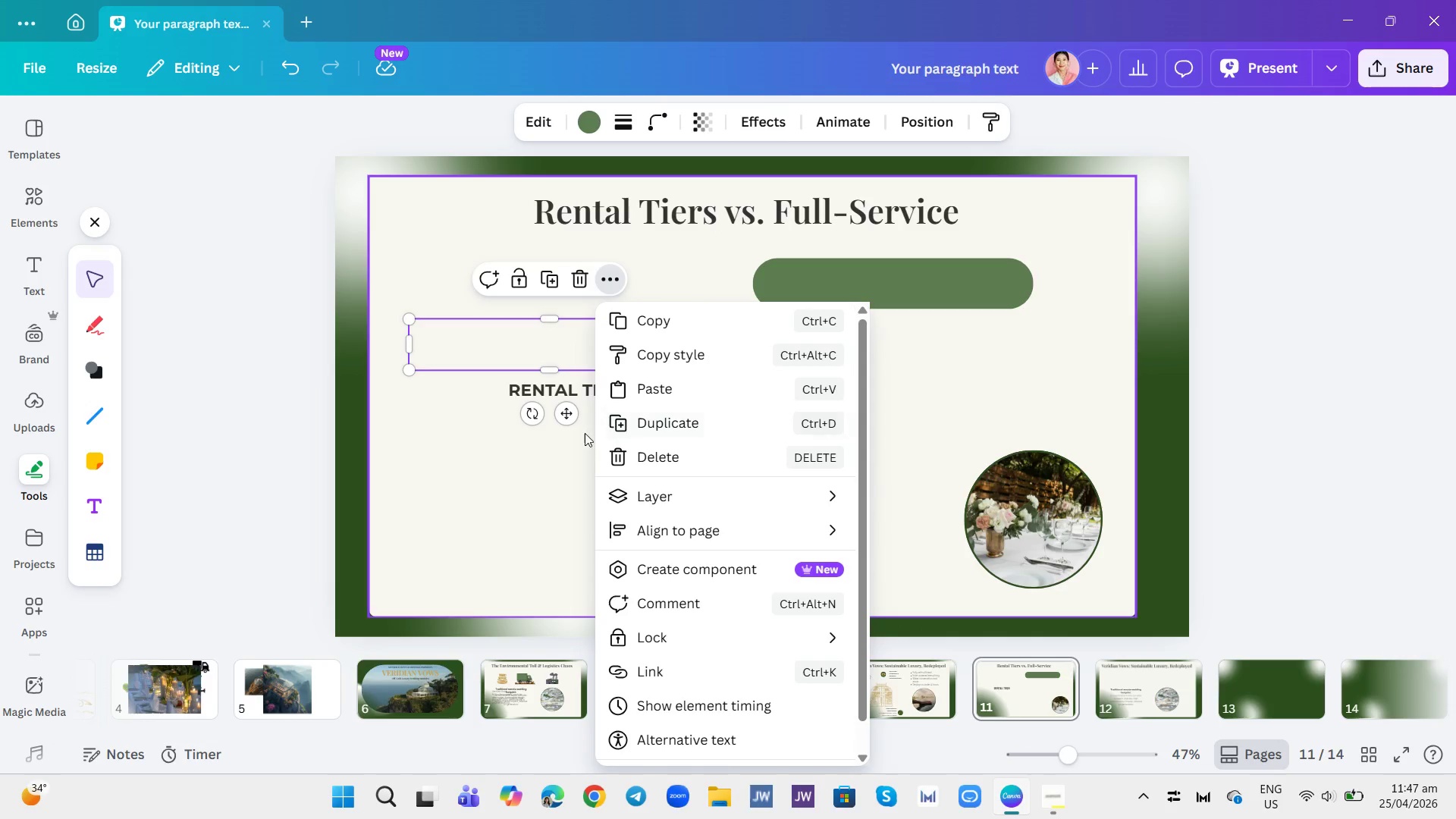 
hold_key(key=ControlLeft, duration=0.42)
left_click([533, 444])
 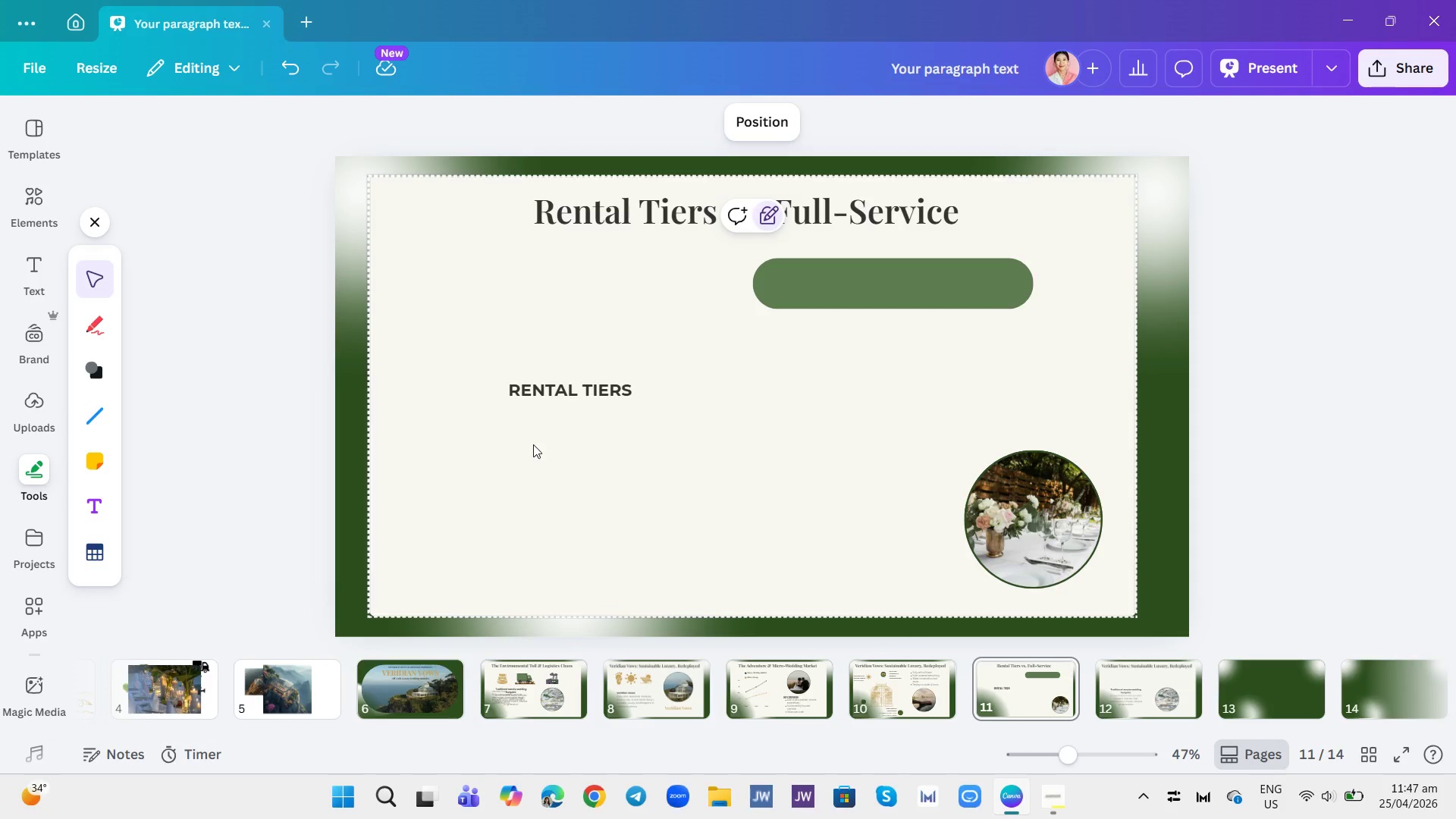 
key(Control+Z)
 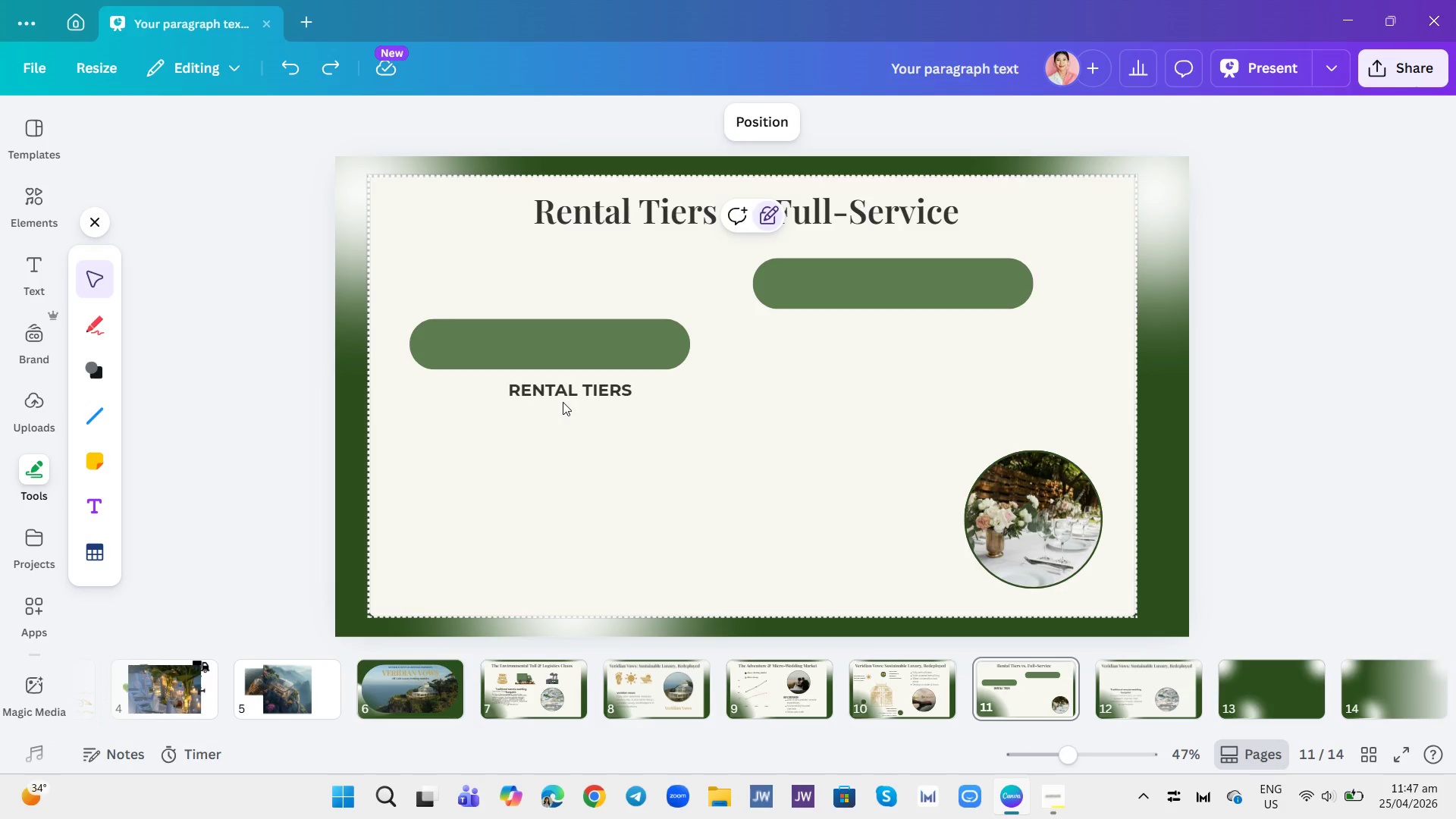 
left_click([563, 402])
 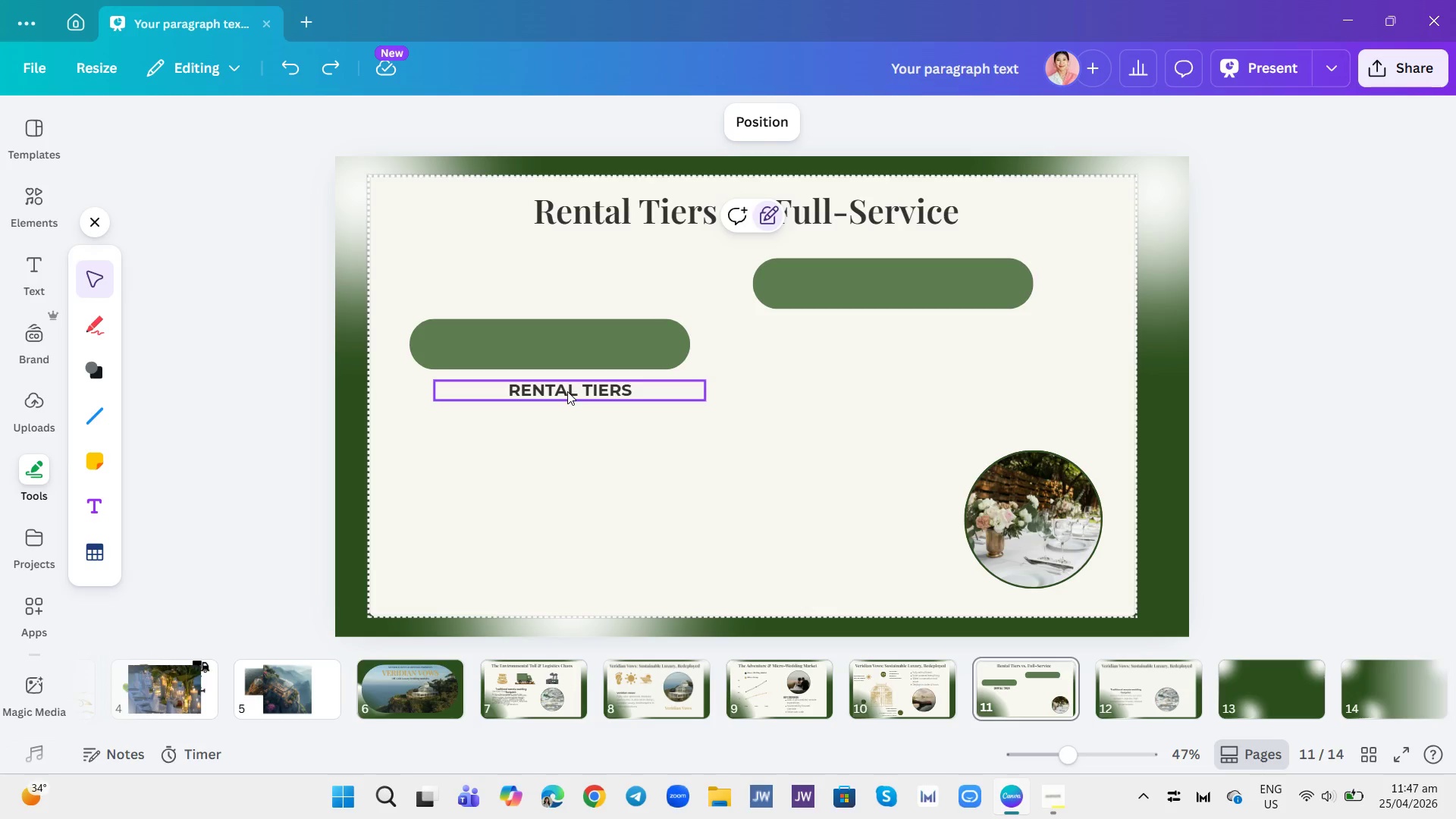 
left_click_drag(start_coordinate=[567, 391], to_coordinate=[561, 386])
 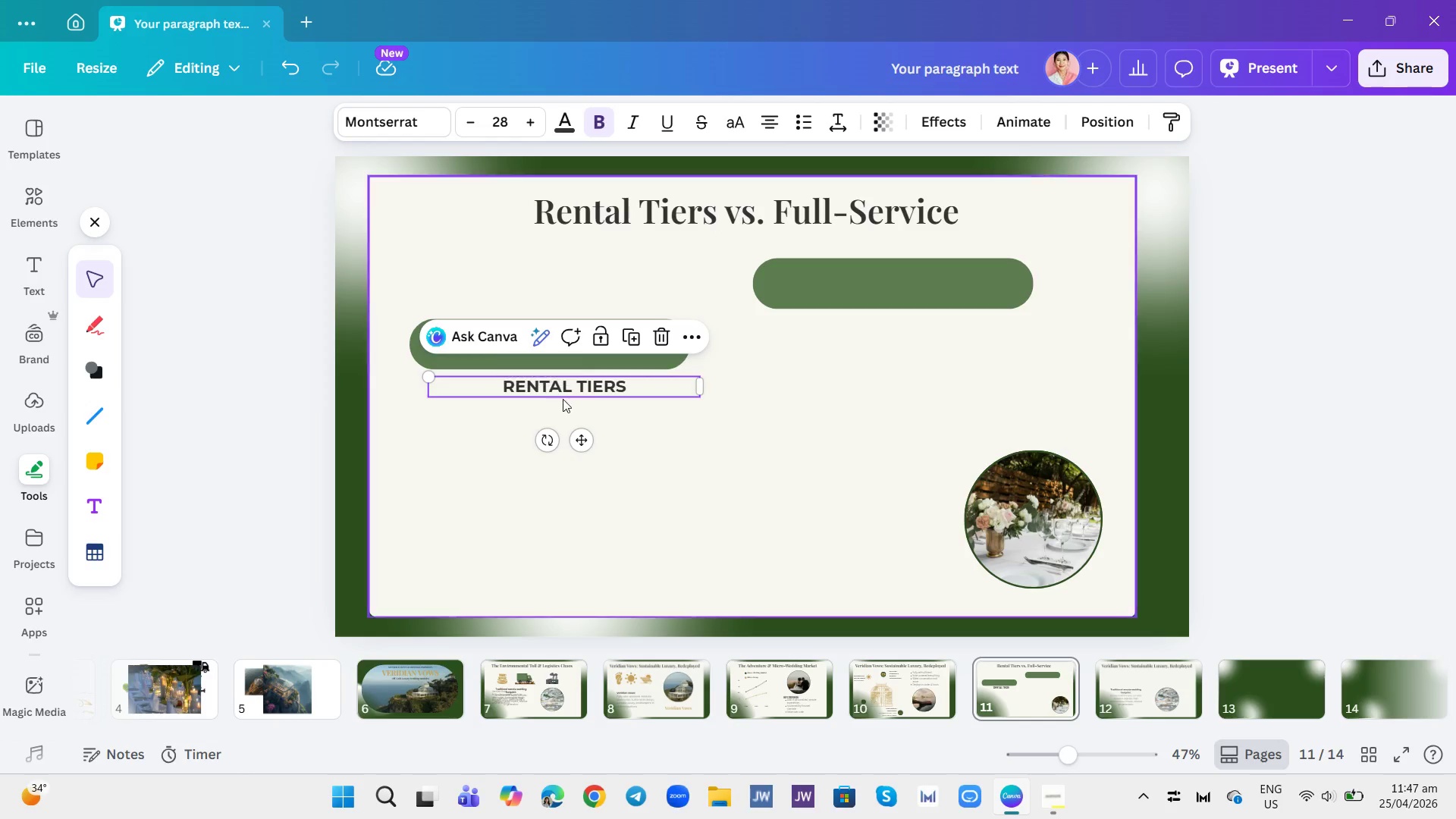 
left_click_drag(start_coordinate=[571, 386], to_coordinate=[554, 344])
 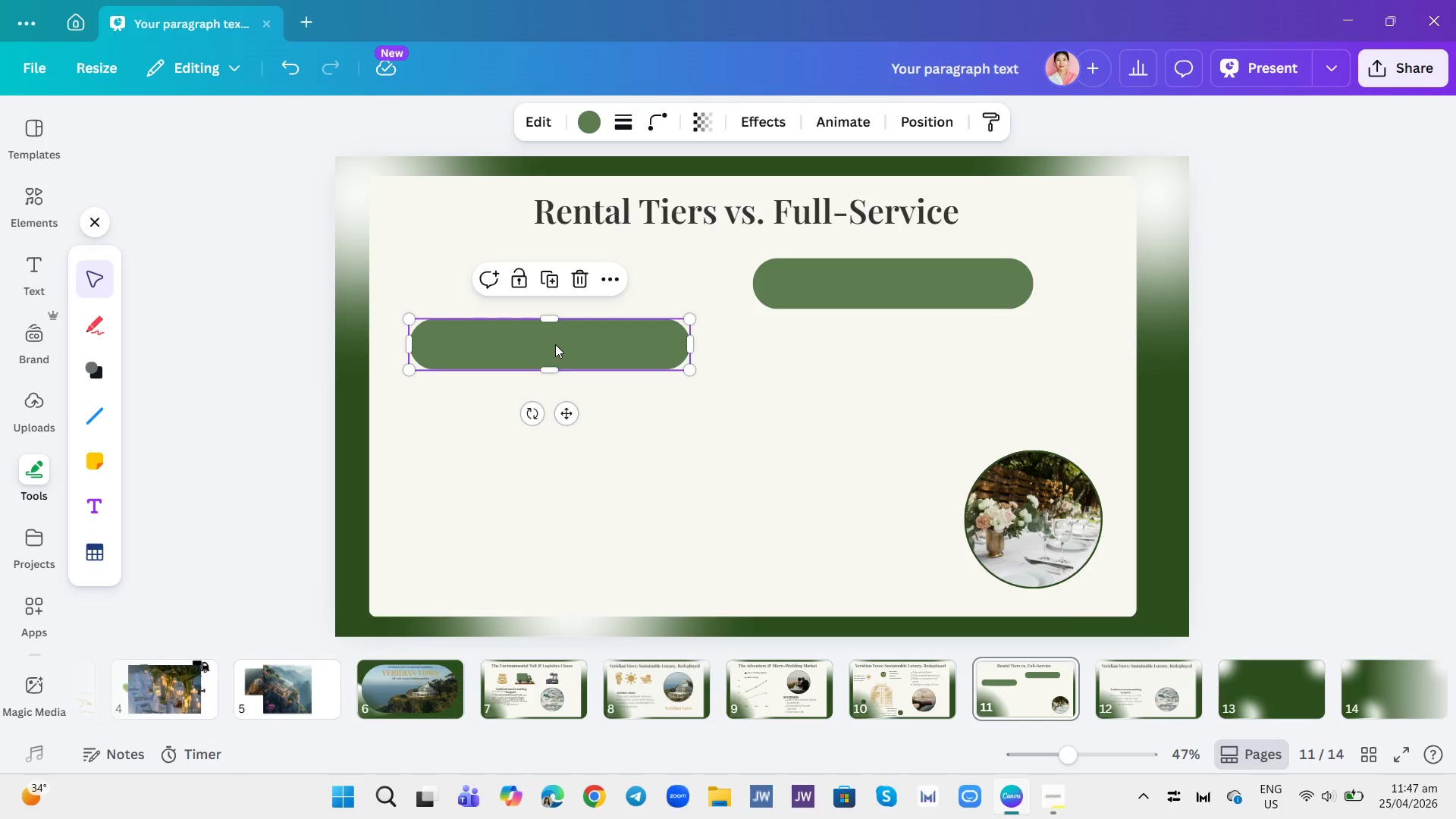 
double_click([555, 344])
 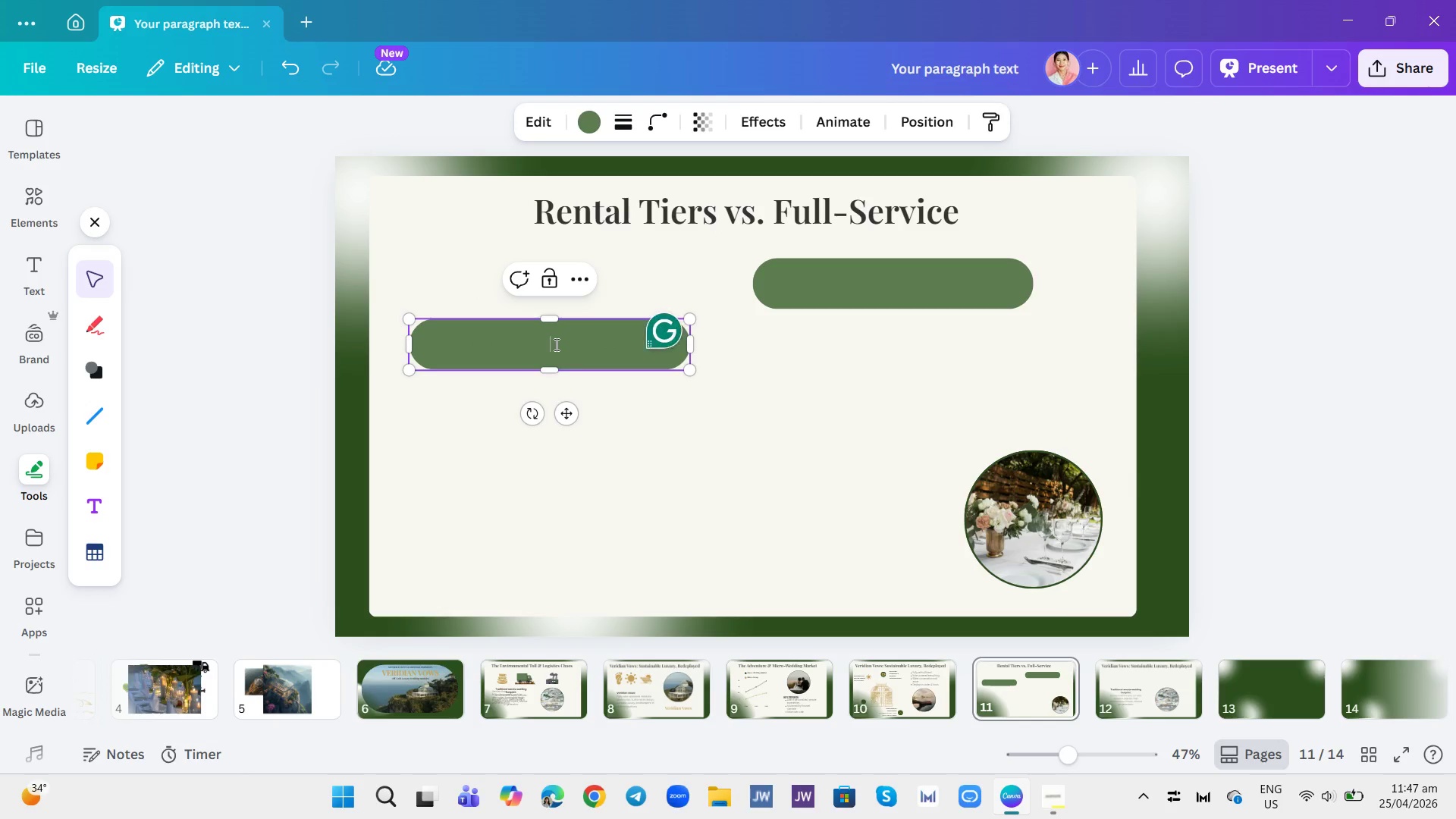 
double_click([555, 344])
 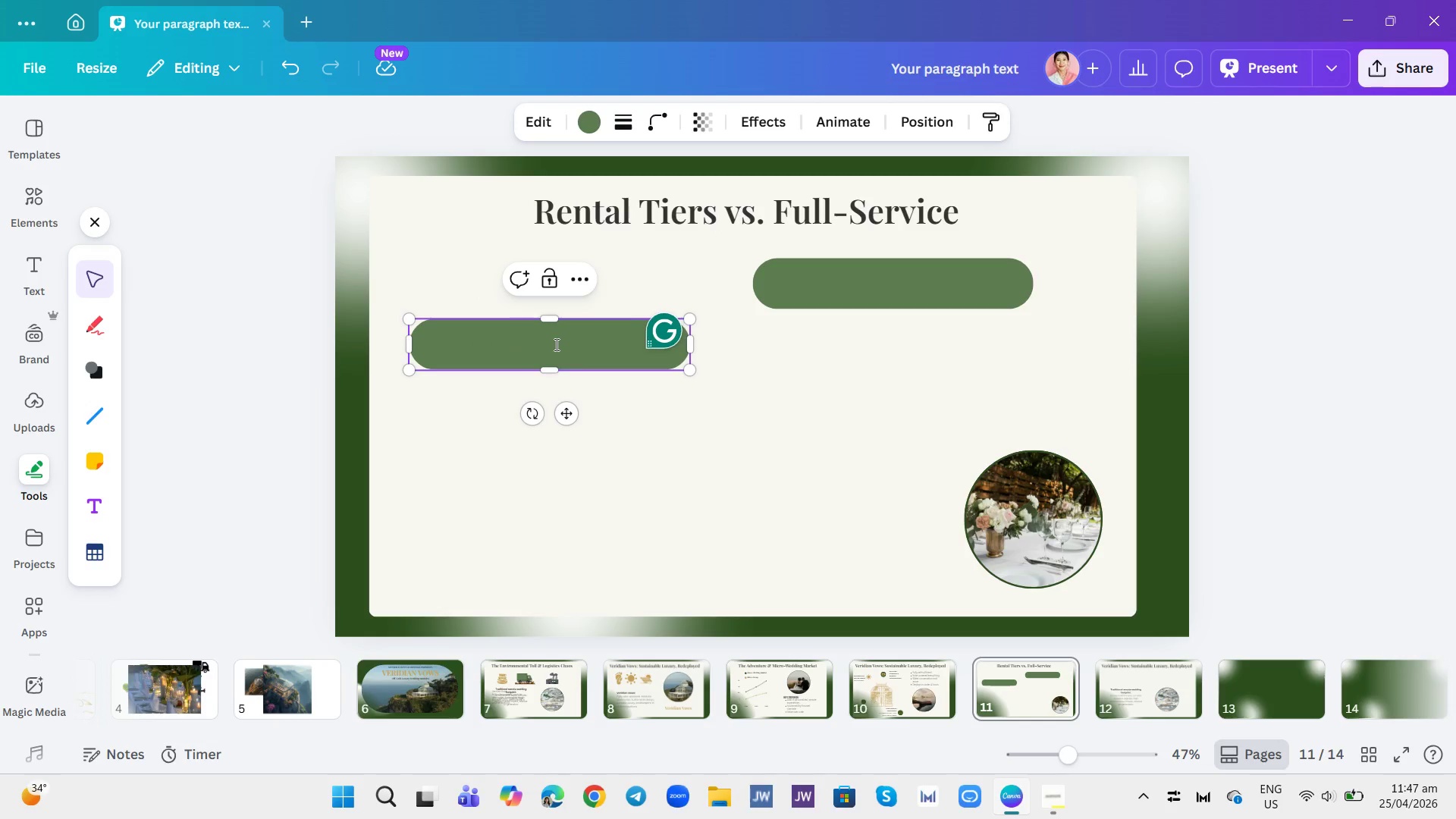 
key(Control+Z)
 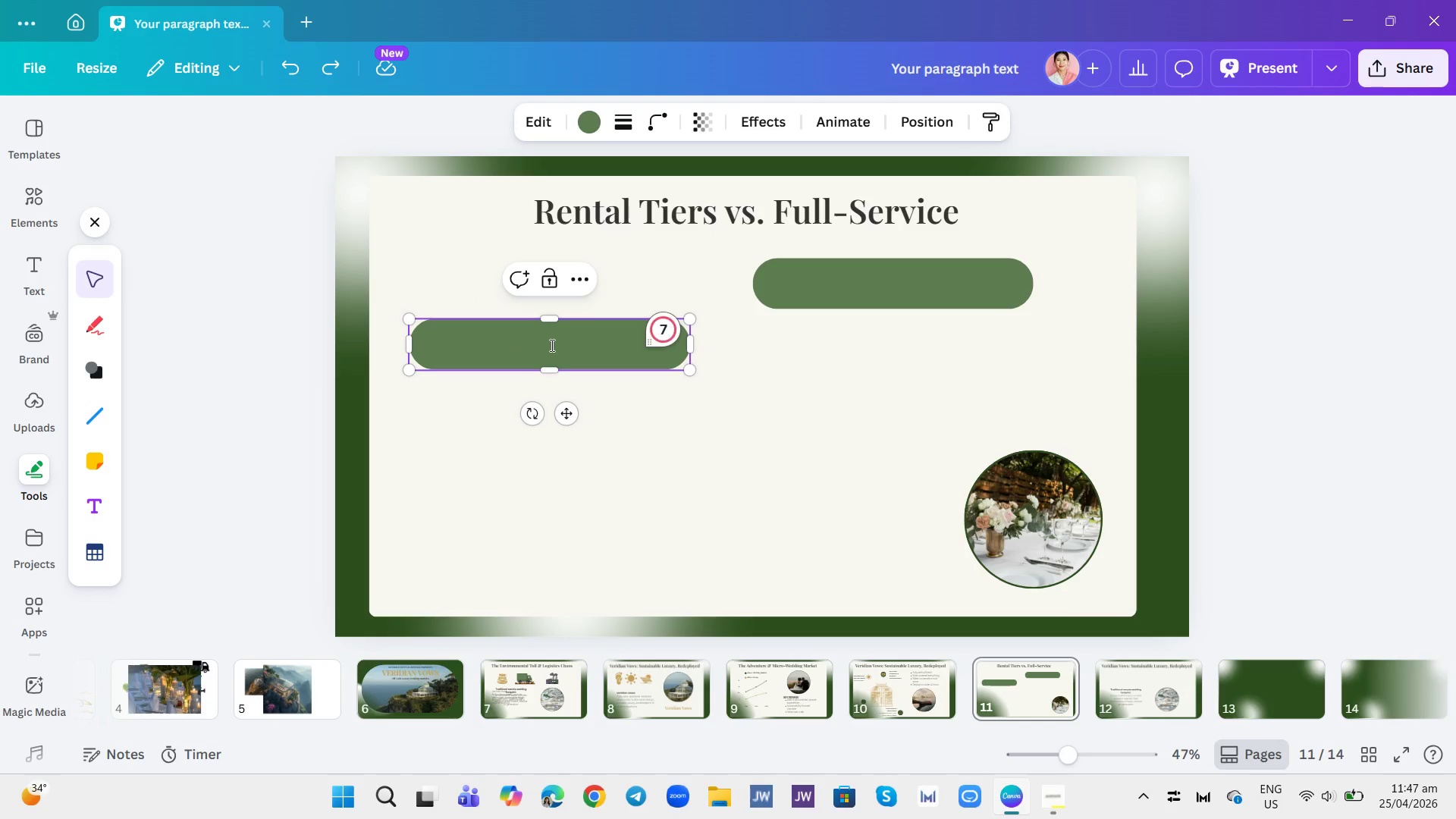 
key(Control+ControlLeft)
 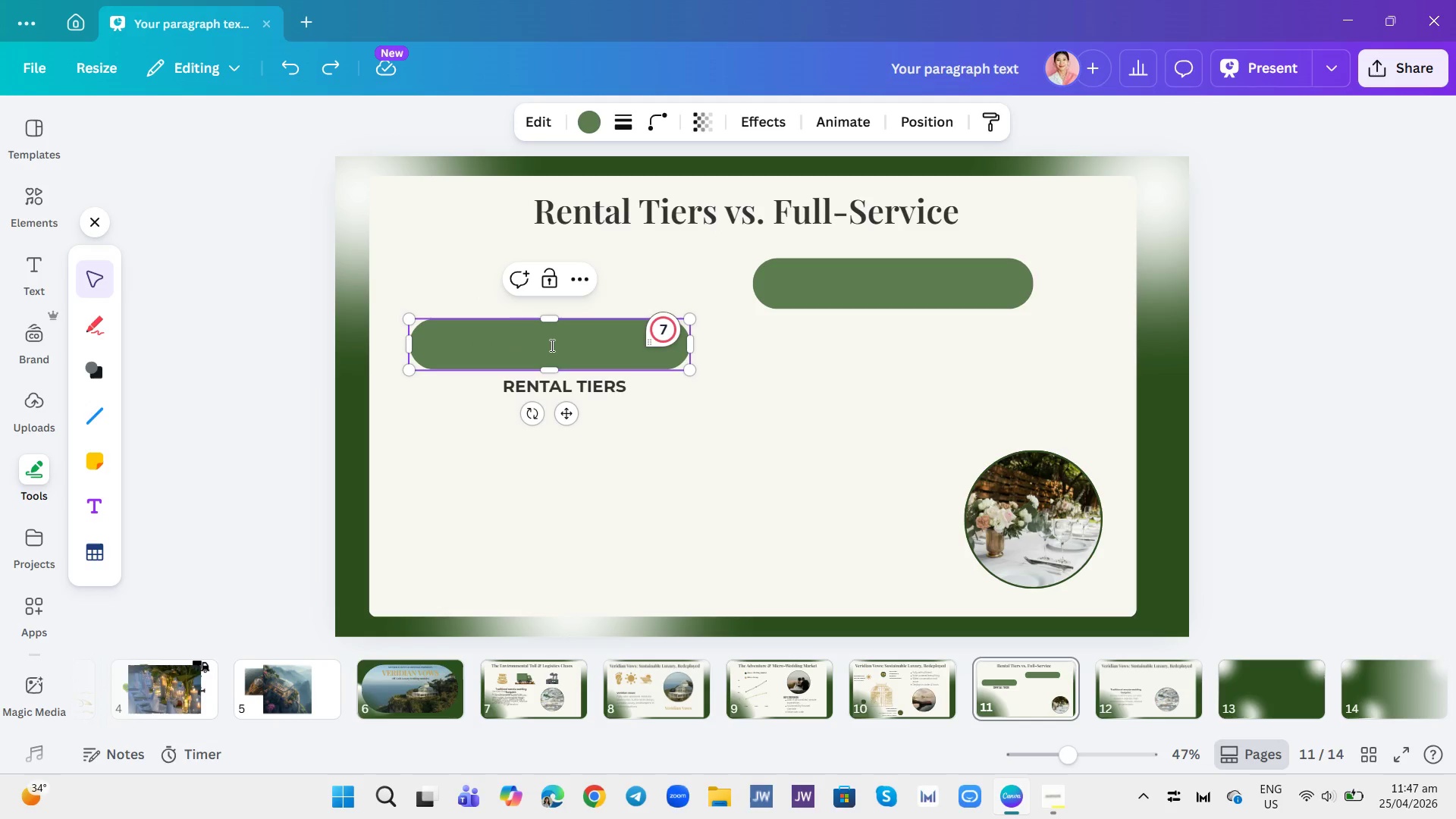 
key(Control+Z)
 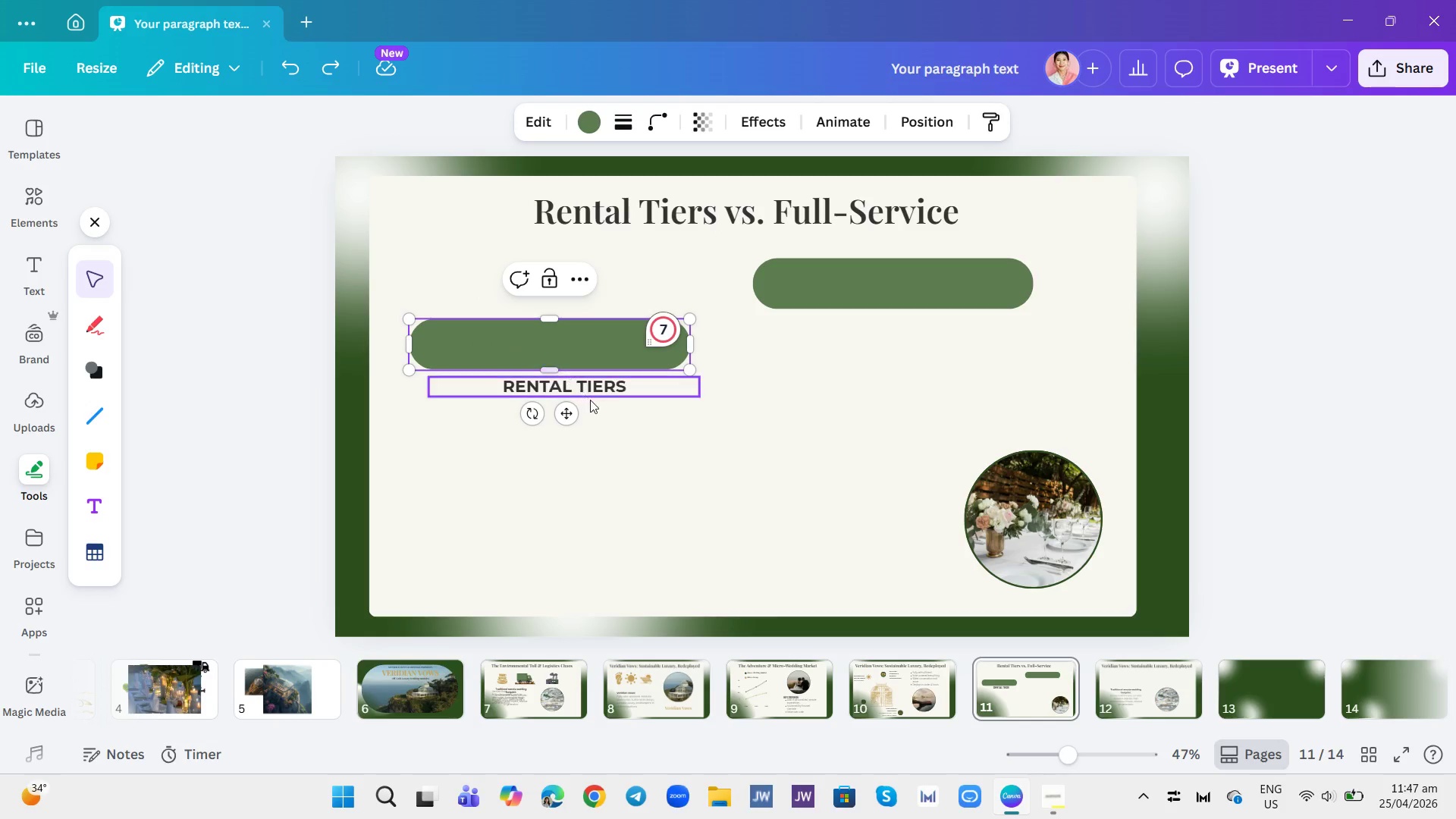 
left_click([610, 419])
 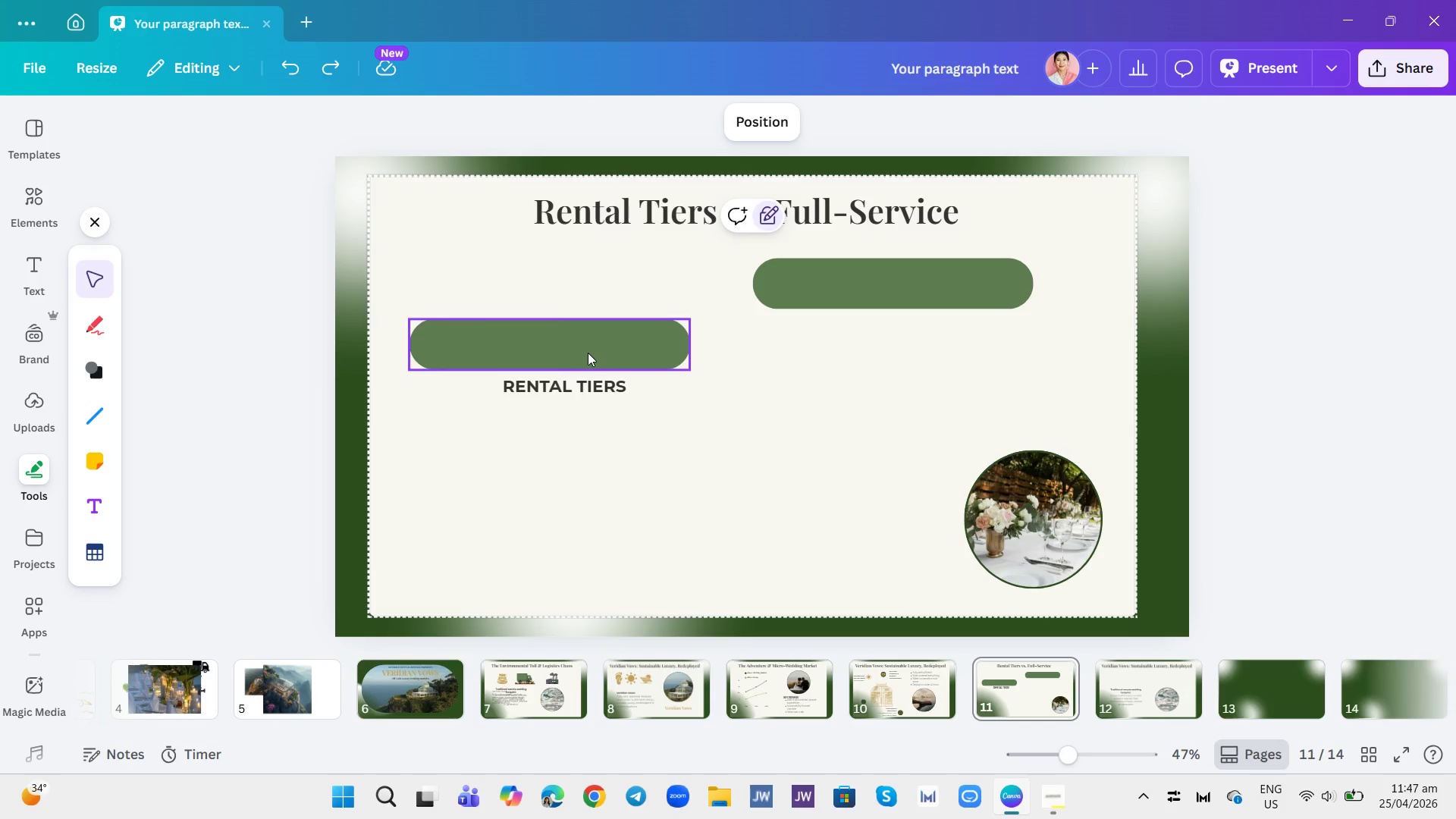 
left_click([588, 353])
 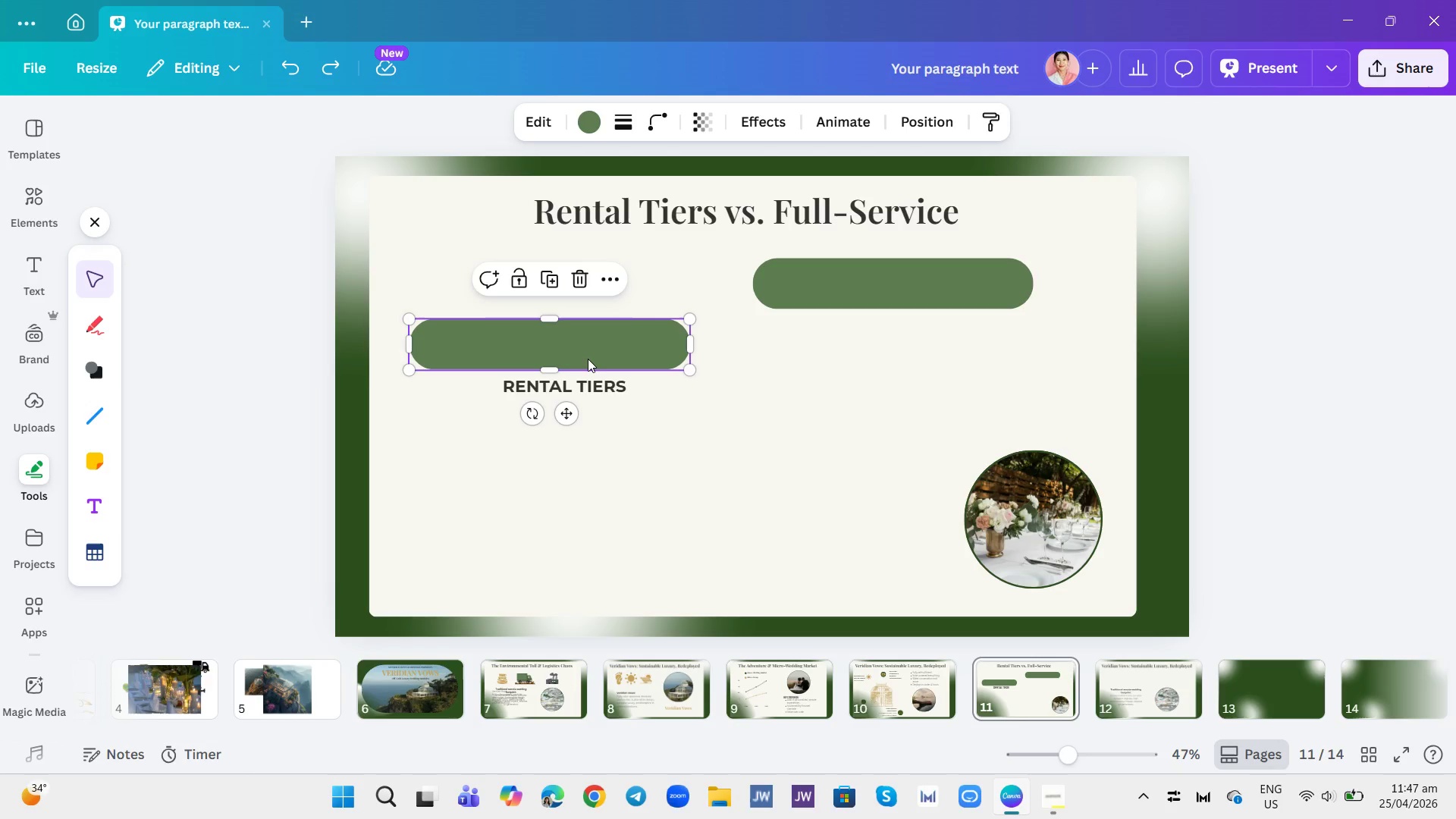 
left_click_drag(start_coordinate=[589, 359], to_coordinate=[593, 300])
 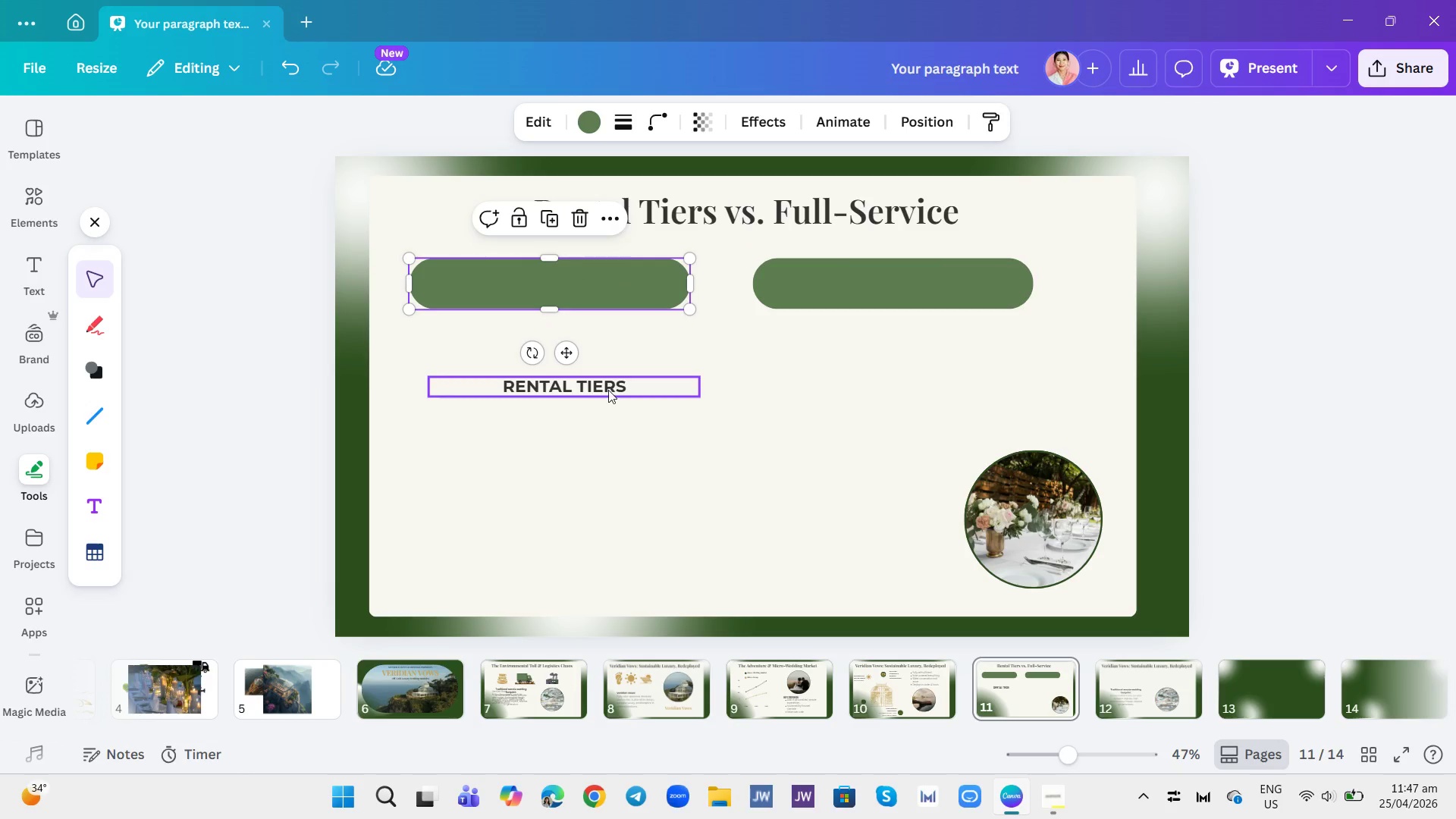 
left_click([608, 390])
 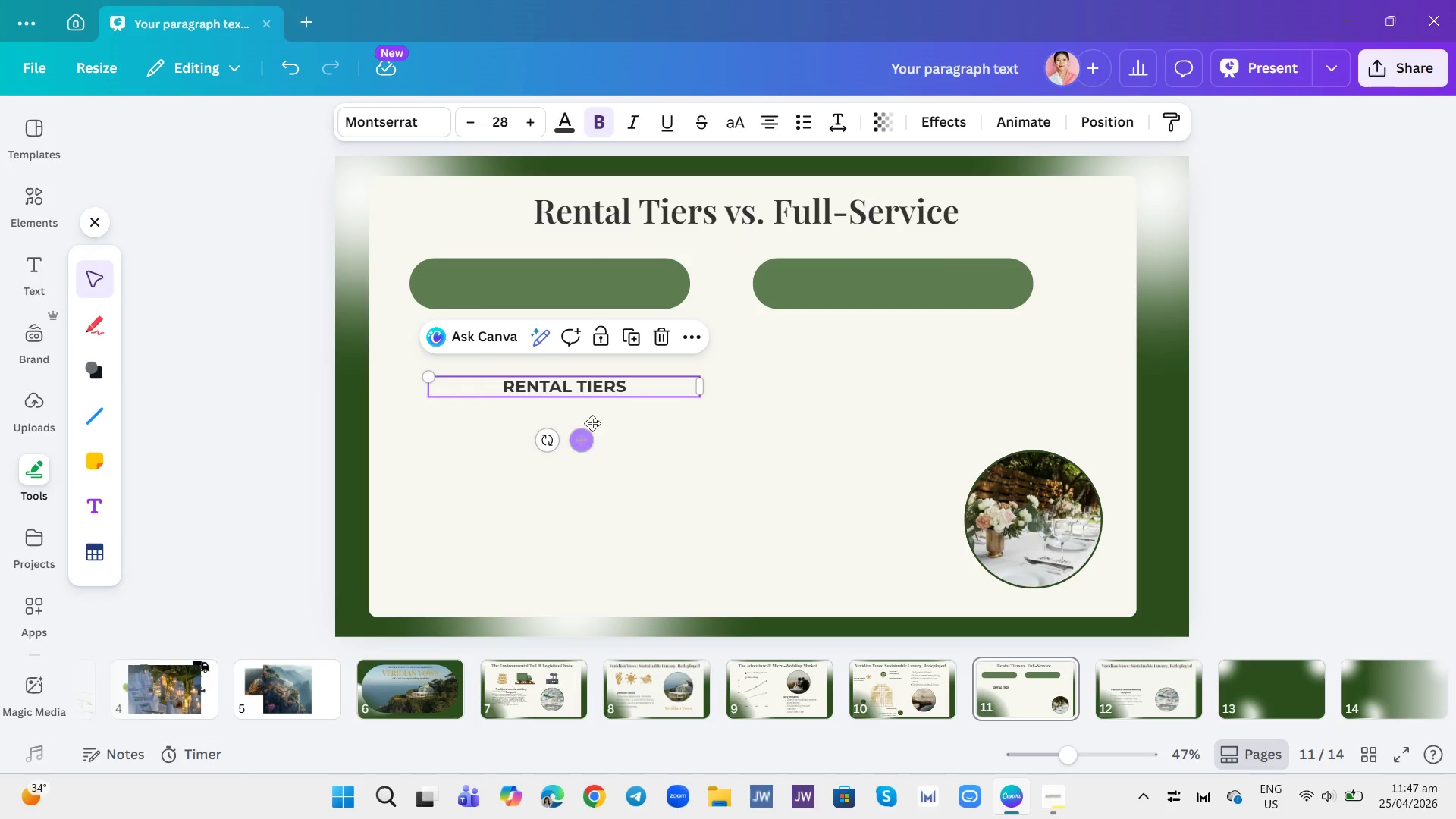 
left_click([662, 333])
 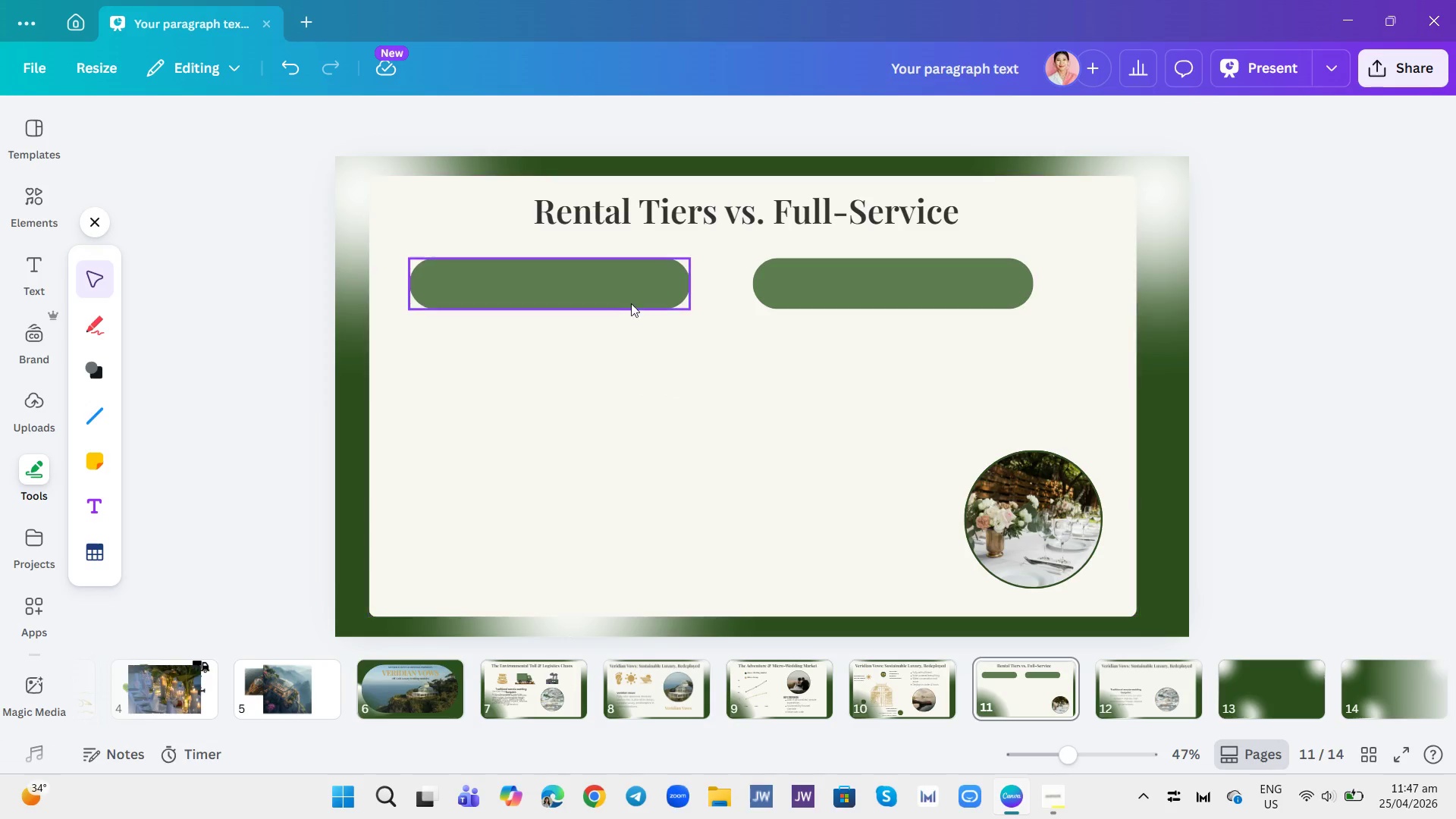 
left_click_drag(start_coordinate=[629, 297], to_coordinate=[639, 299])
 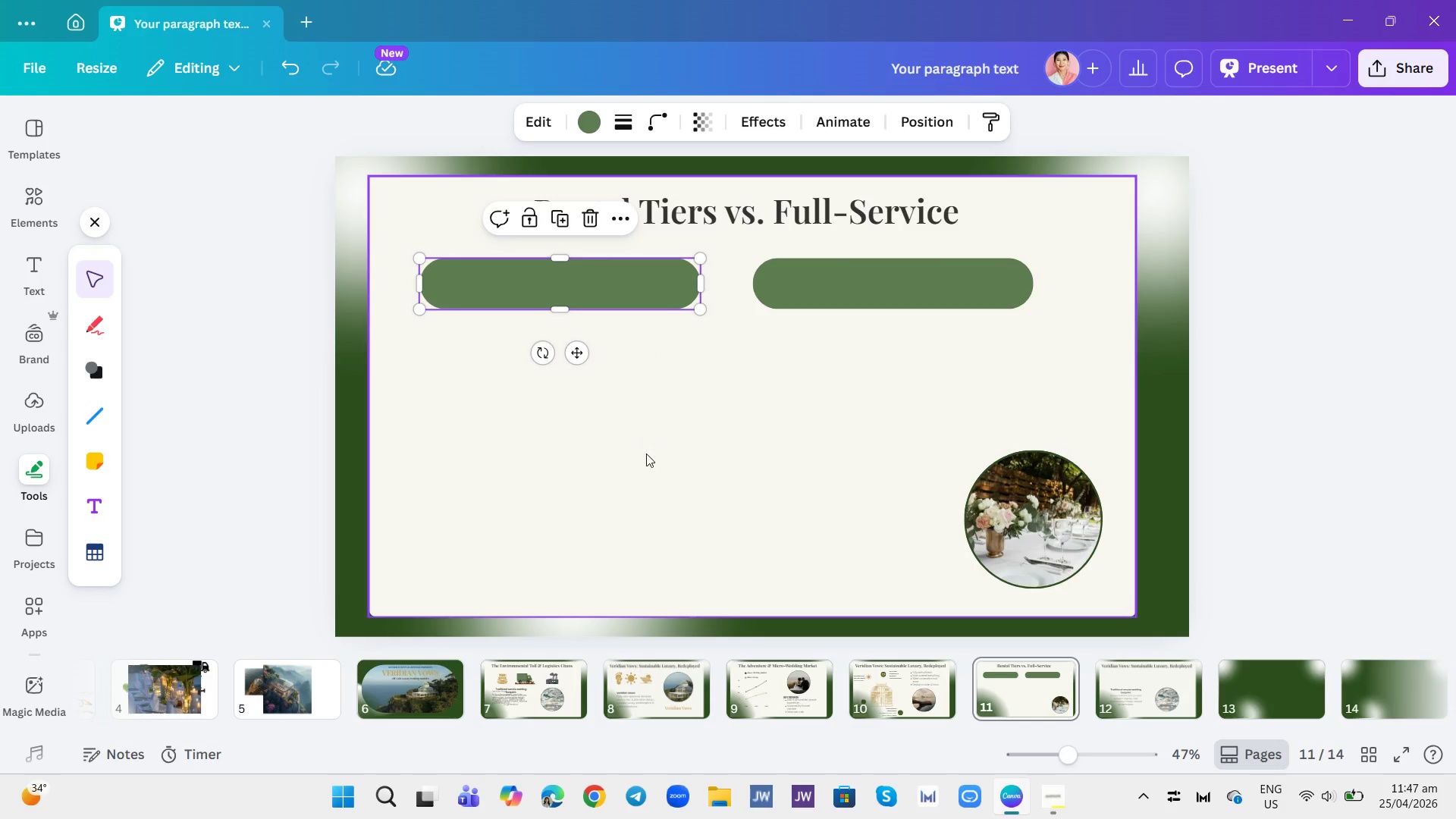 
left_click_drag(start_coordinate=[646, 453], to_coordinate=[639, 462])
 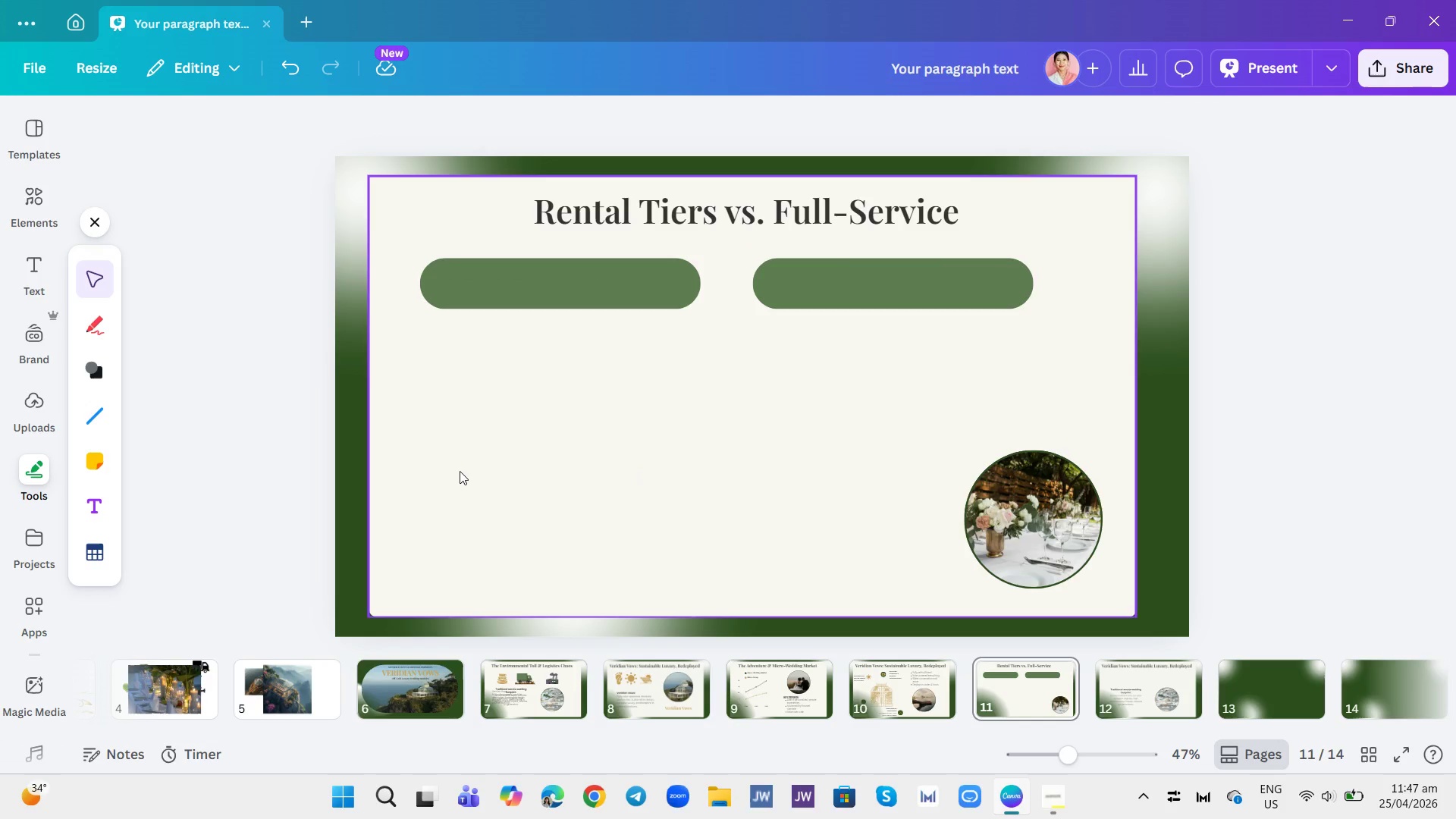 
wait(8.78)
 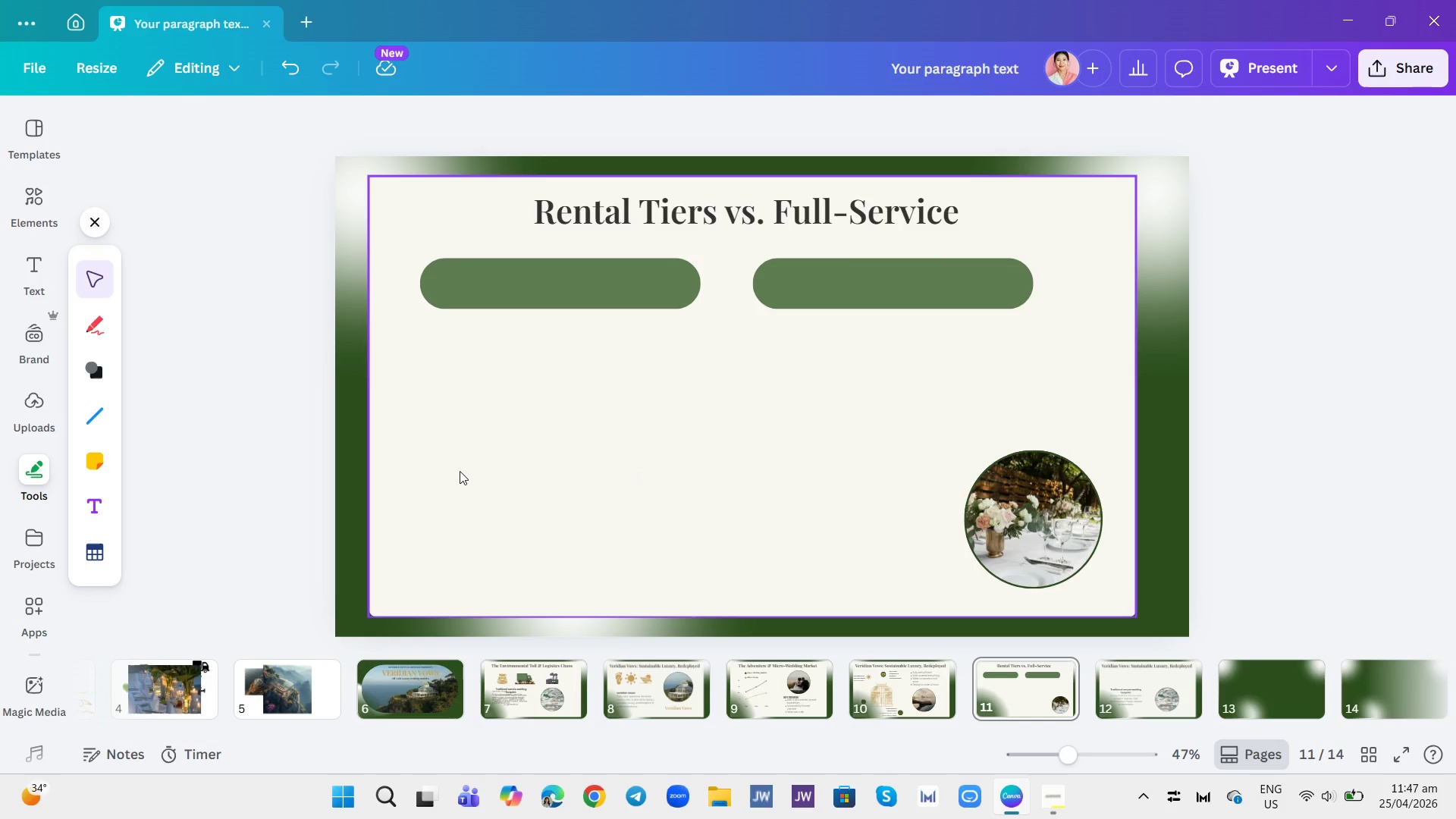 
left_click([32, 271])
 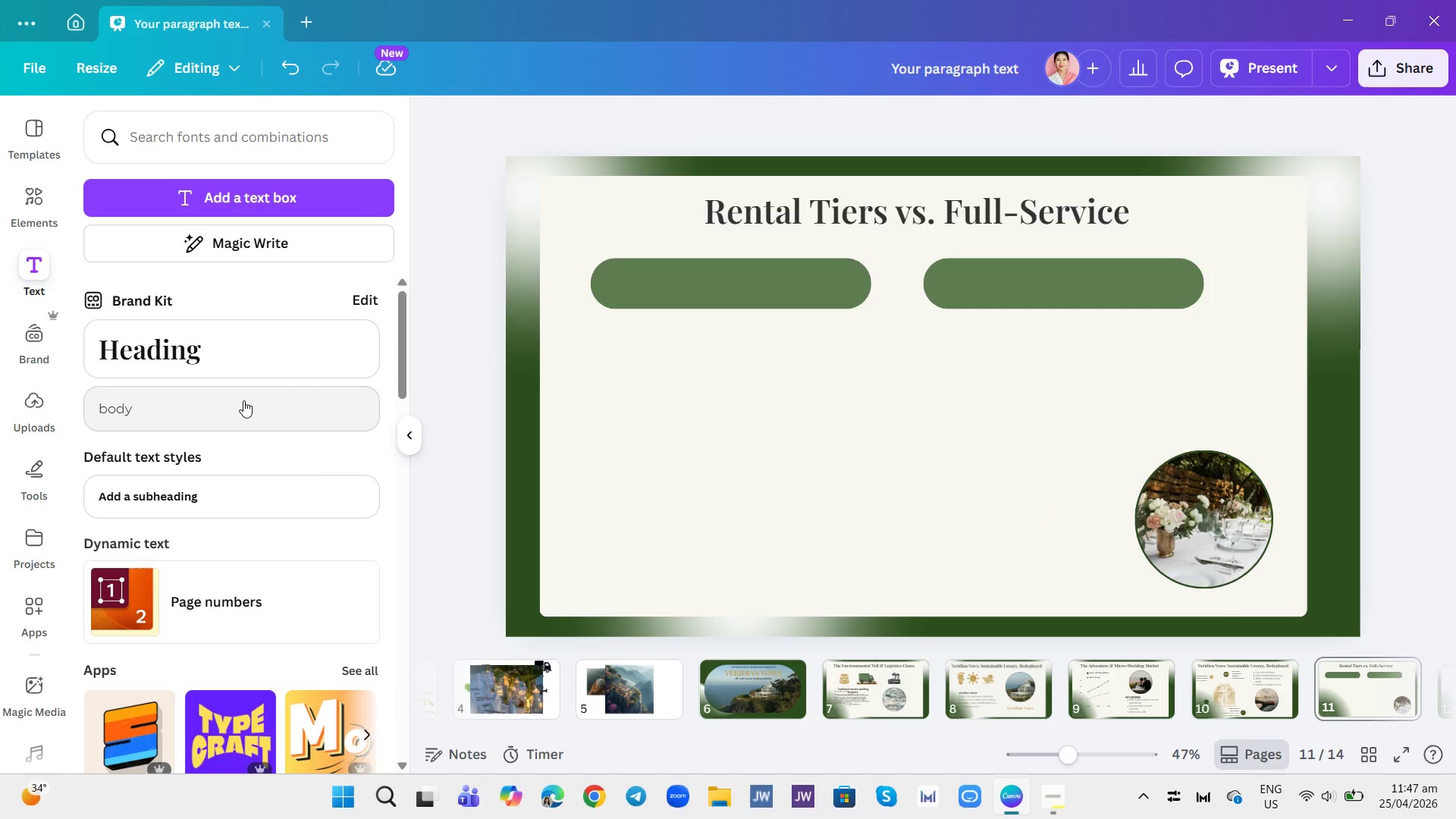 
left_click([224, 400])
 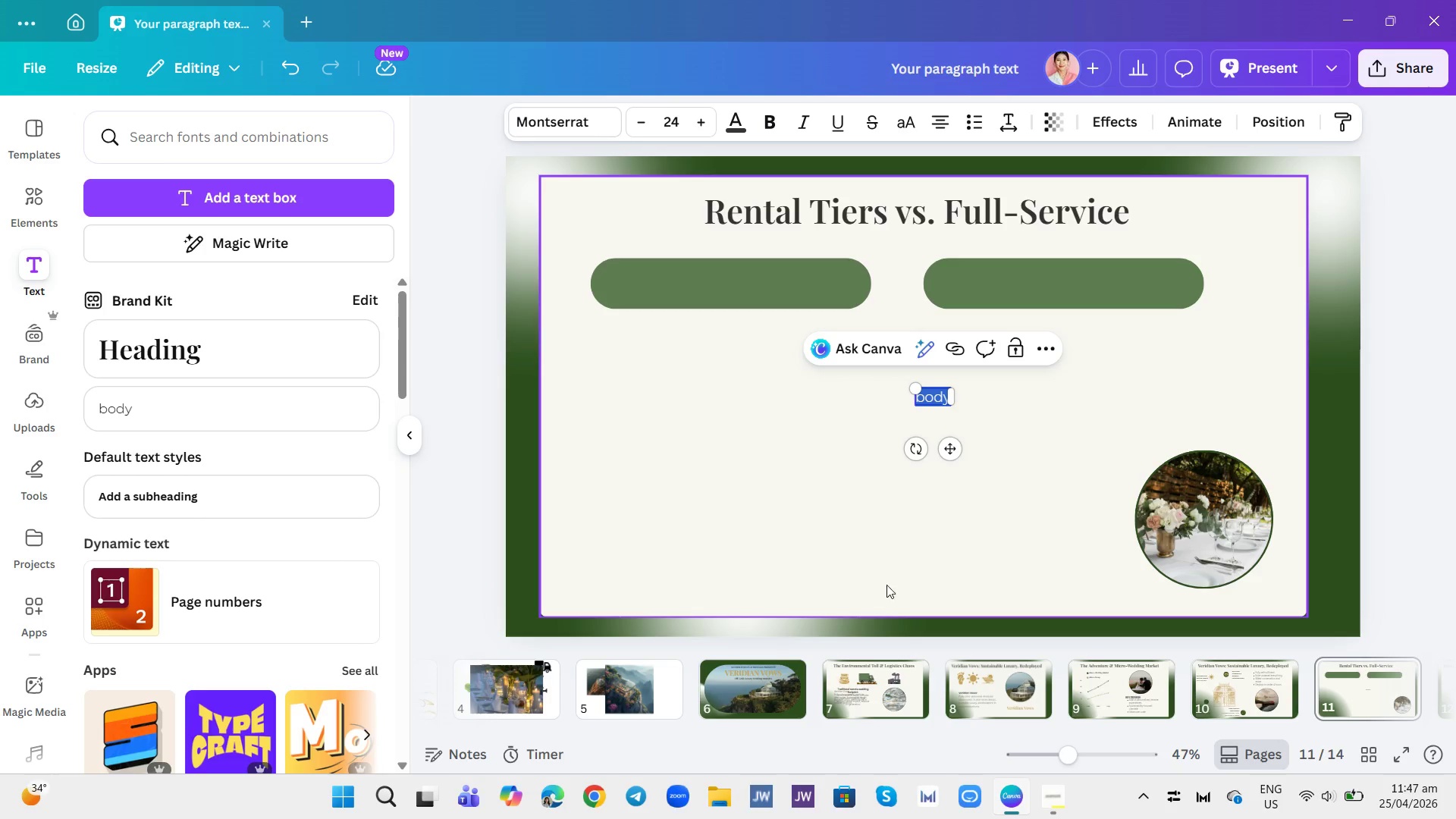 
left_click_drag(start_coordinate=[950, 454], to_coordinate=[780, 351])
 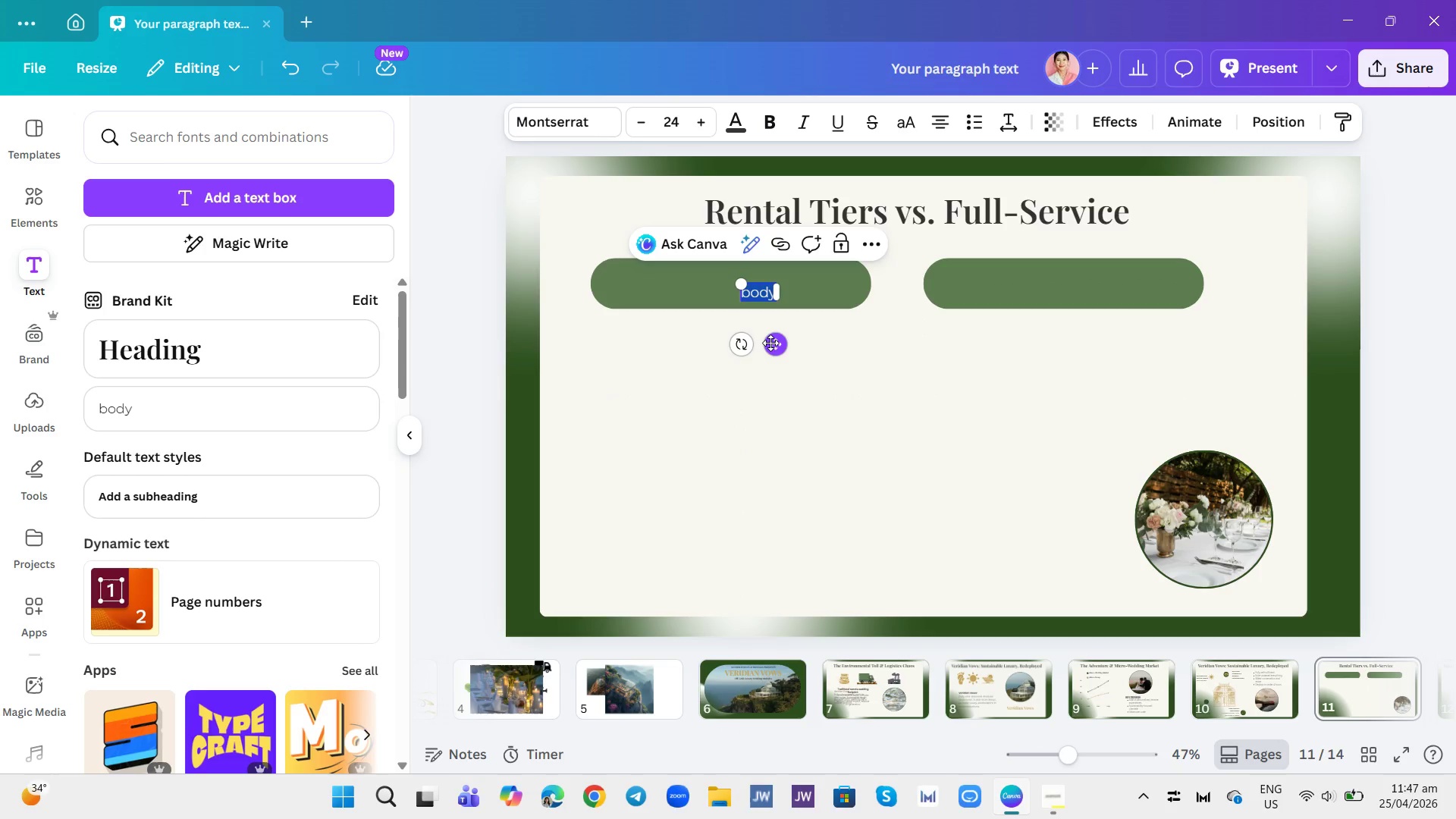 
type(RENTA)
 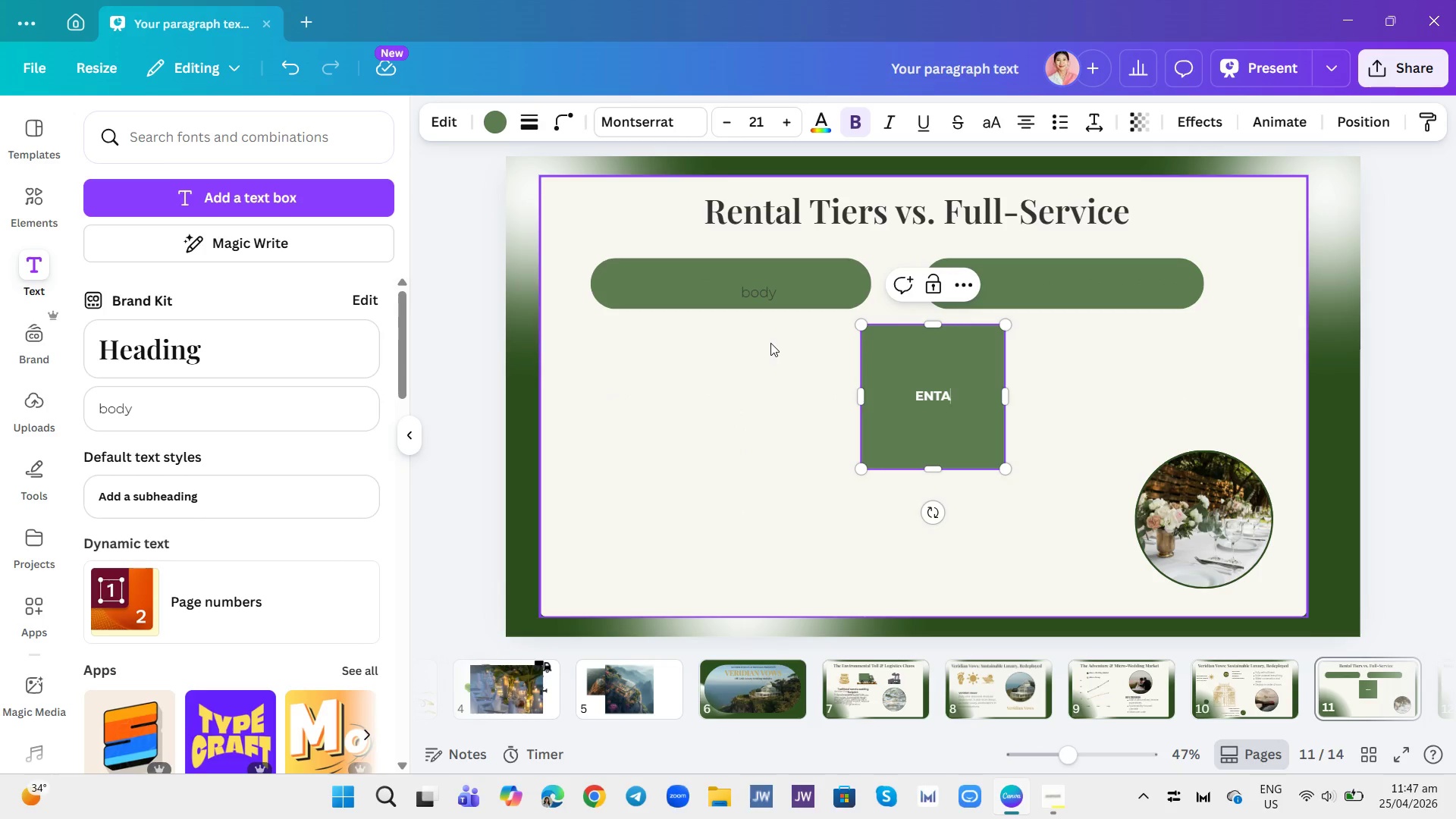 
hold_key(key=Backspace, duration=0.7)
 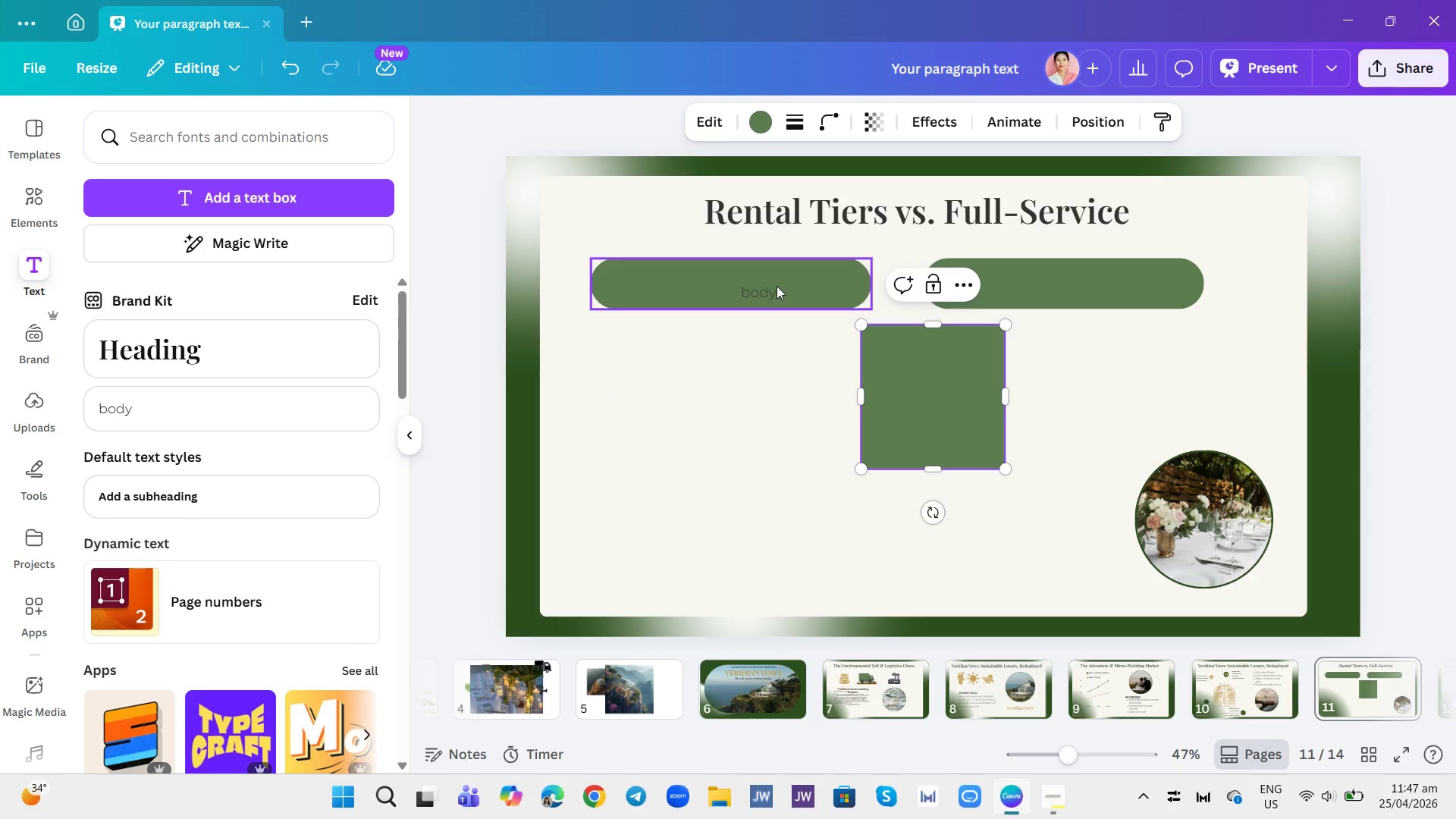 
double_click([774, 286])
 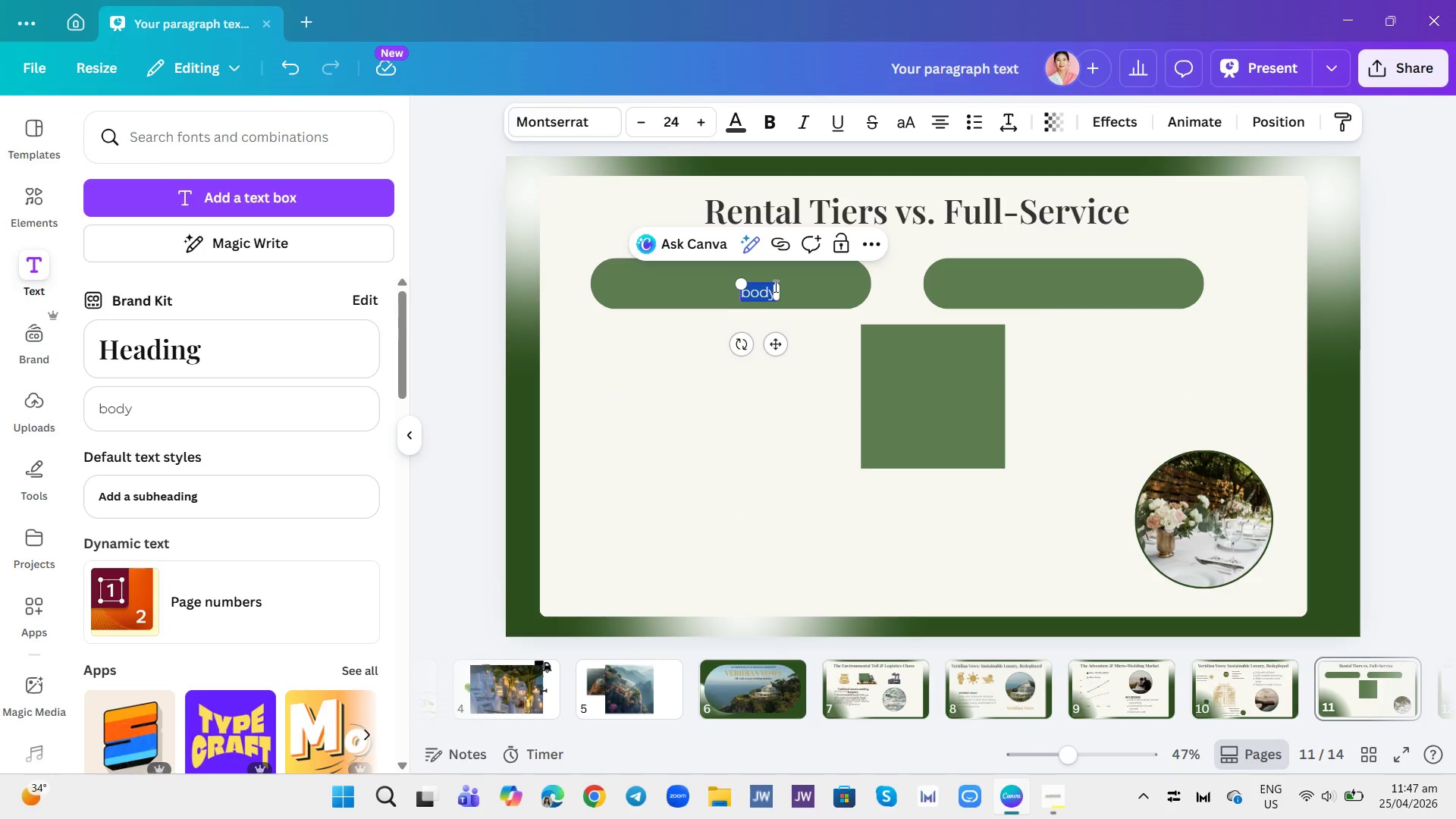 
type(RENTAL RIERS)
key(Backspace)
key(Backspace)
key(Backspace)
key(Backspace)
key(Backspace)
type(TIERS)
 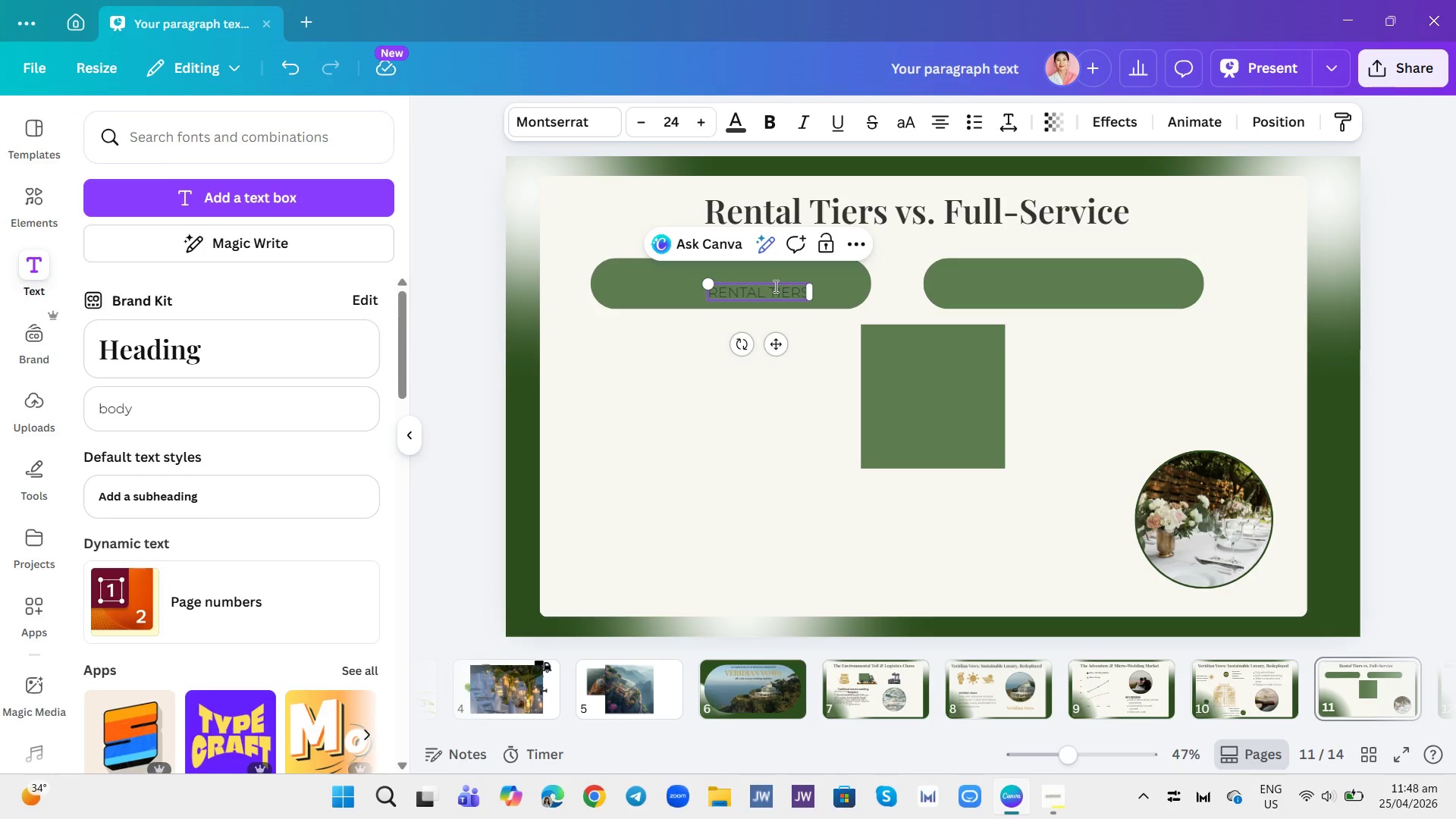 
key(Control+B)
 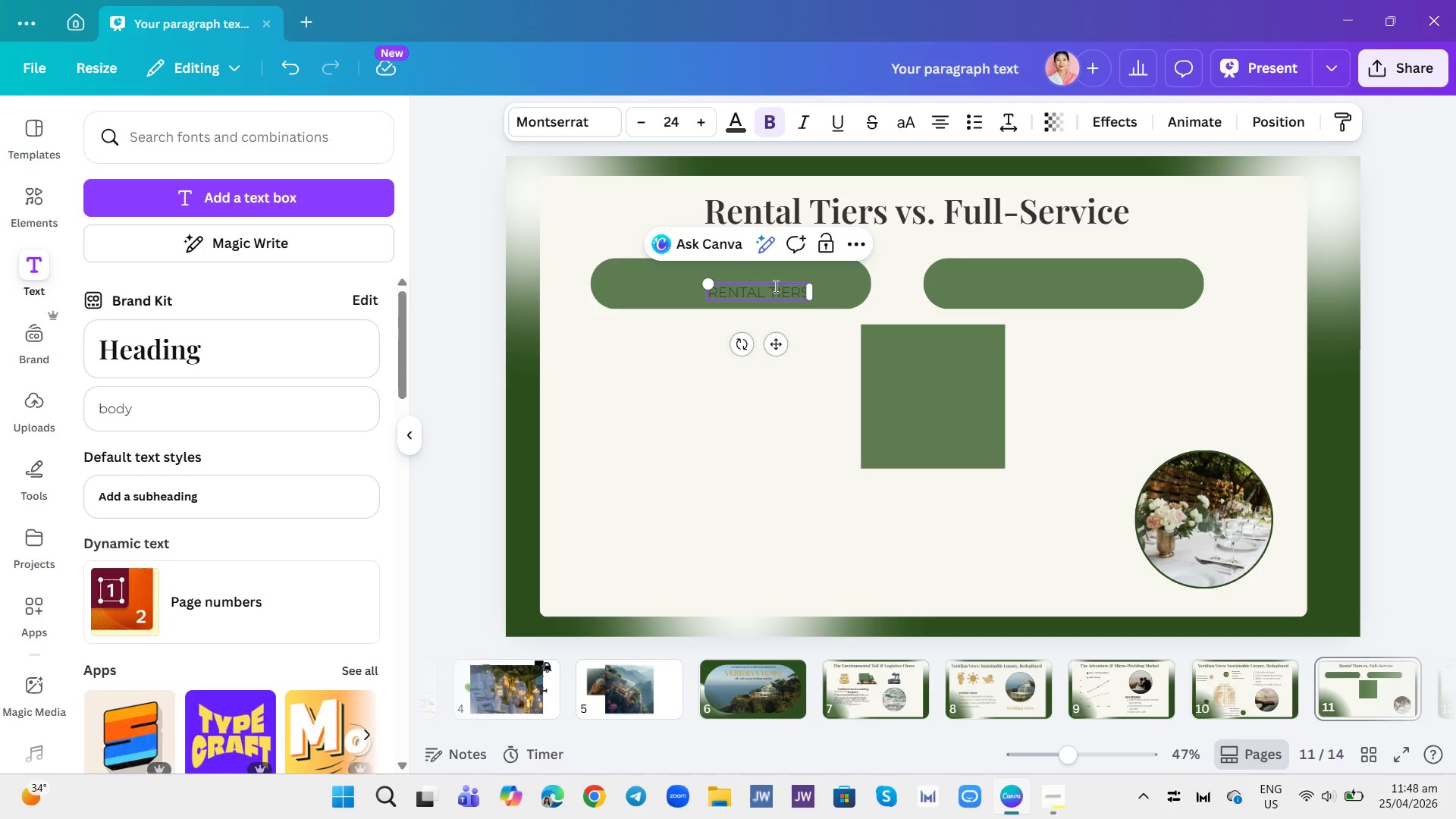 
key(Control+A)
 